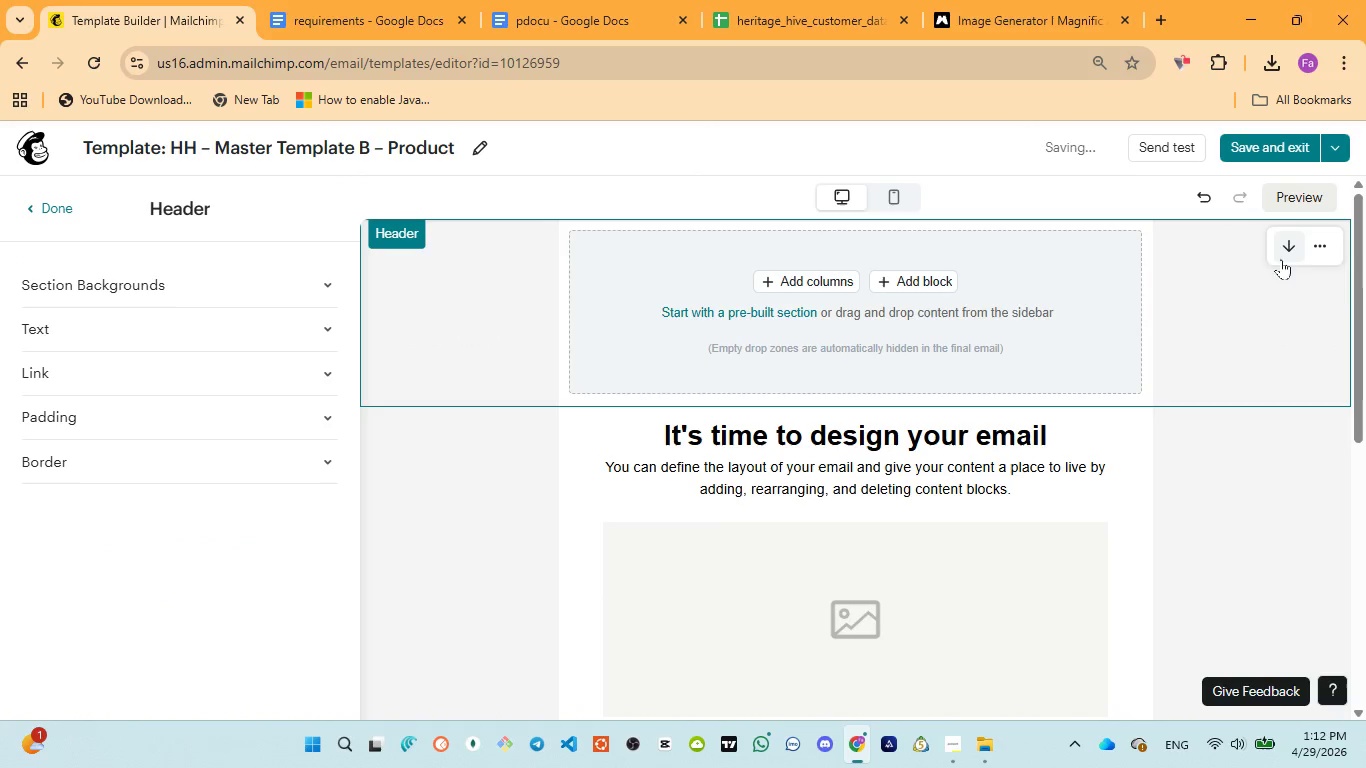 
left_click([1326, 243])
 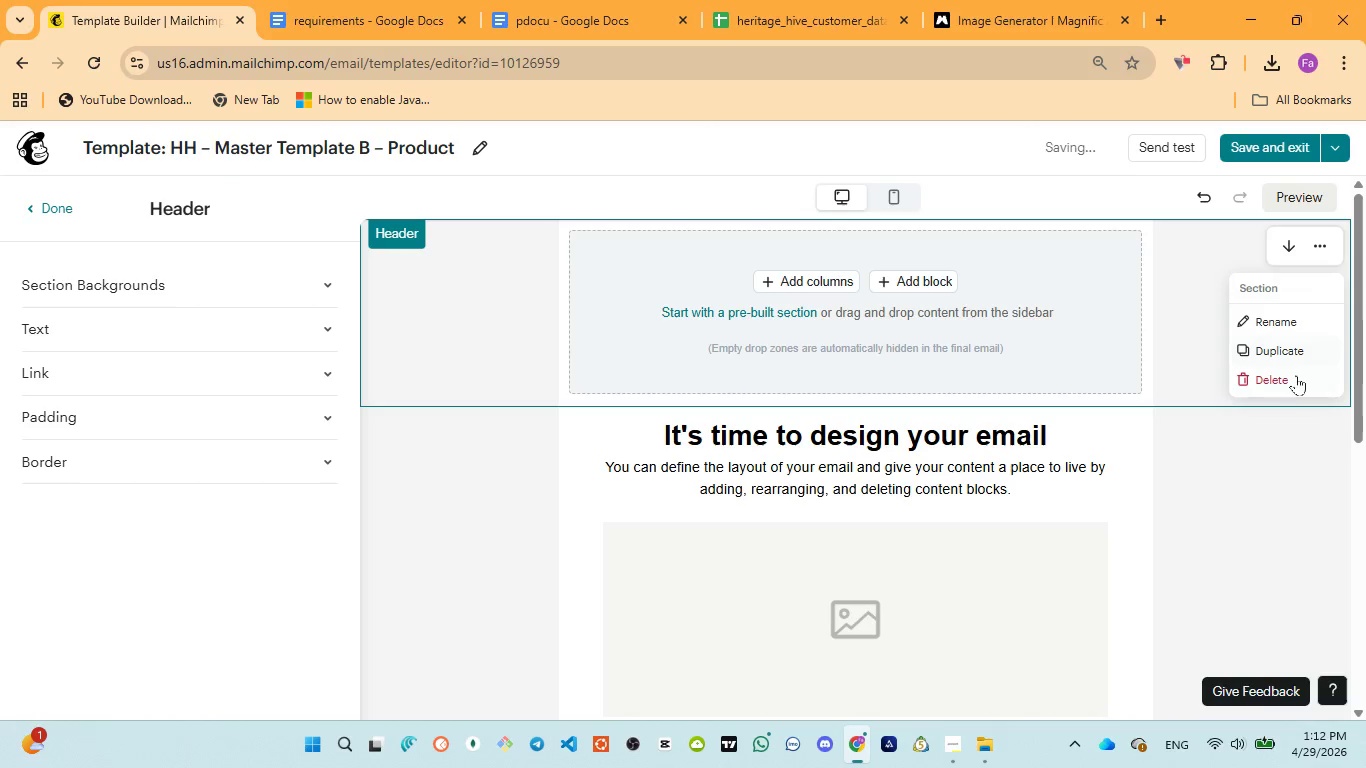 
left_click([1279, 385])
 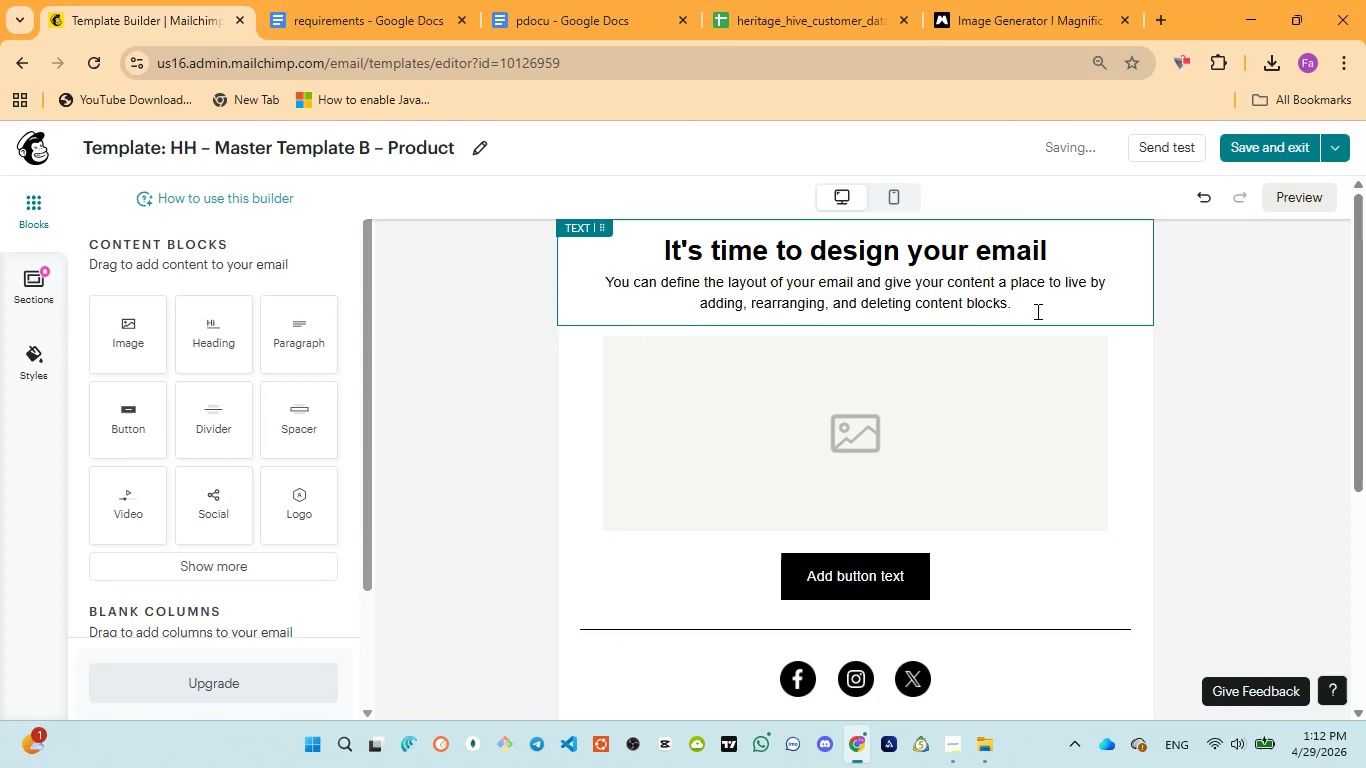 
left_click([1005, 402])
 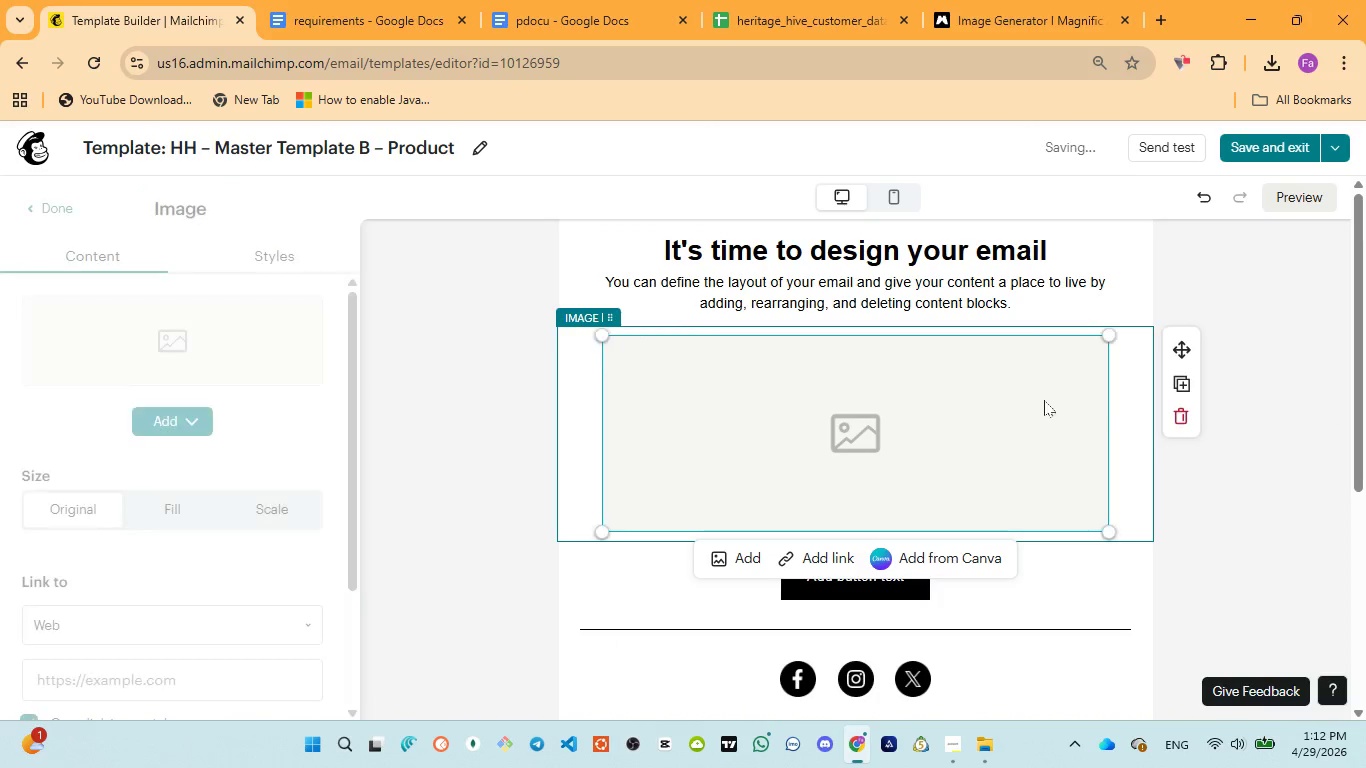 
mouse_move([1143, 424])
 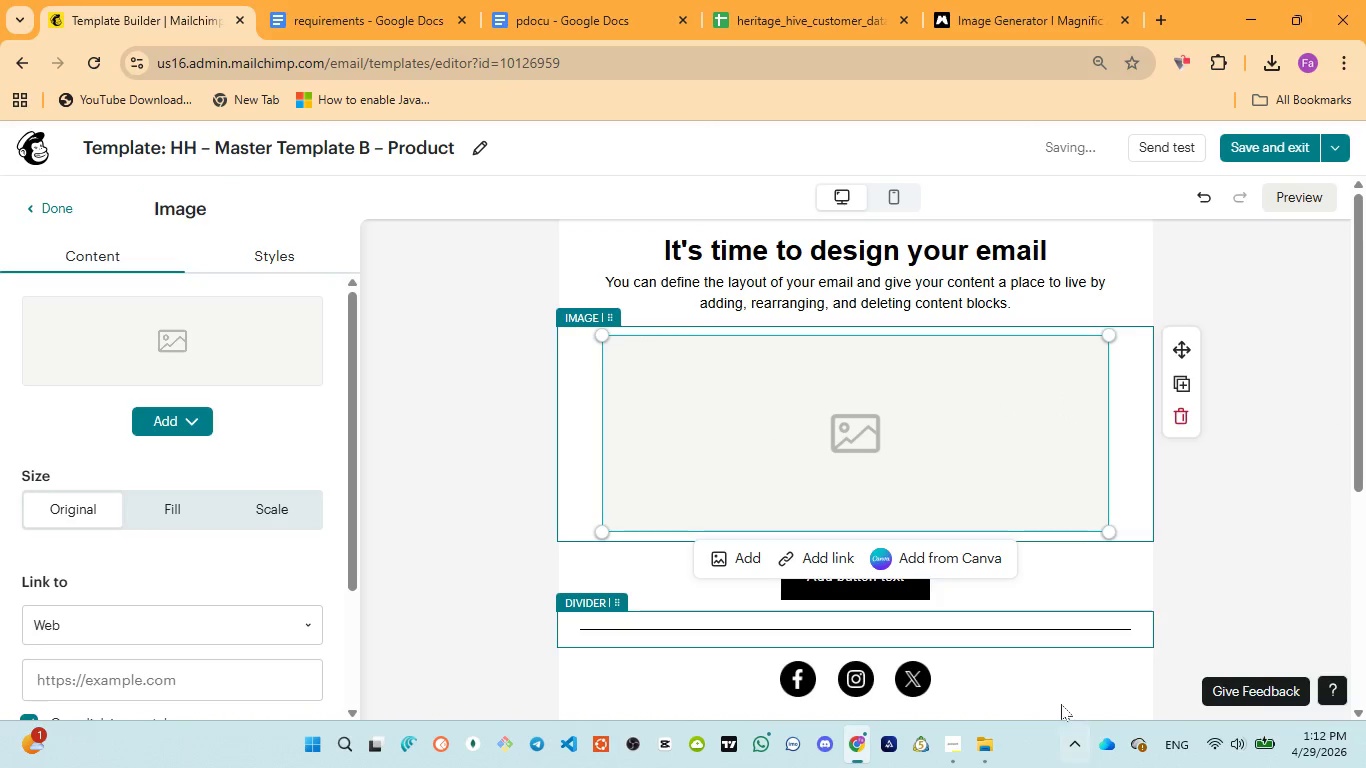 
scroll: coordinate [993, 382], scroll_direction: down, amount: 3.0
 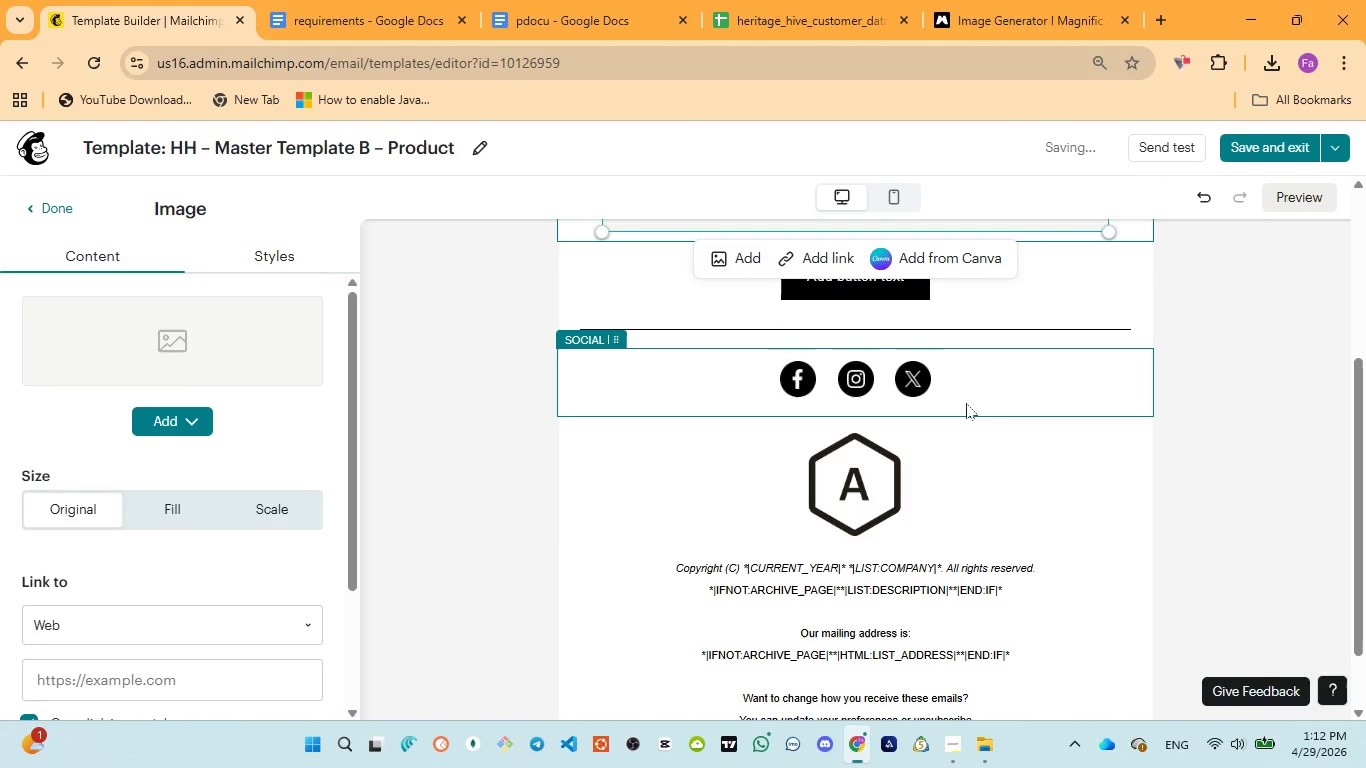 
left_click([961, 388])
 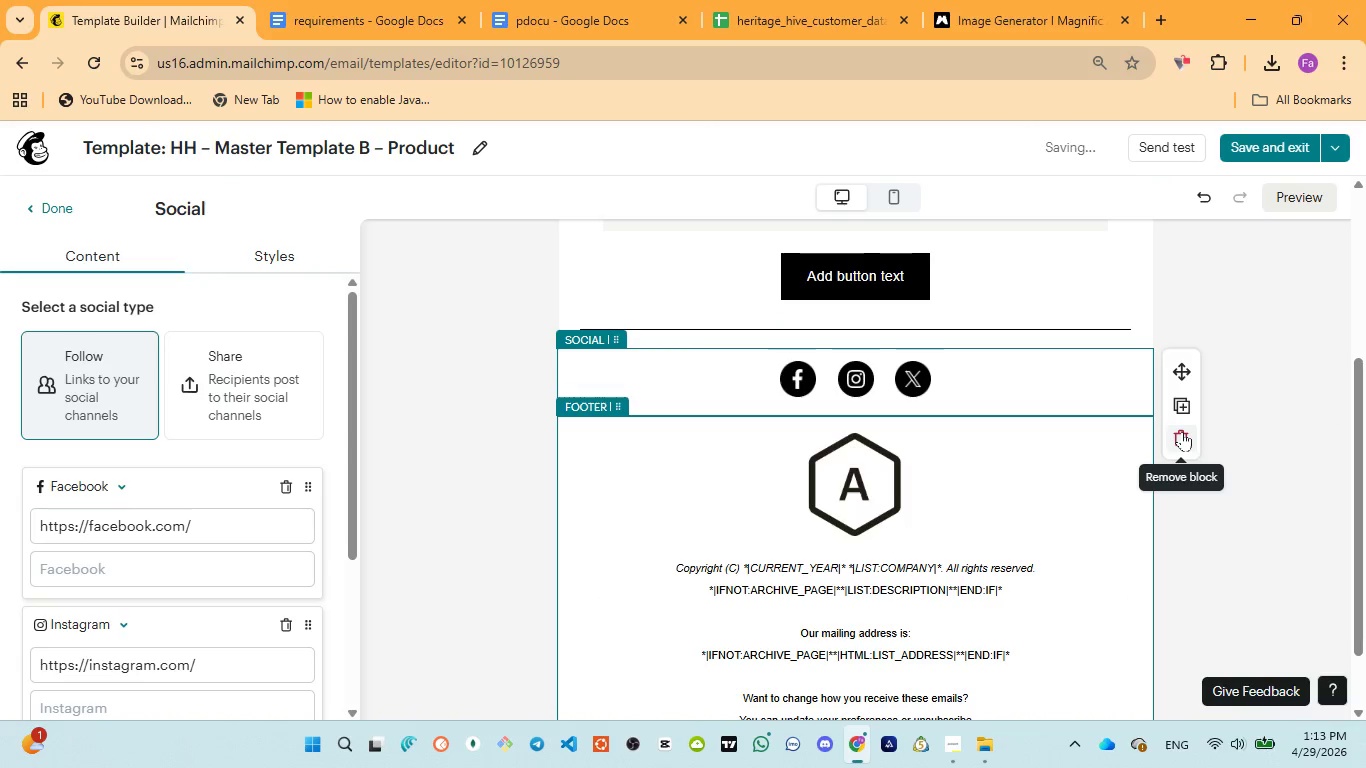 
left_click([1182, 431])
 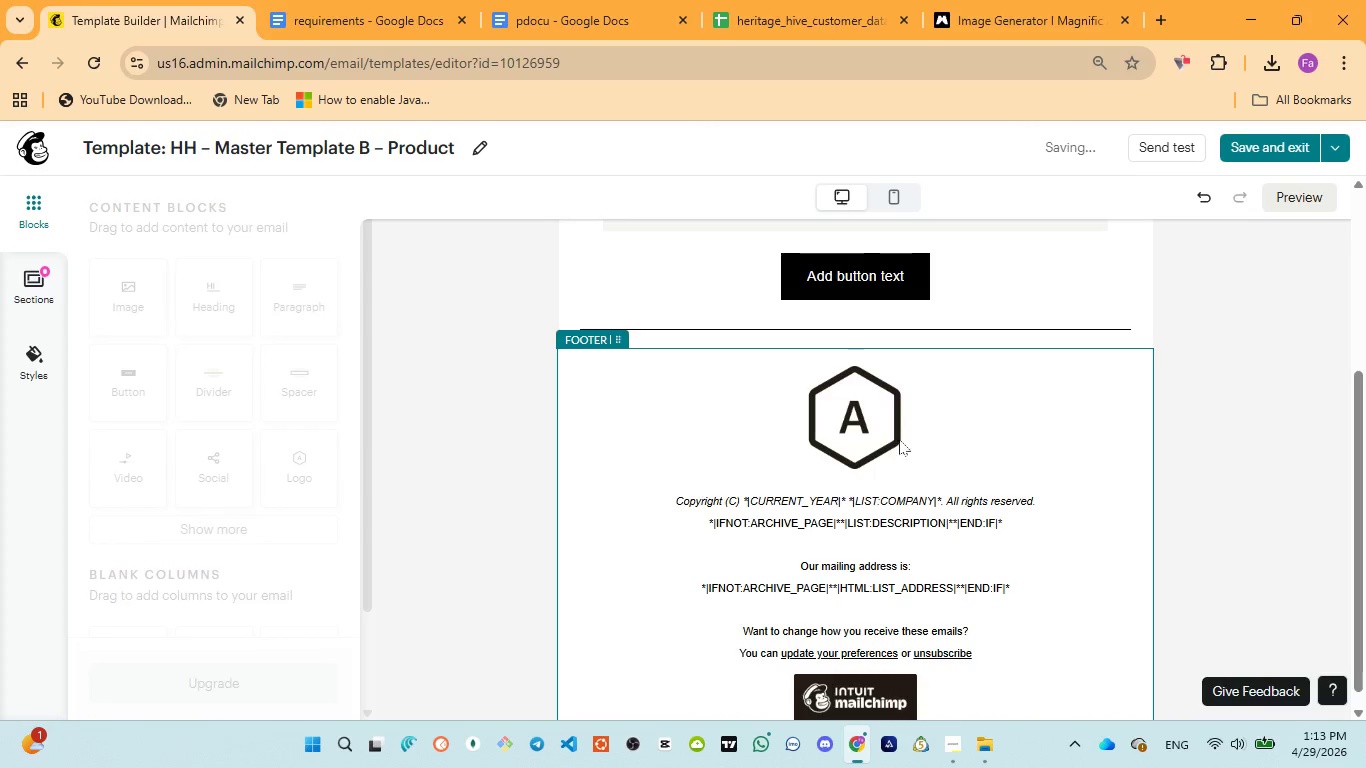 
left_click([863, 432])
 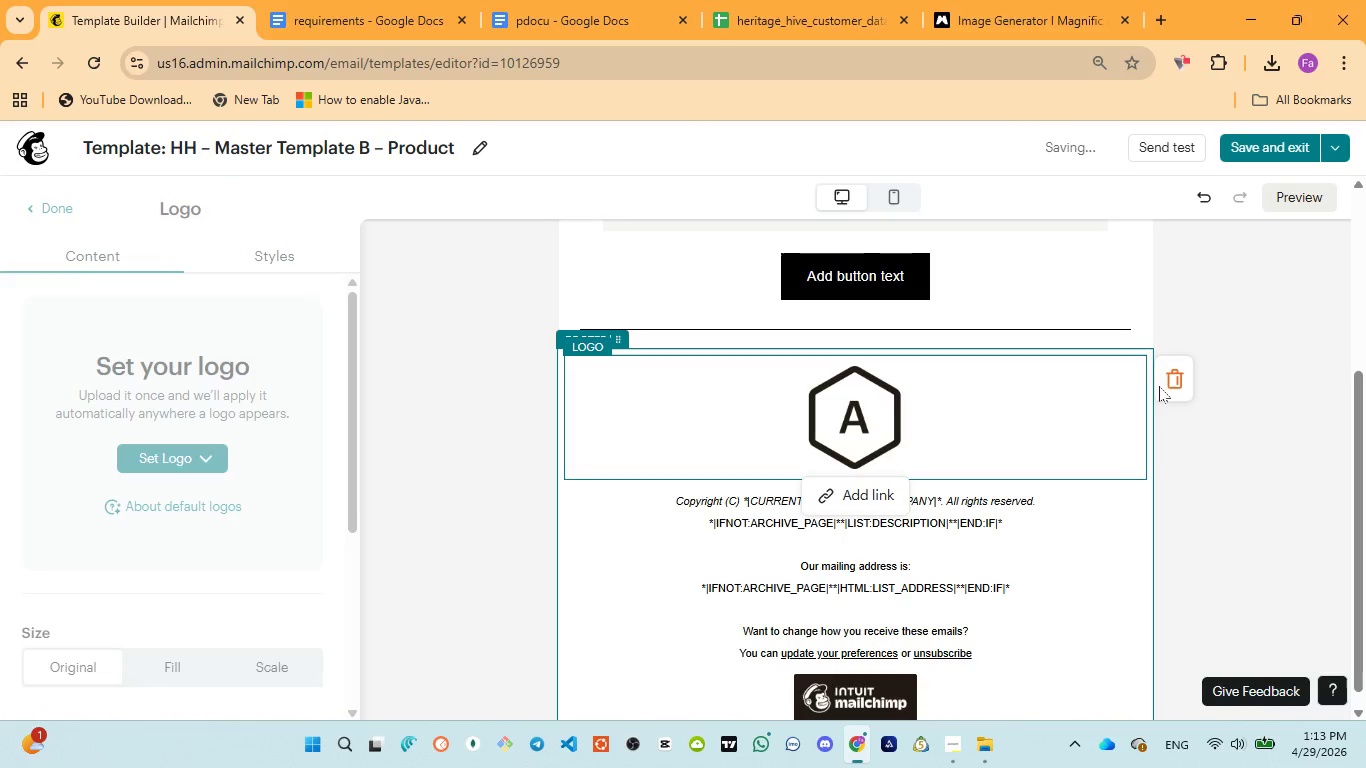 
left_click([1166, 381])
 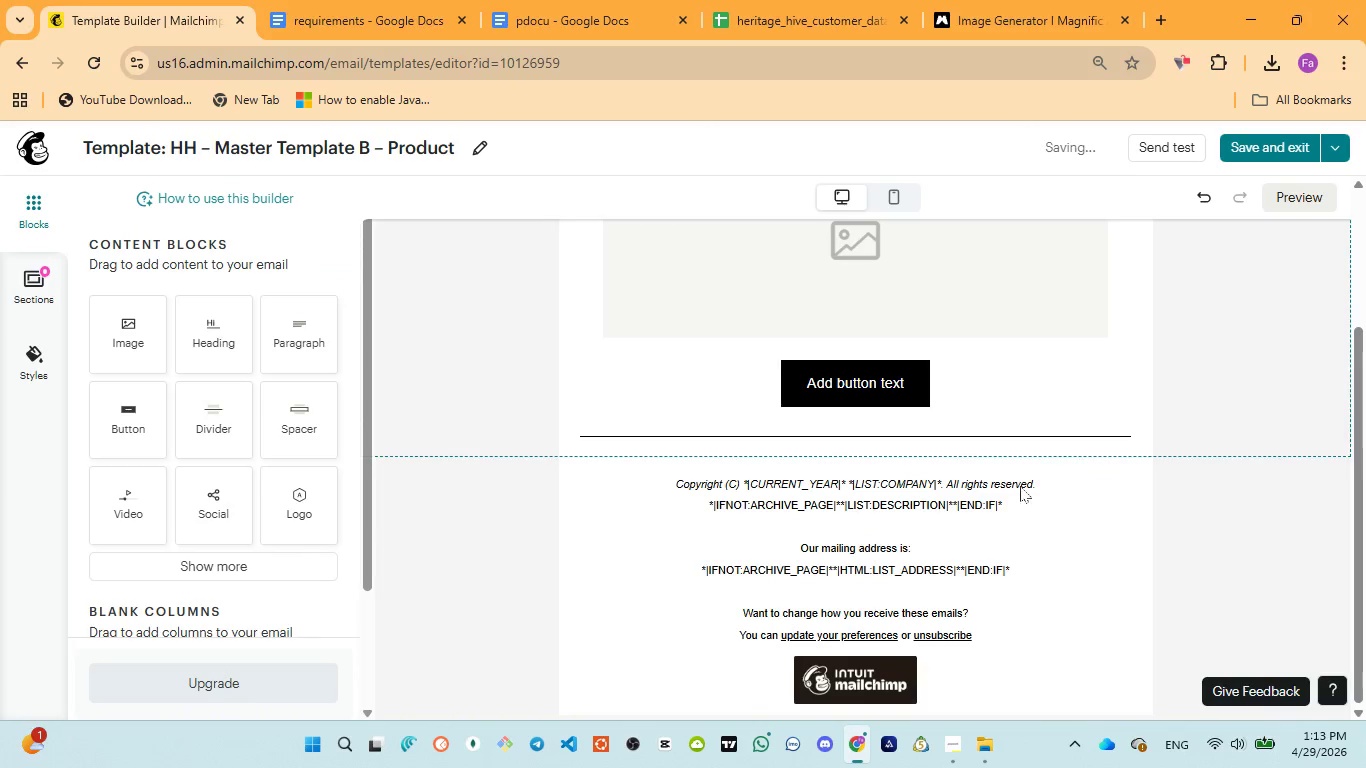 
scroll: coordinate [710, 469], scroll_direction: up, amount: 15.0
 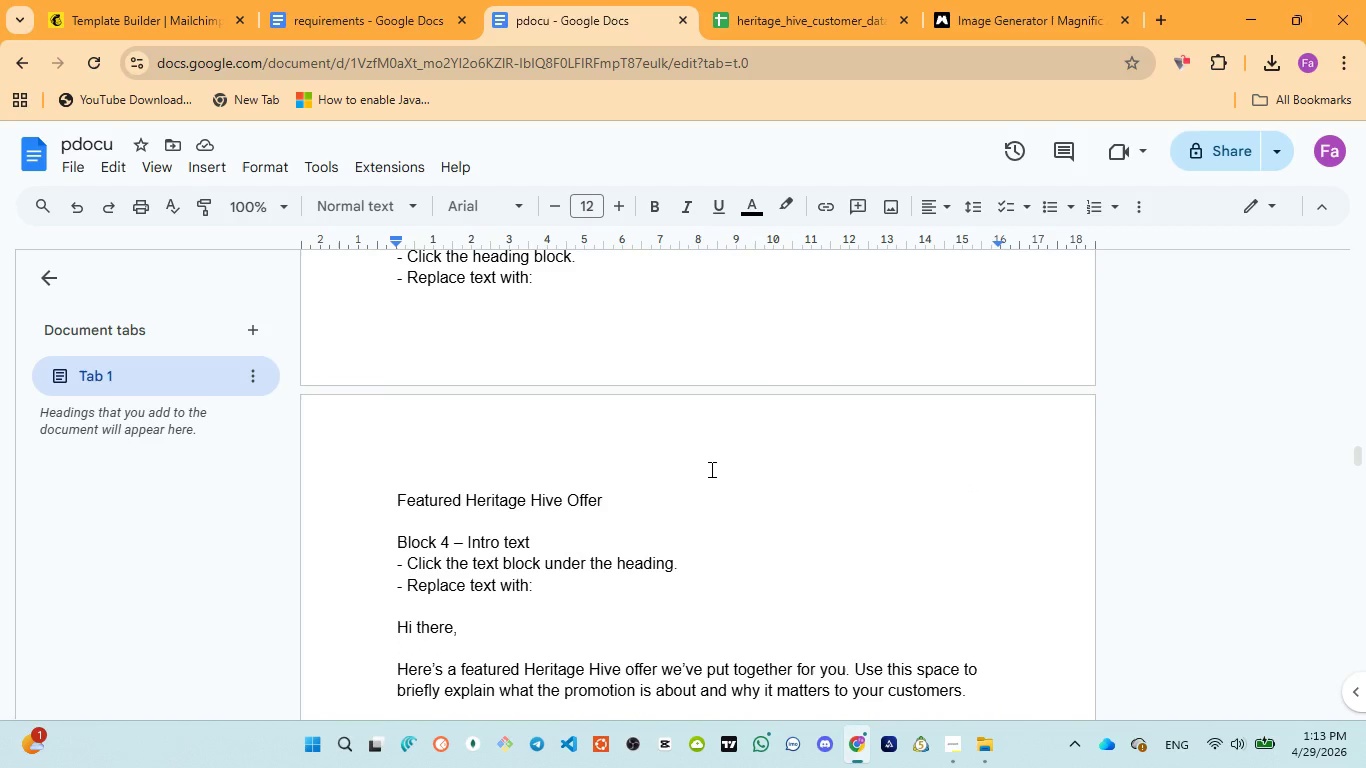 
scroll: coordinate [710, 471], scroll_direction: down, amount: 1.0
 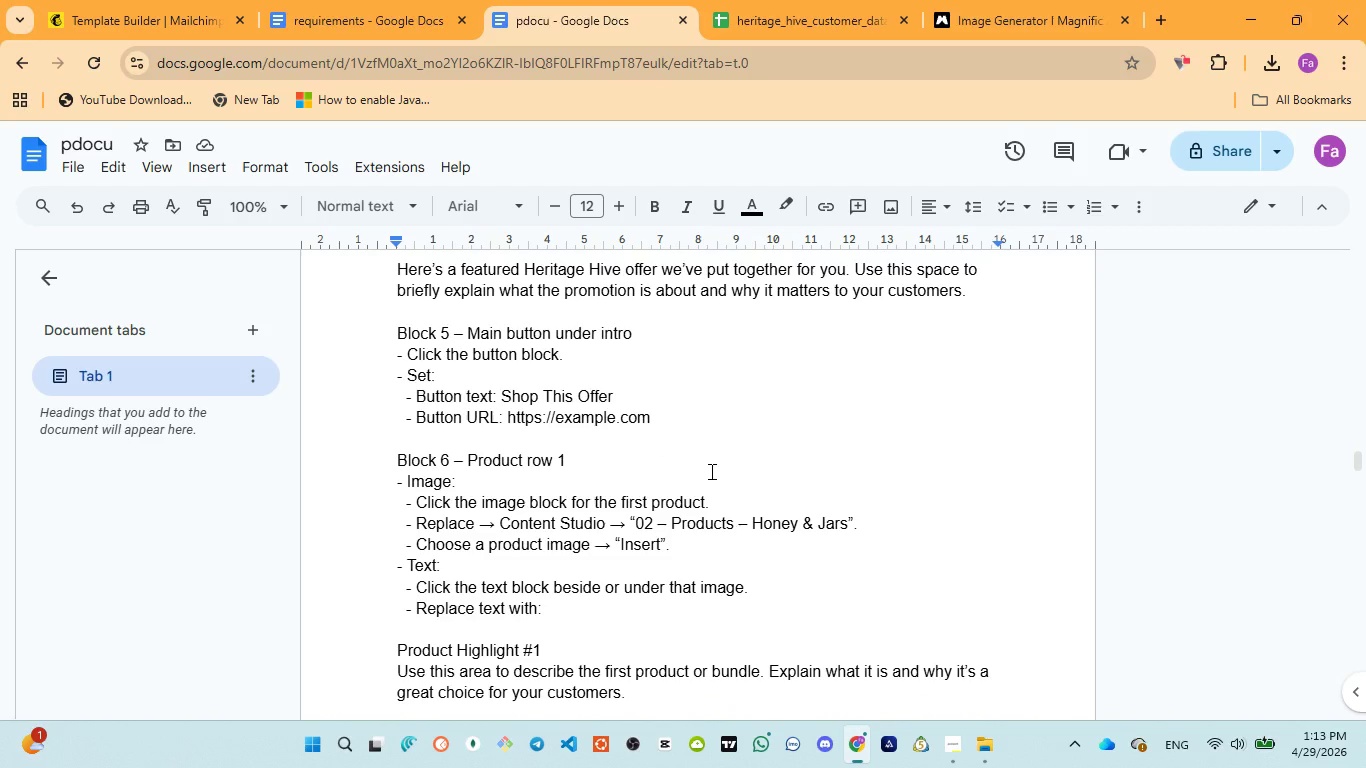 
scroll: coordinate [710, 471], scroll_direction: up, amount: 13.0
 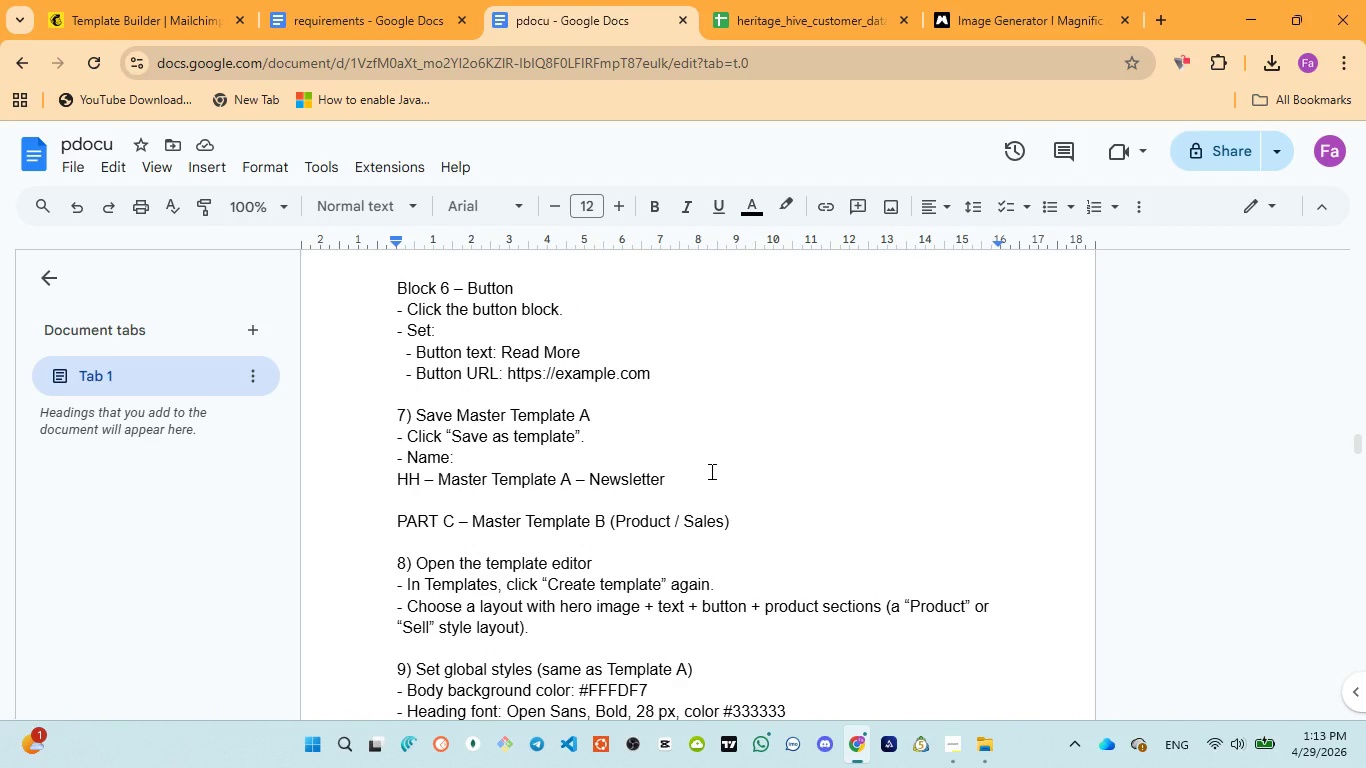 
scroll: coordinate [710, 471], scroll_direction: down, amount: 1.0
 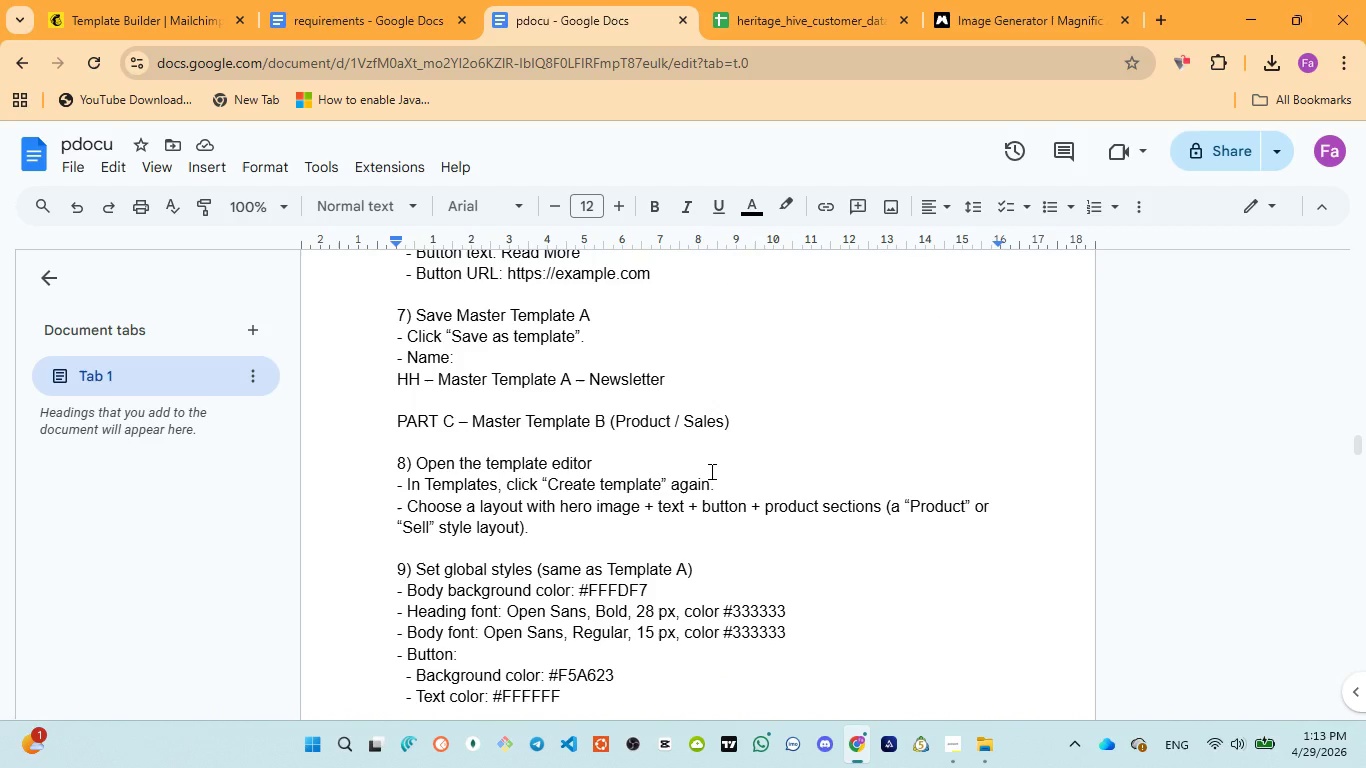 
scroll: coordinate [710, 471], scroll_direction: up, amount: 2.0
 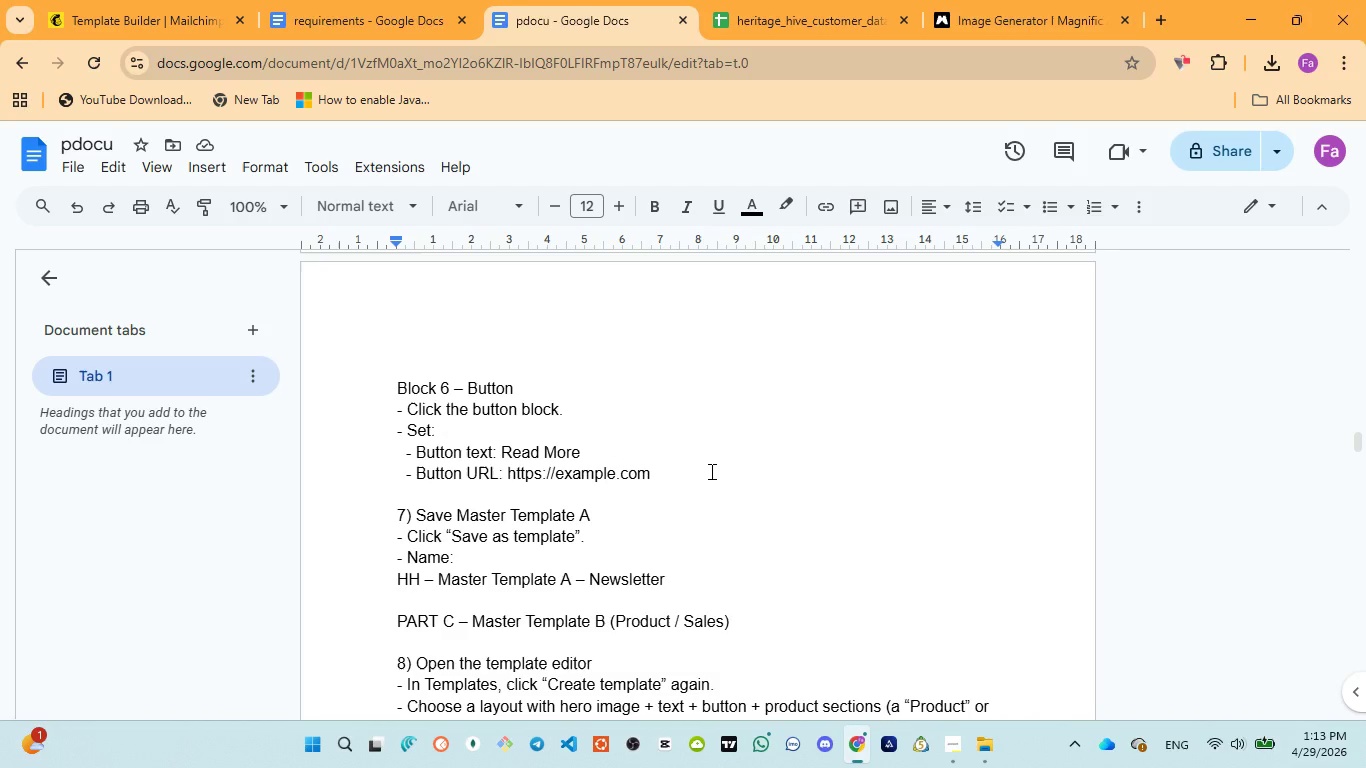 
scroll: coordinate [710, 473], scroll_direction: down, amount: 6.0
 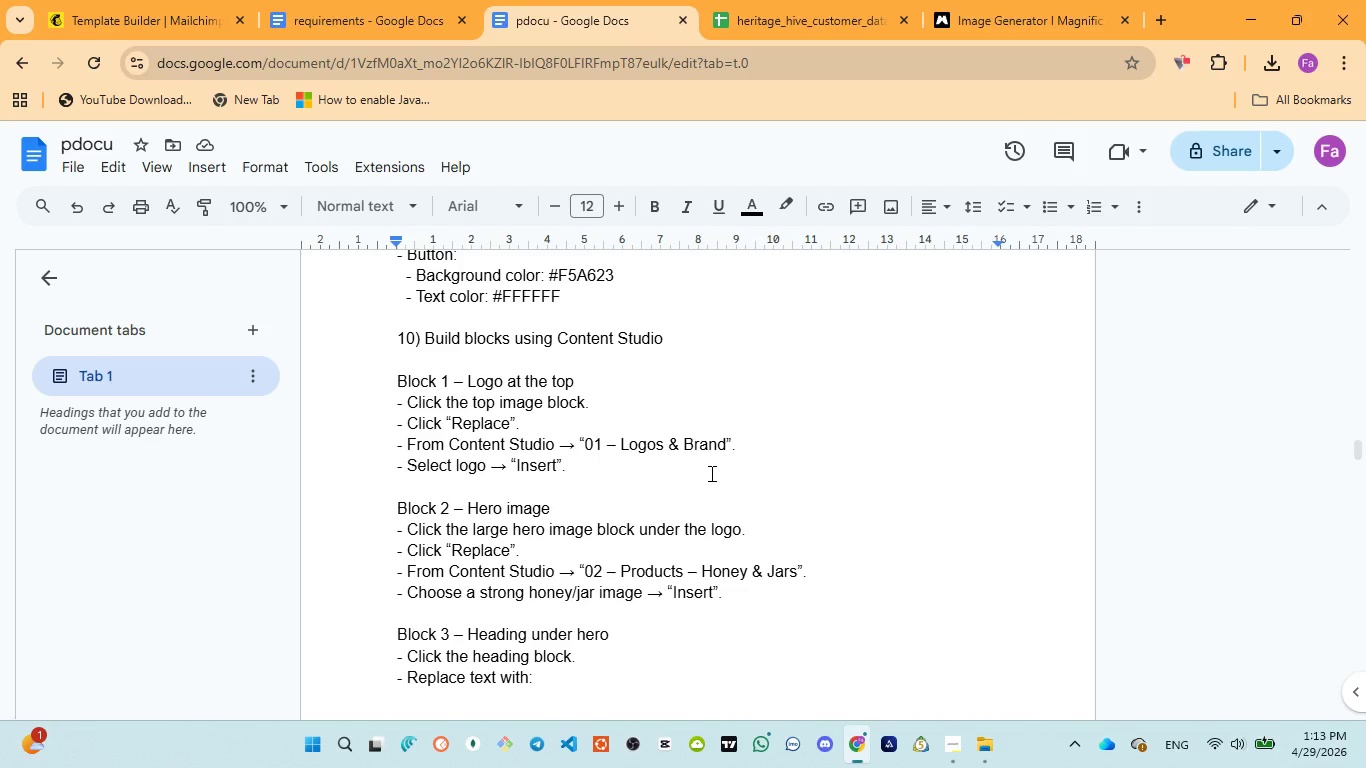 
wait(6.72)
 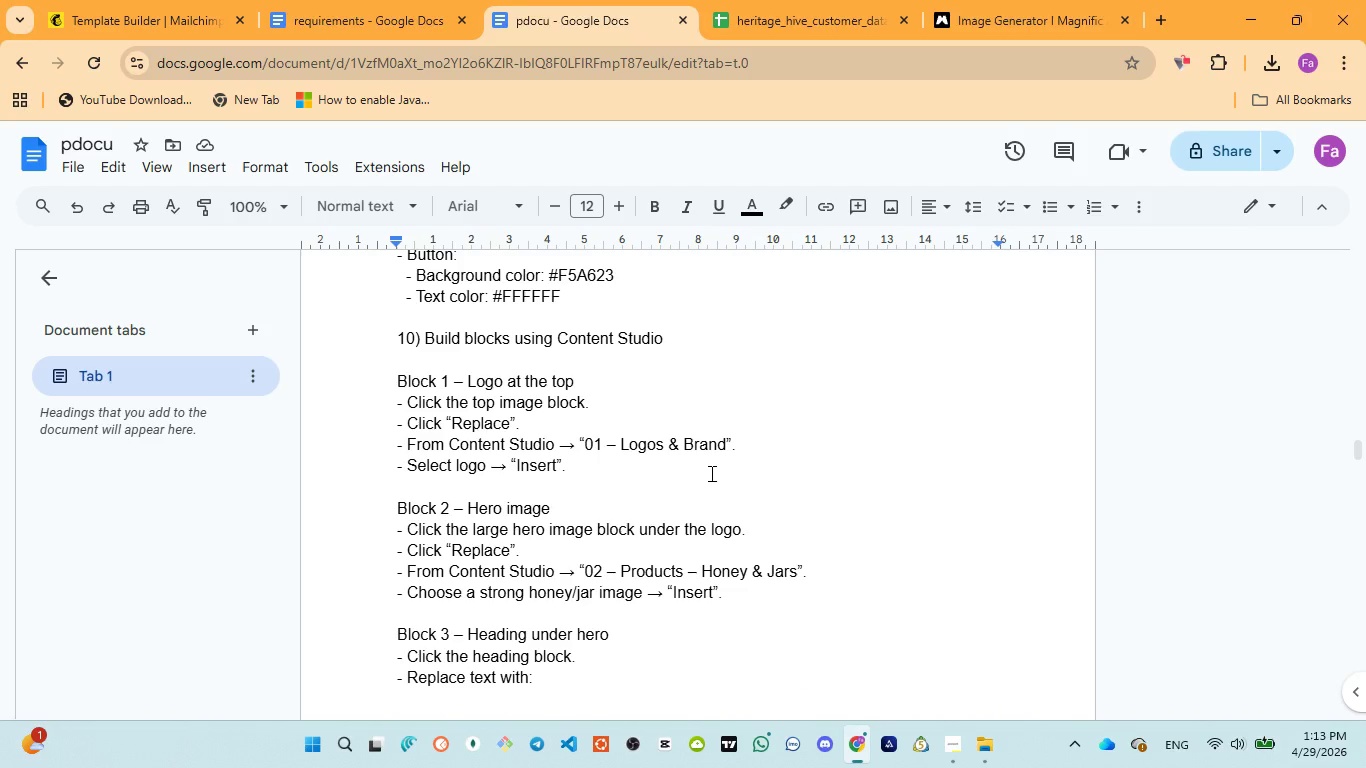 
scroll: coordinate [710, 473], scroll_direction: down, amount: 1.0
 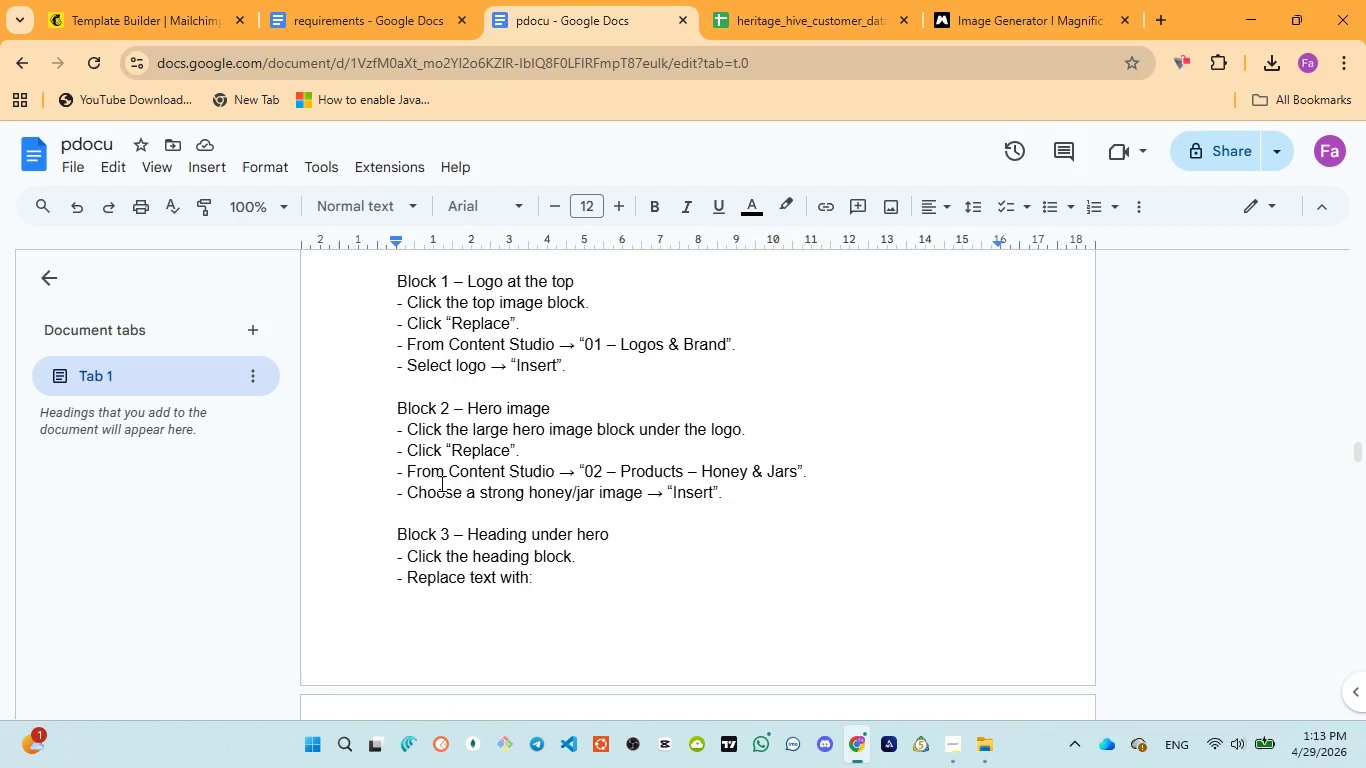 
wait(15.17)
 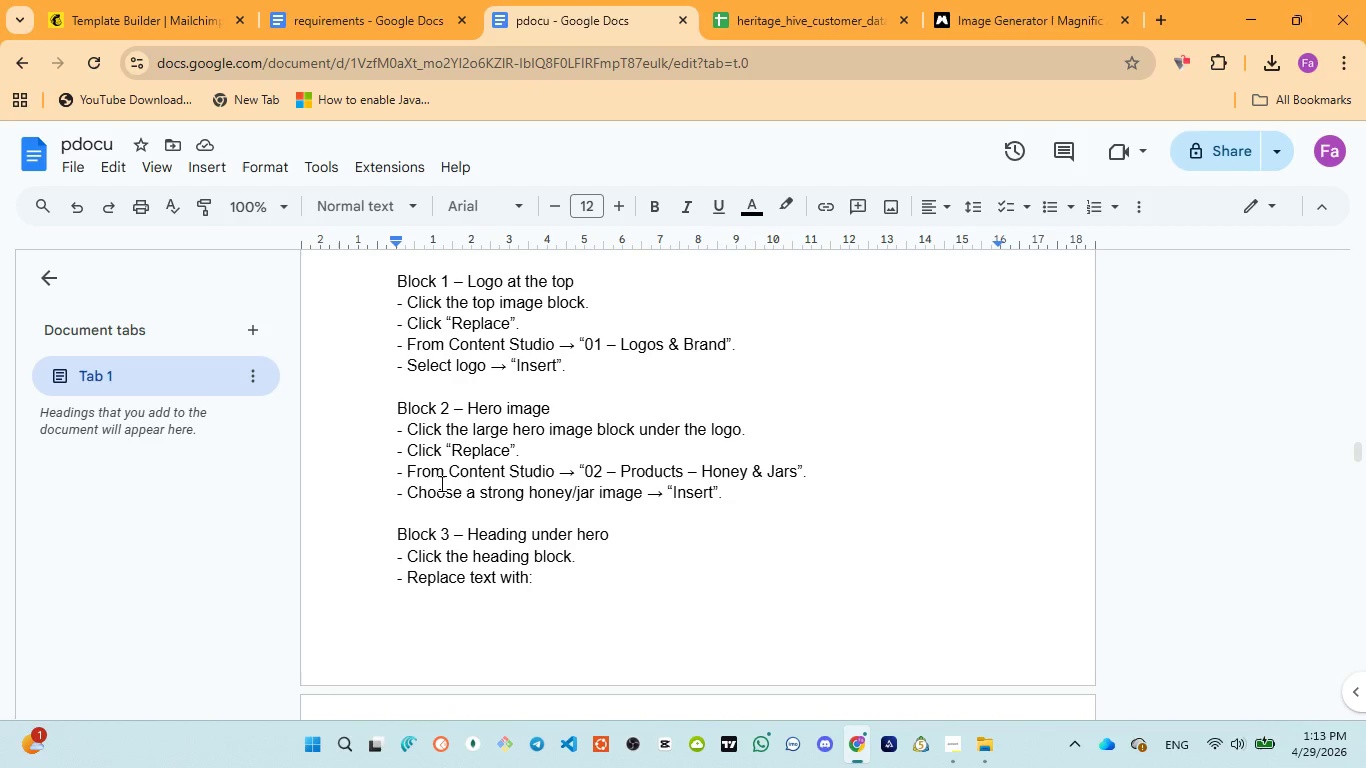 
scroll: coordinate [524, 514], scroll_direction: down, amount: 1.0
 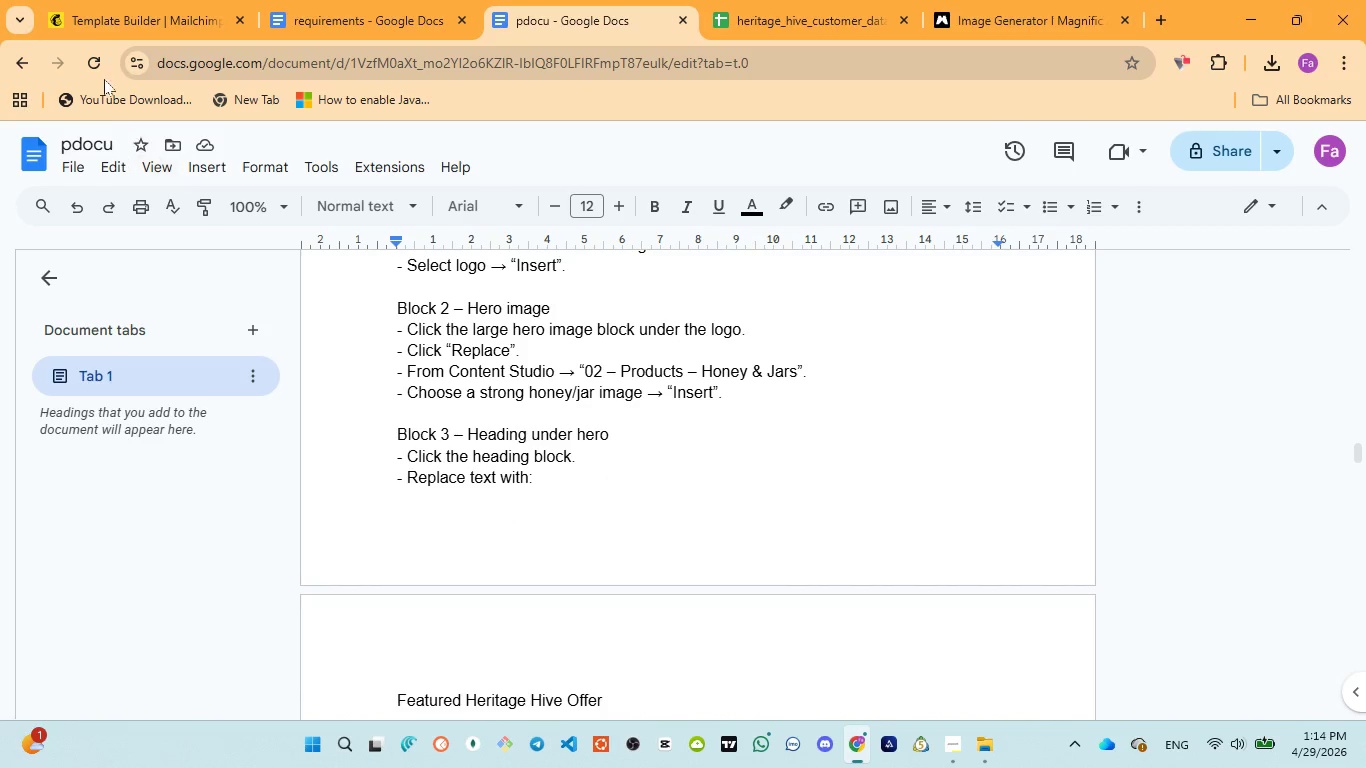 
left_click([87, 8])
 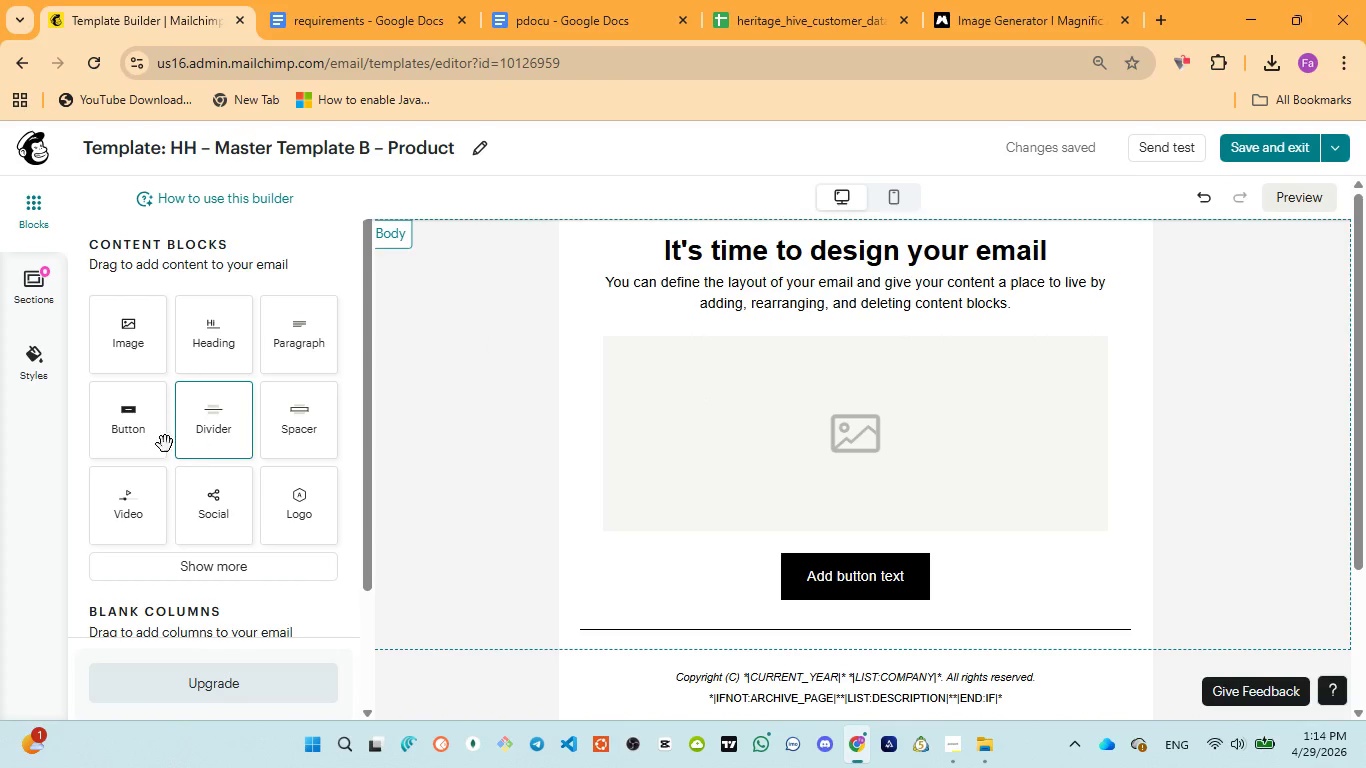 
left_click_drag(start_coordinate=[119, 350], to_coordinate=[141, 343])
 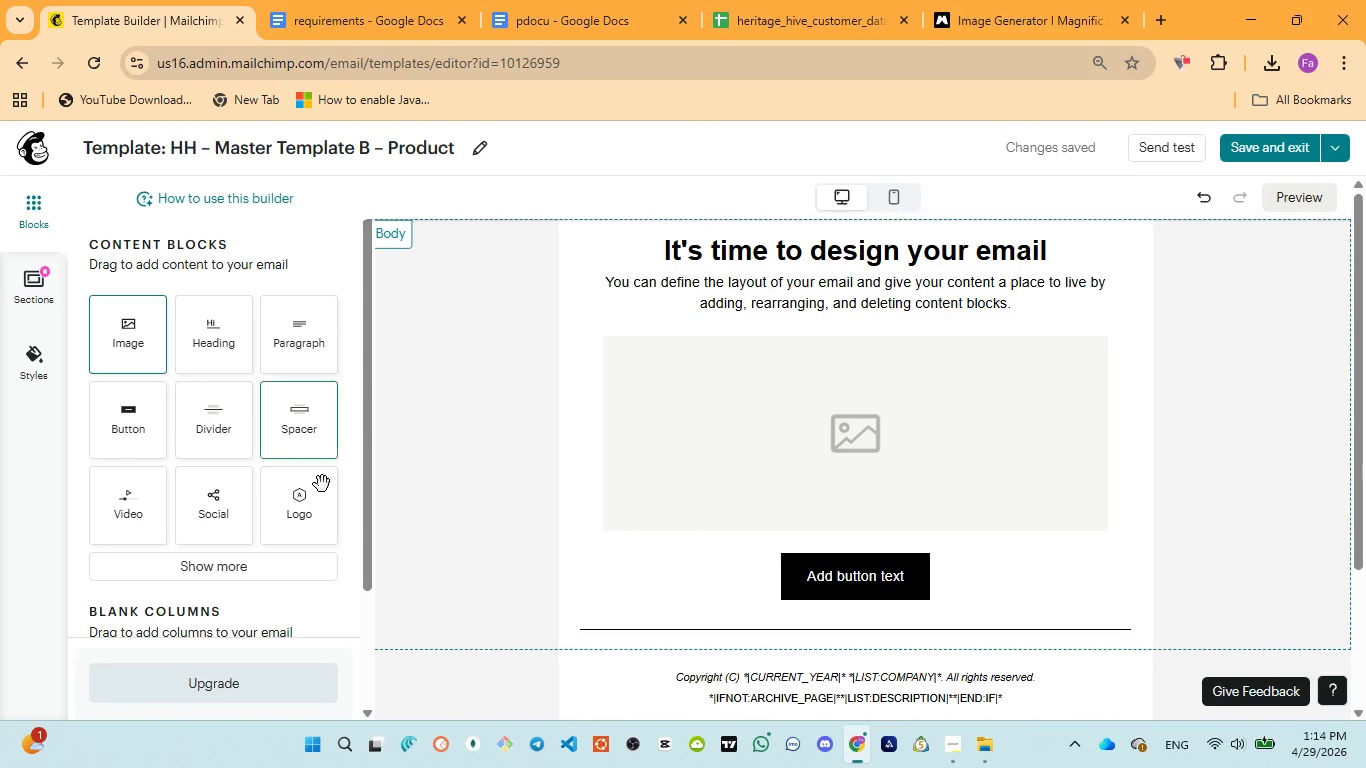 
left_click_drag(start_coordinate=[297, 514], to_coordinate=[841, 248])
 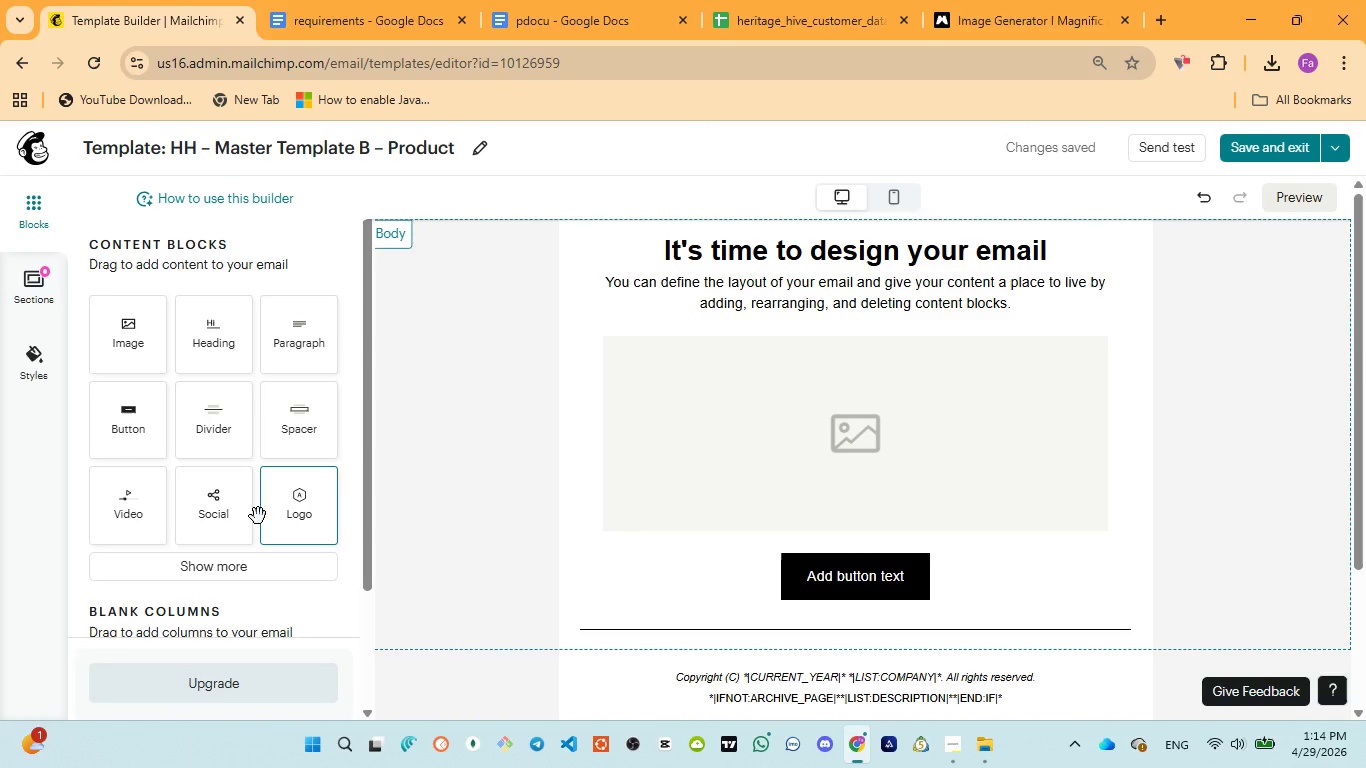 
left_click_drag(start_coordinate=[286, 508], to_coordinate=[291, 508])
 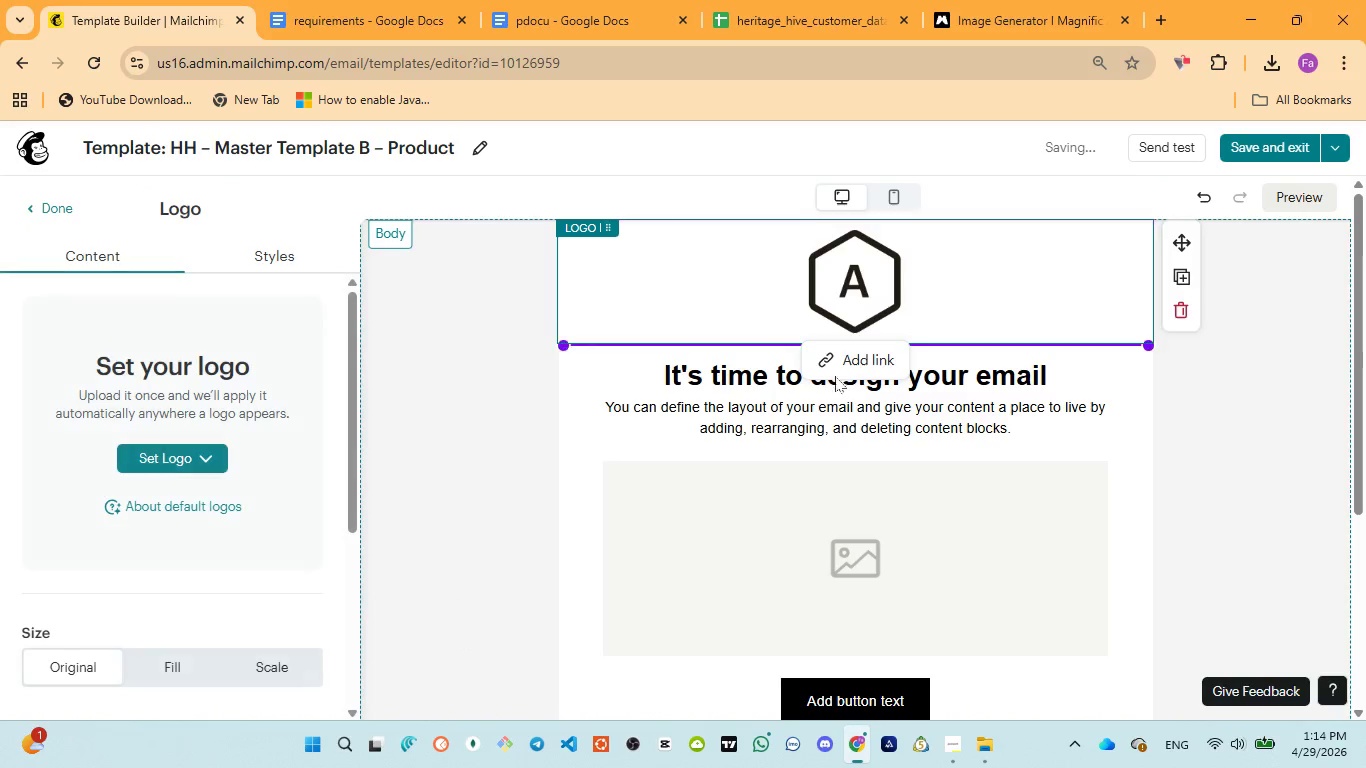 
mouse_move([831, 380])
 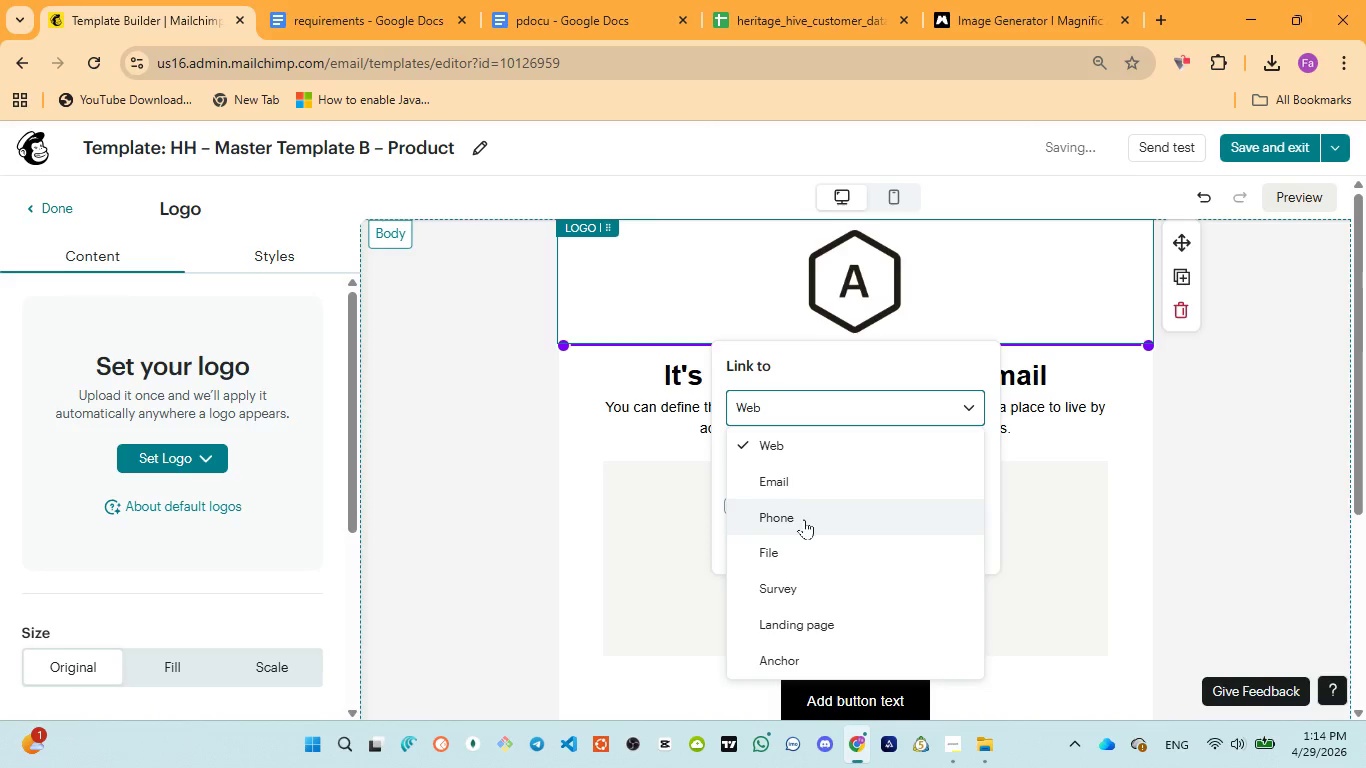 
left_click([778, 554])
 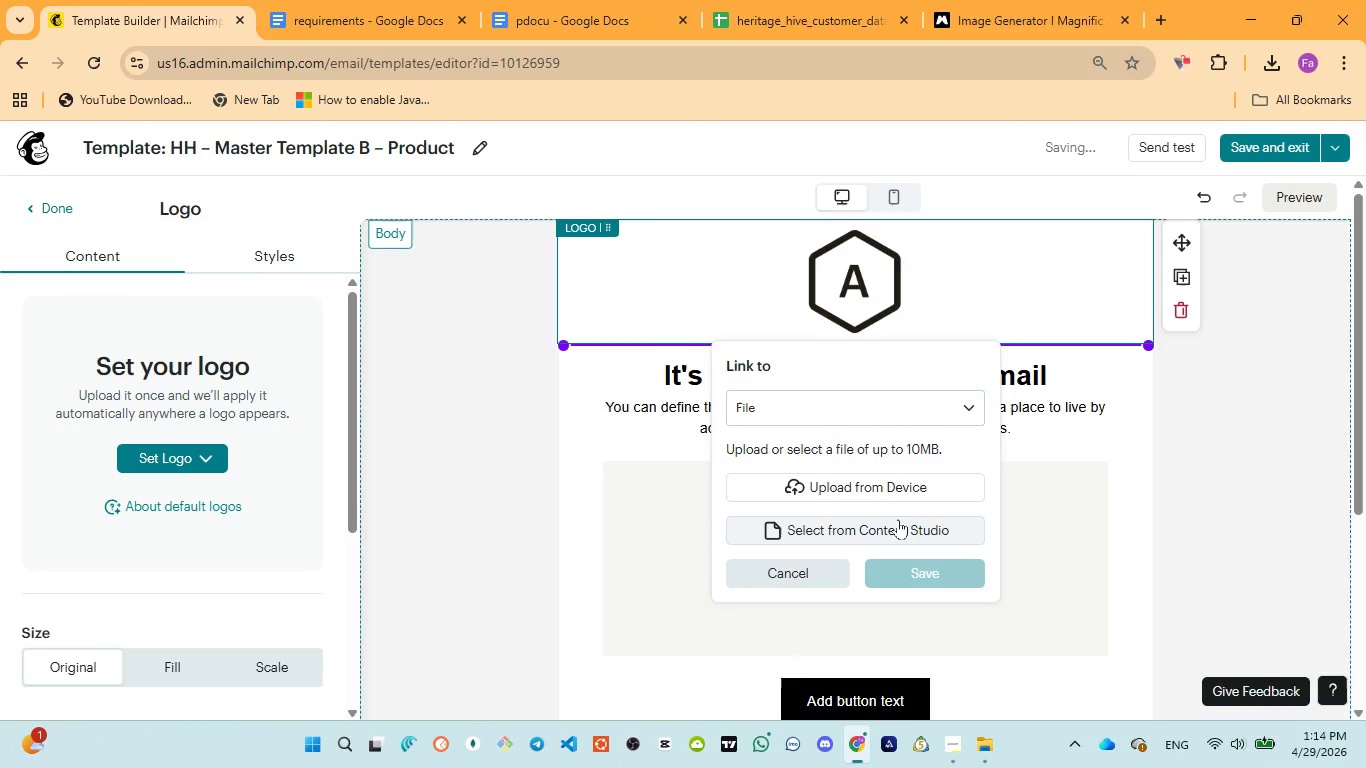 
left_click([898, 519])
 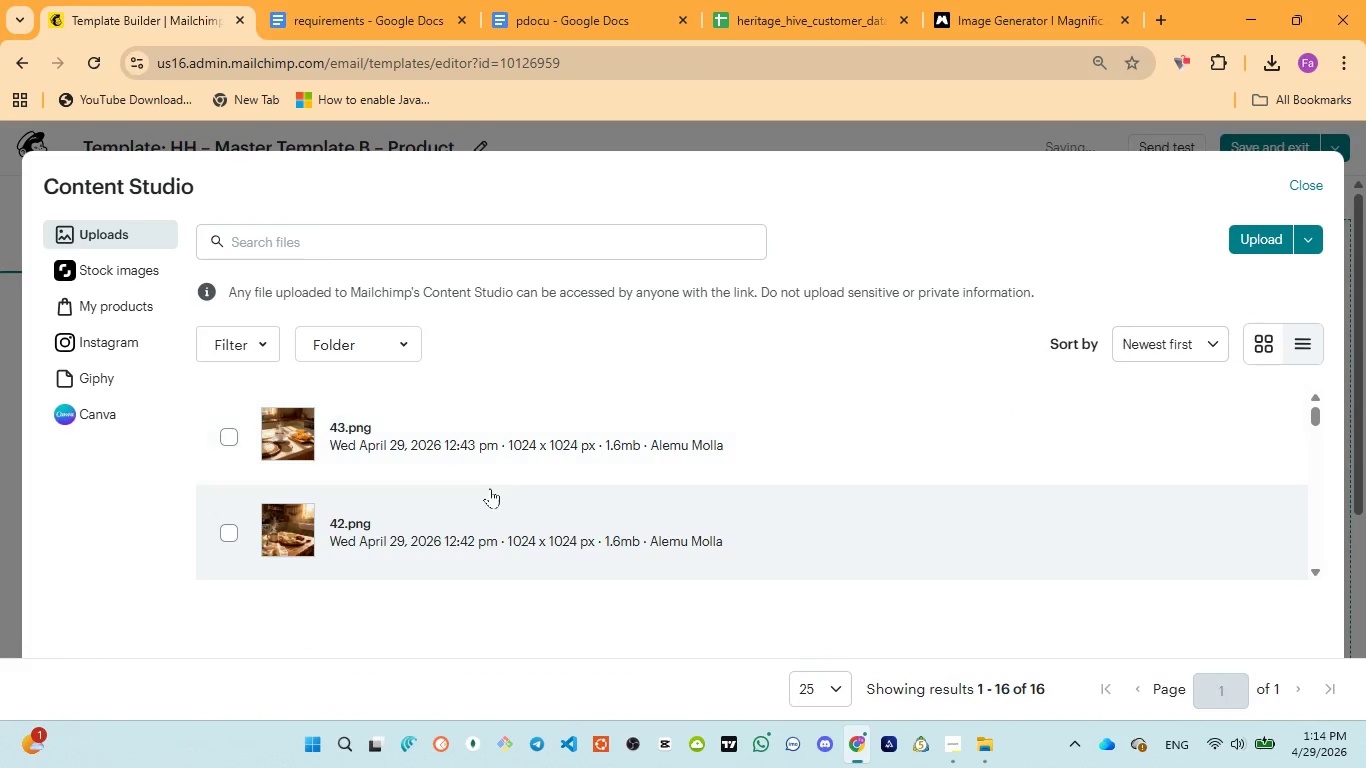 
left_click([346, 338])
 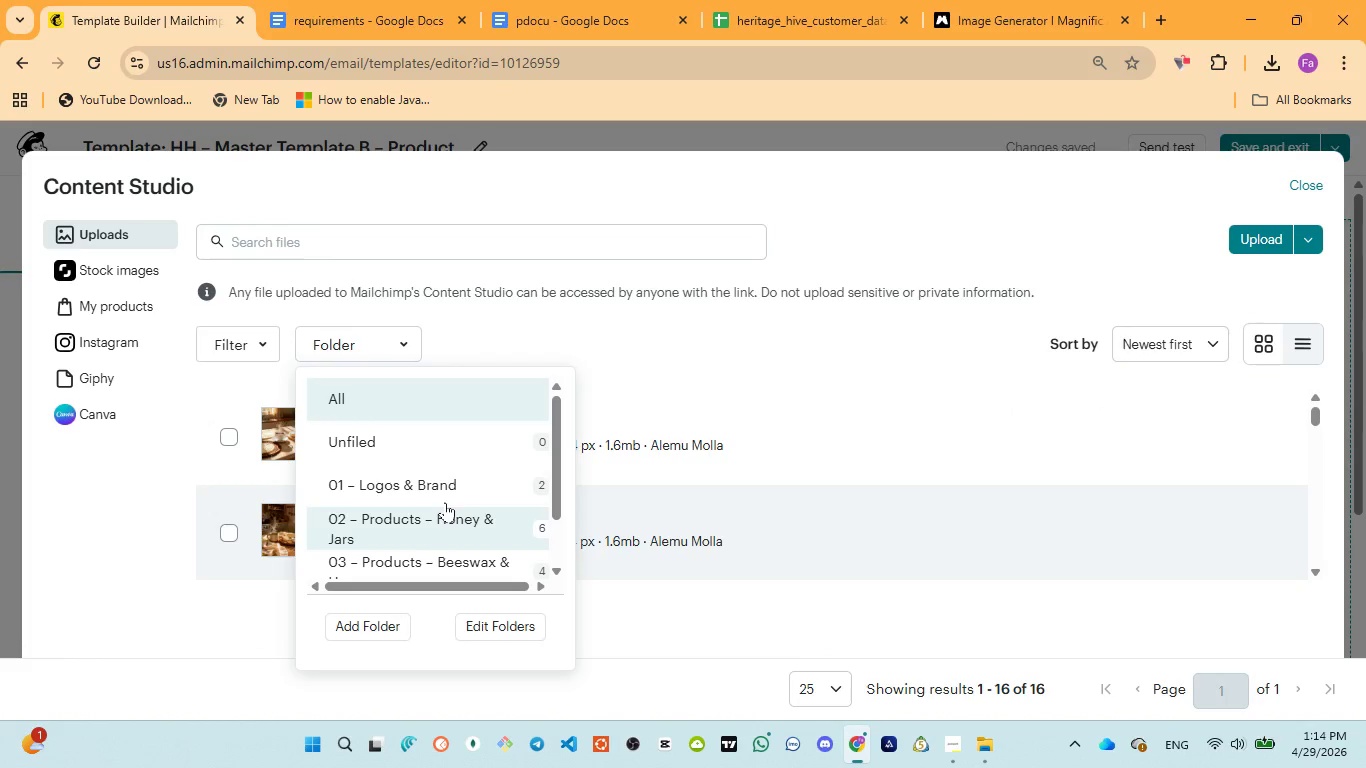 
left_click([445, 473])
 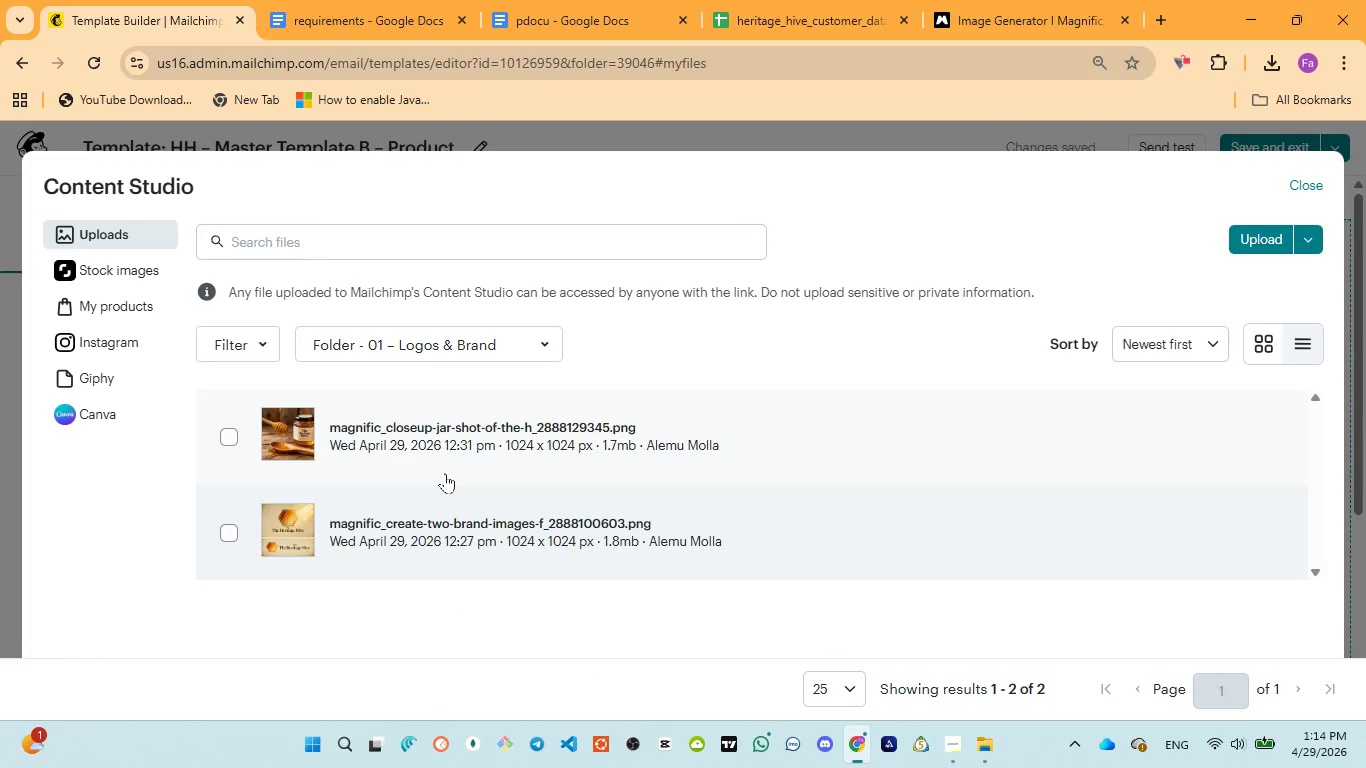 
left_click([271, 528])
 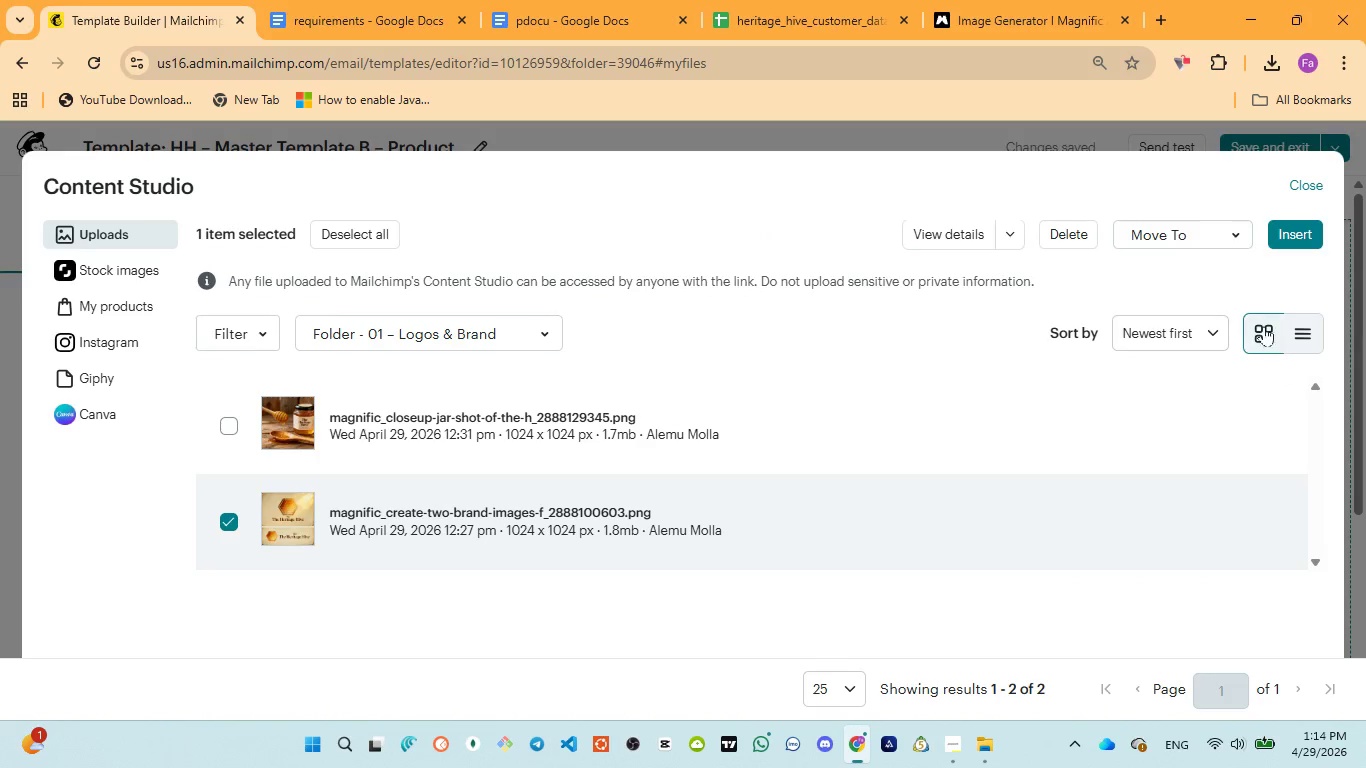 
left_click([1283, 237])
 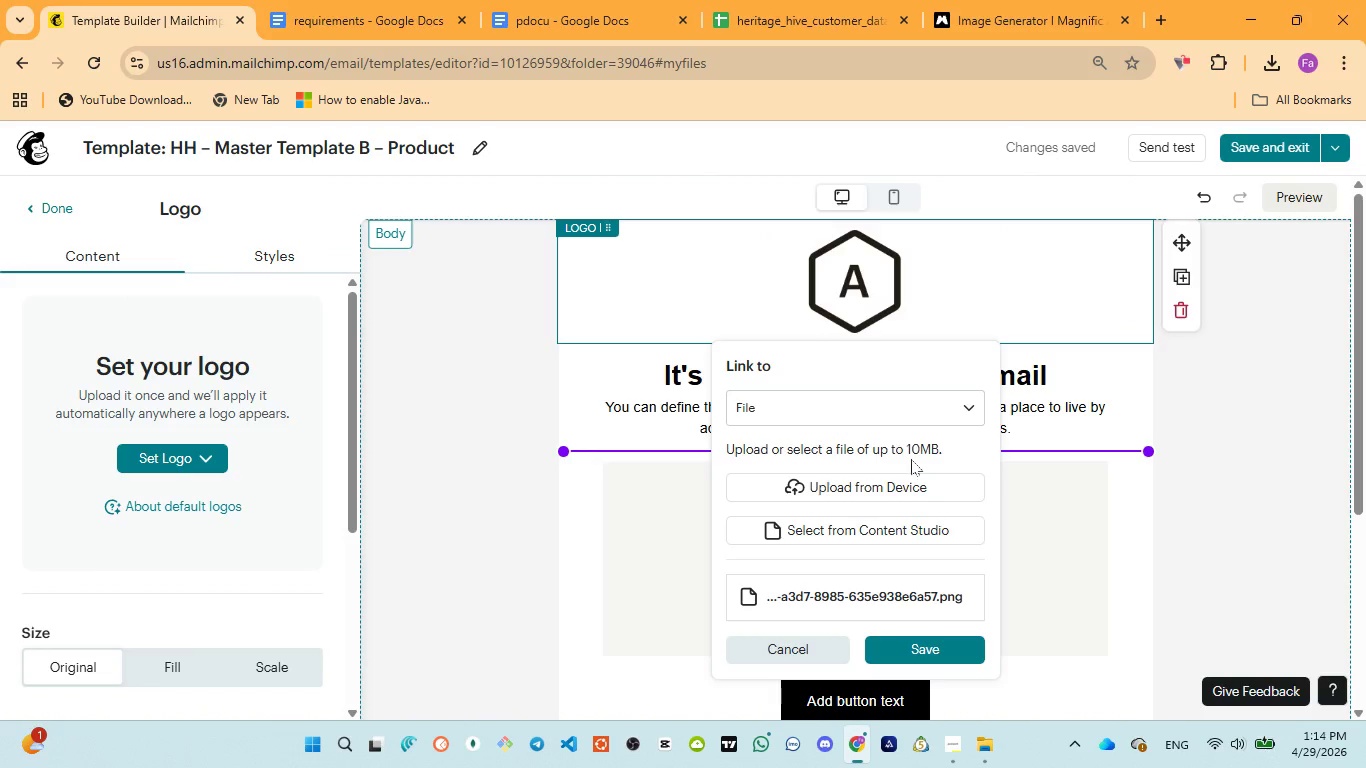 
left_click([930, 644])
 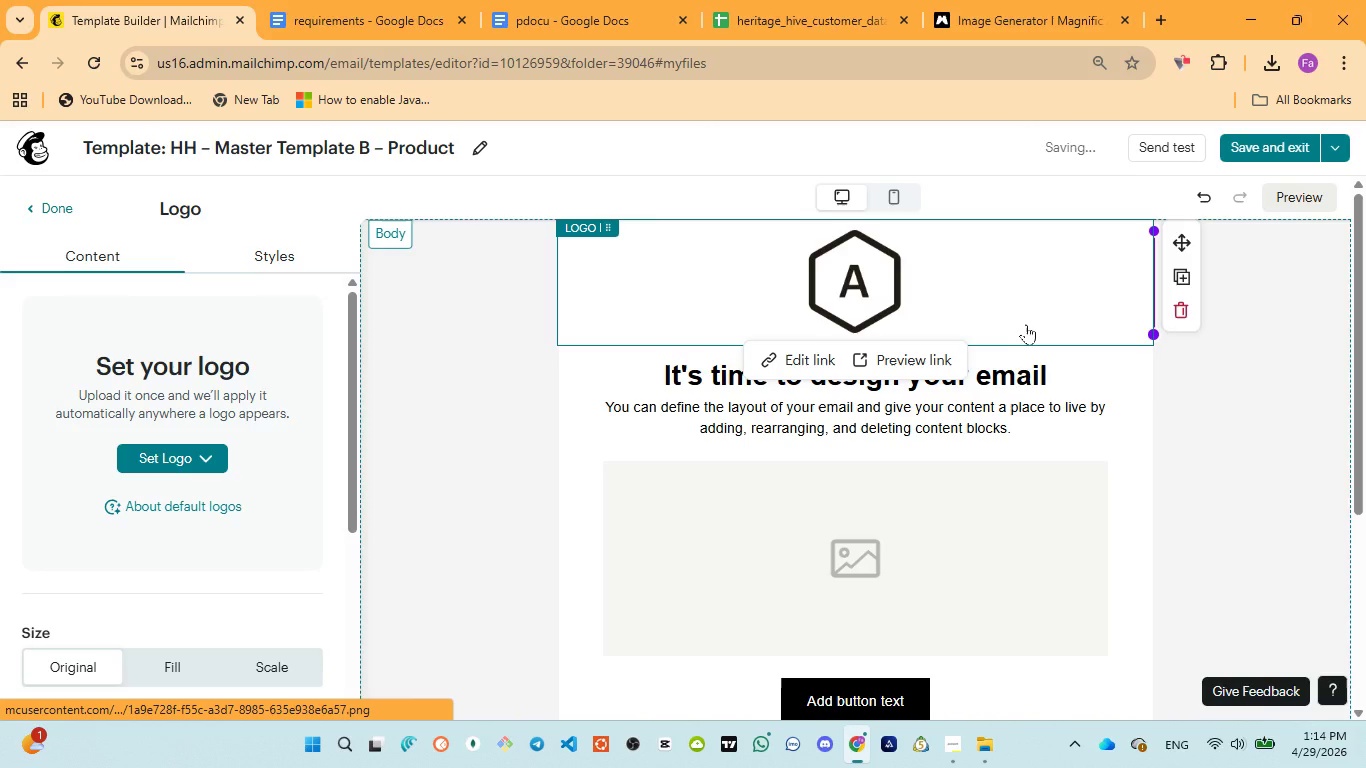 
scroll: coordinate [1026, 324], scroll_direction: up, amount: 2.0
 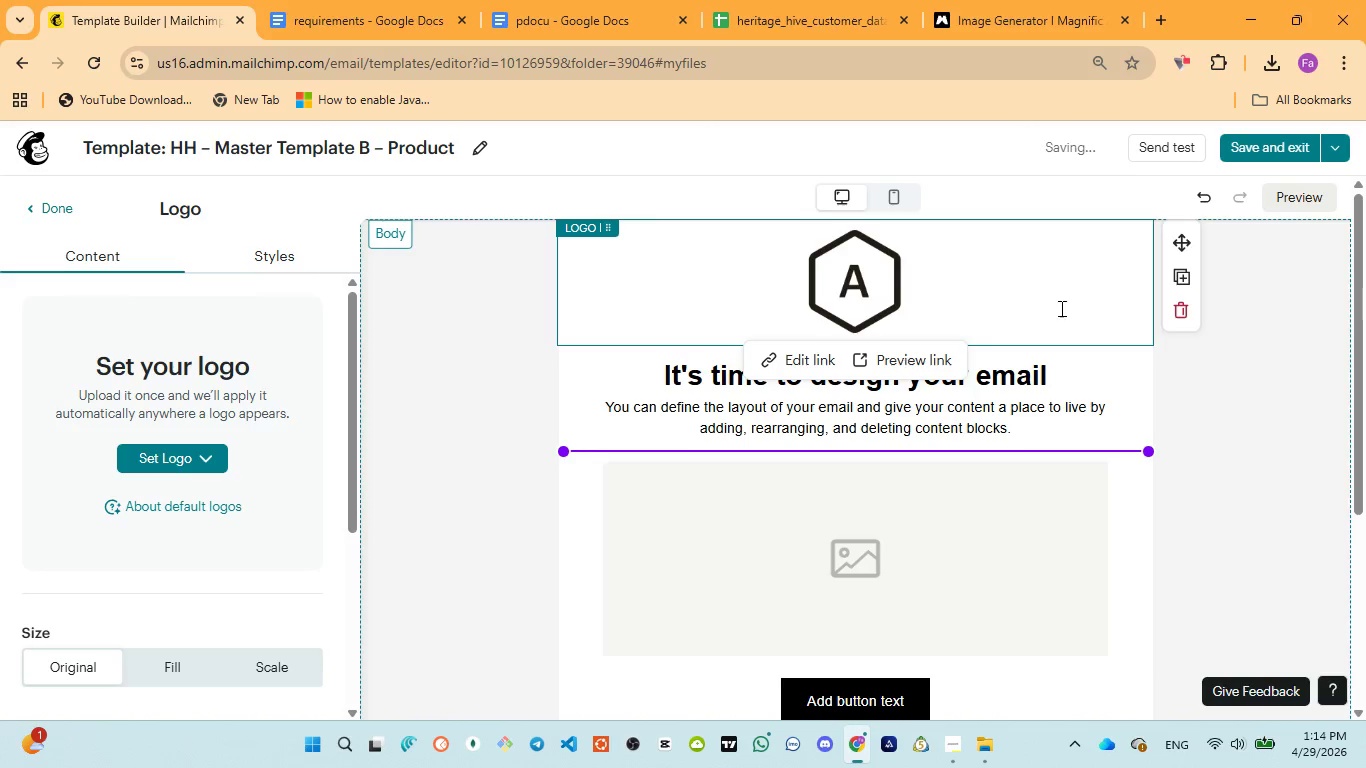 
left_click([1180, 305])
 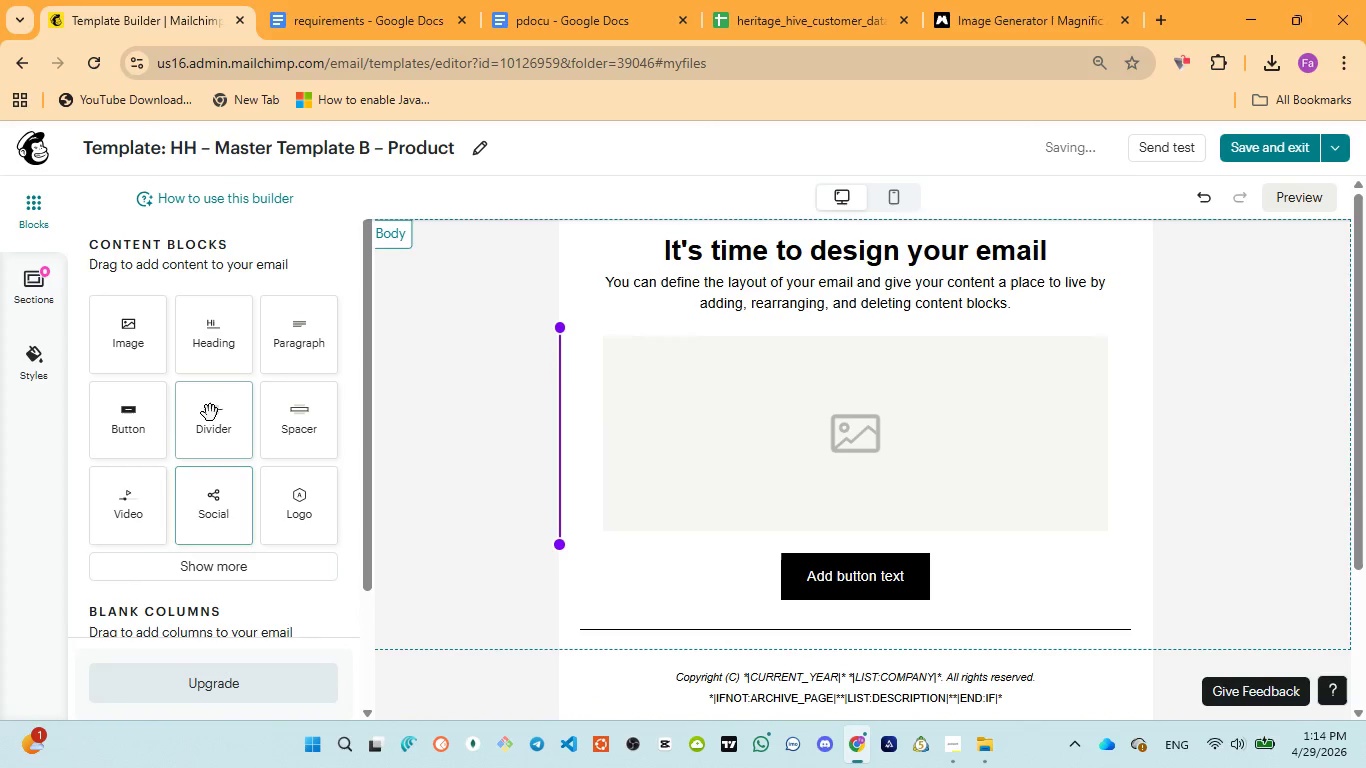 
left_click_drag(start_coordinate=[119, 358], to_coordinate=[844, 248])
 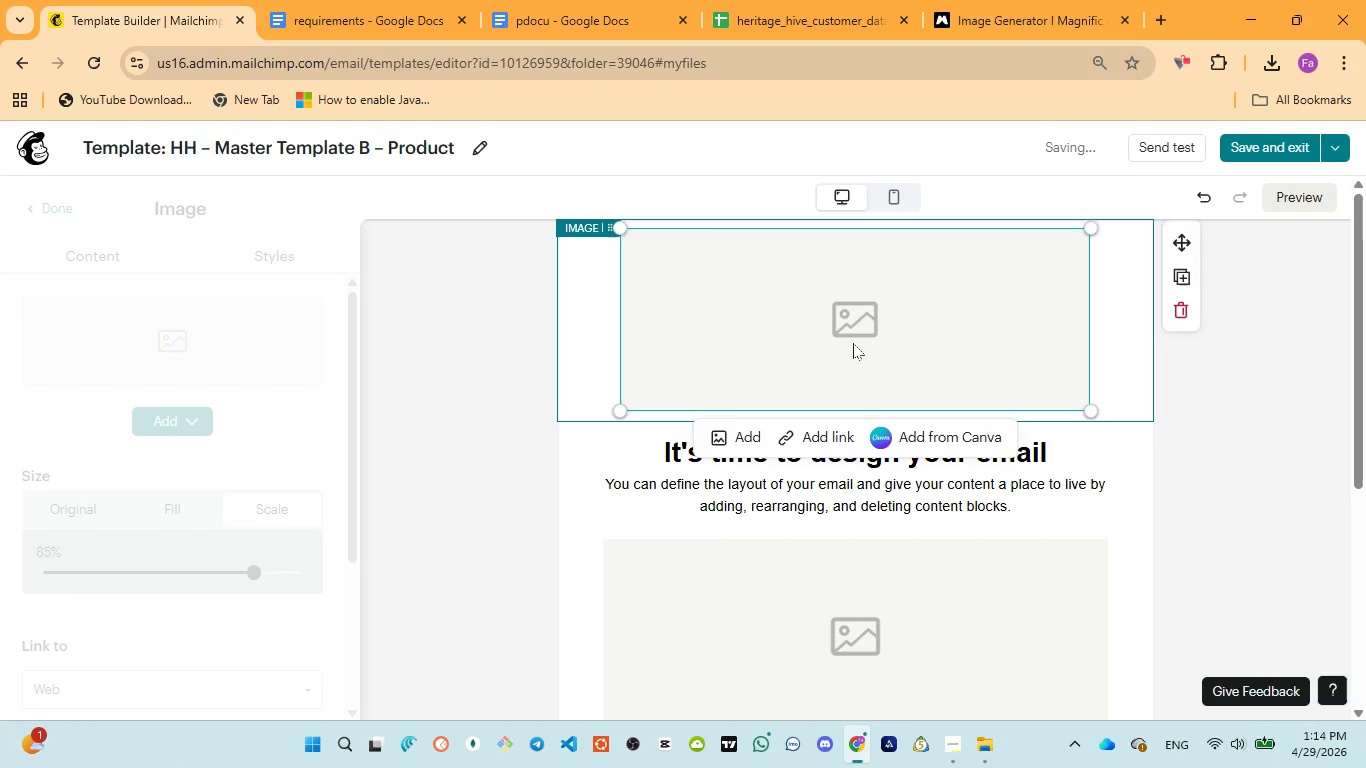 
left_click([854, 344])
 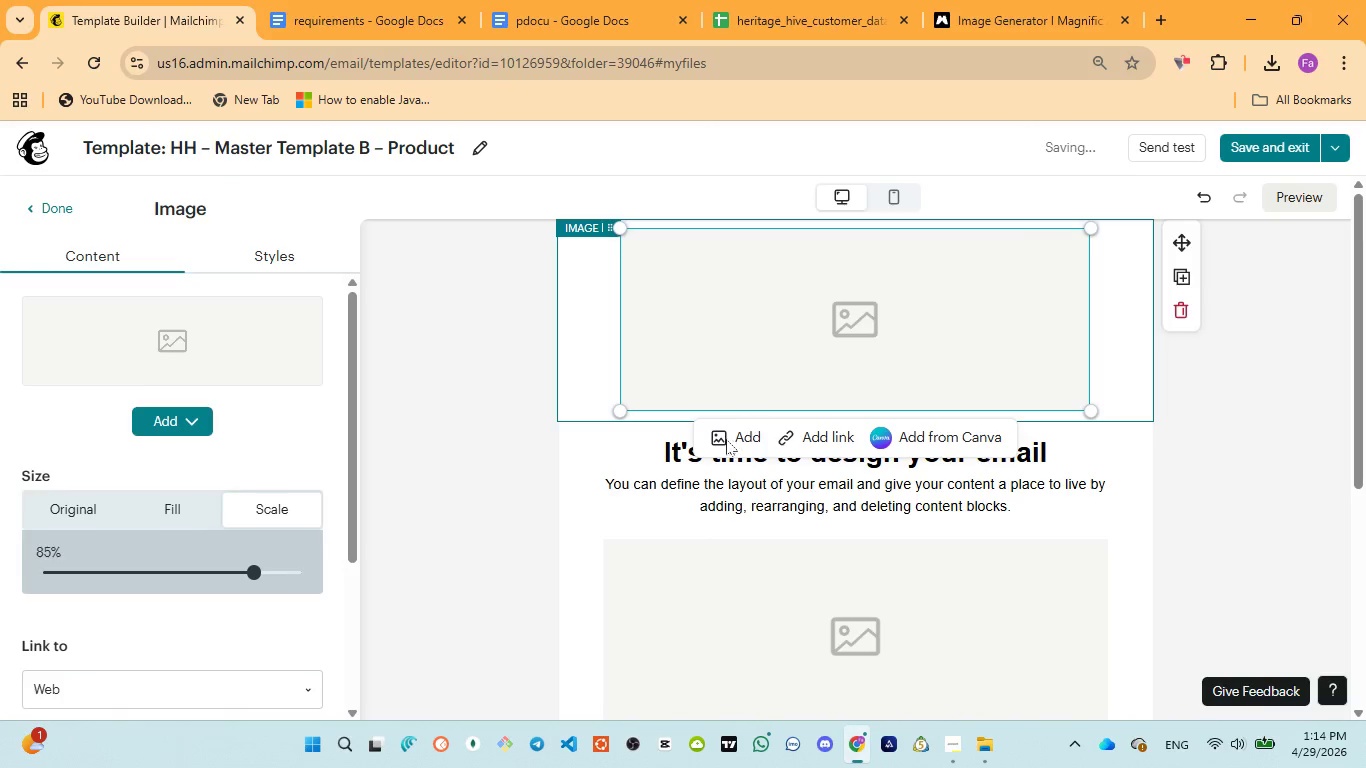 
left_click([725, 440])
 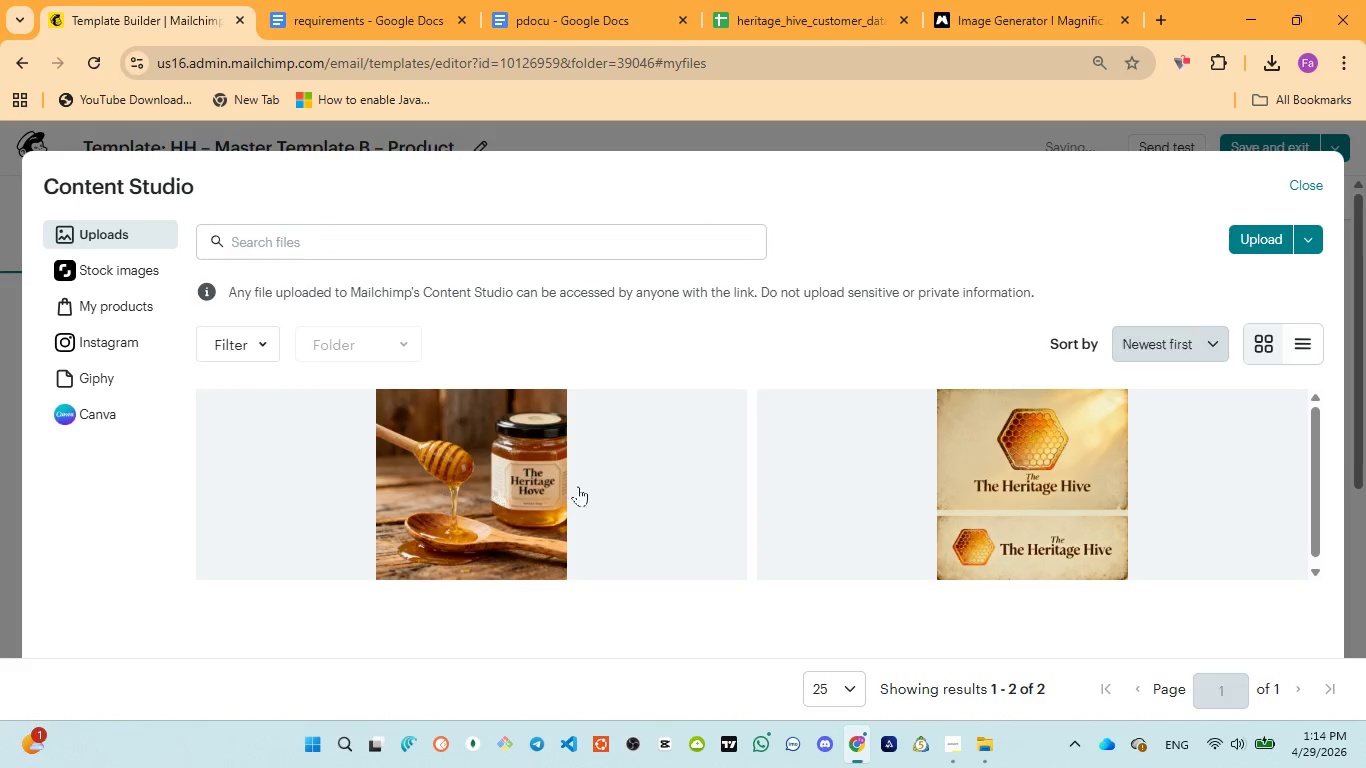 
wait(6.55)
 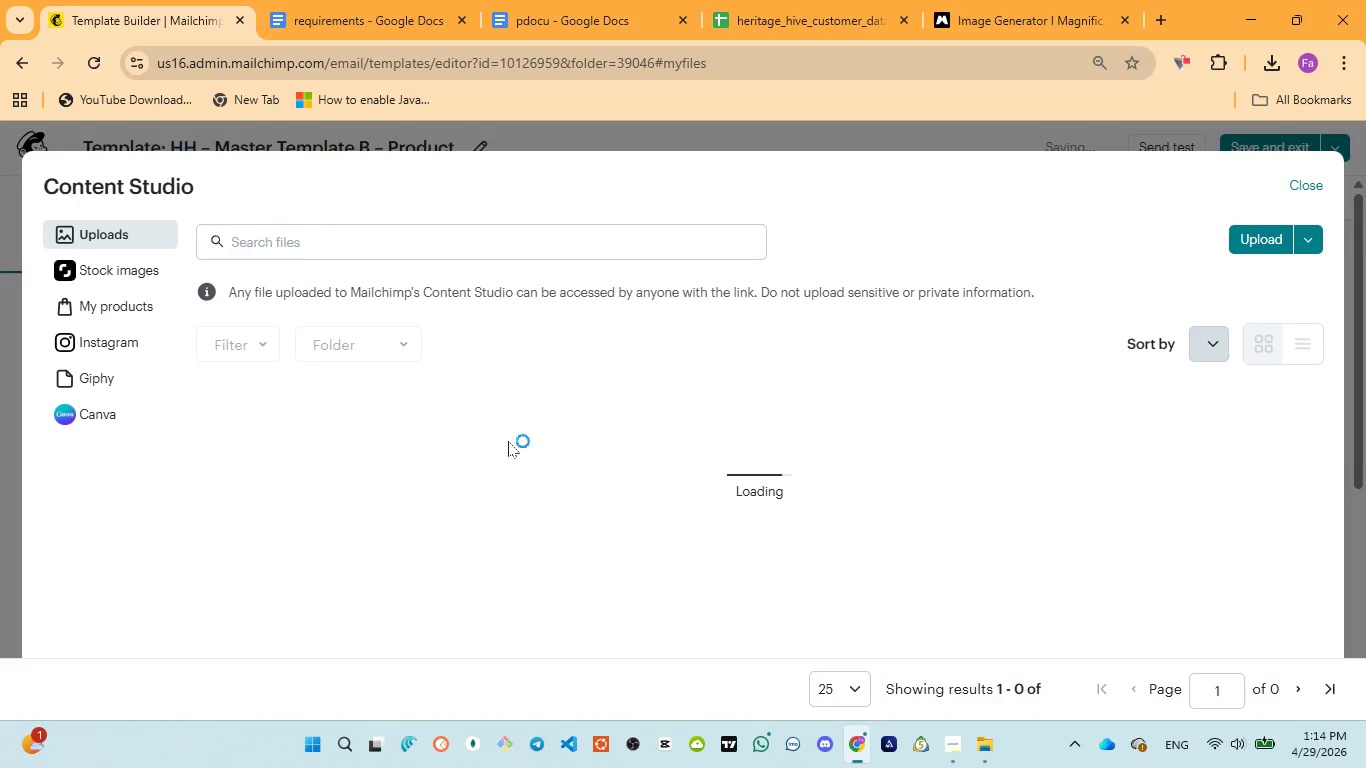 
left_click([391, 530])
 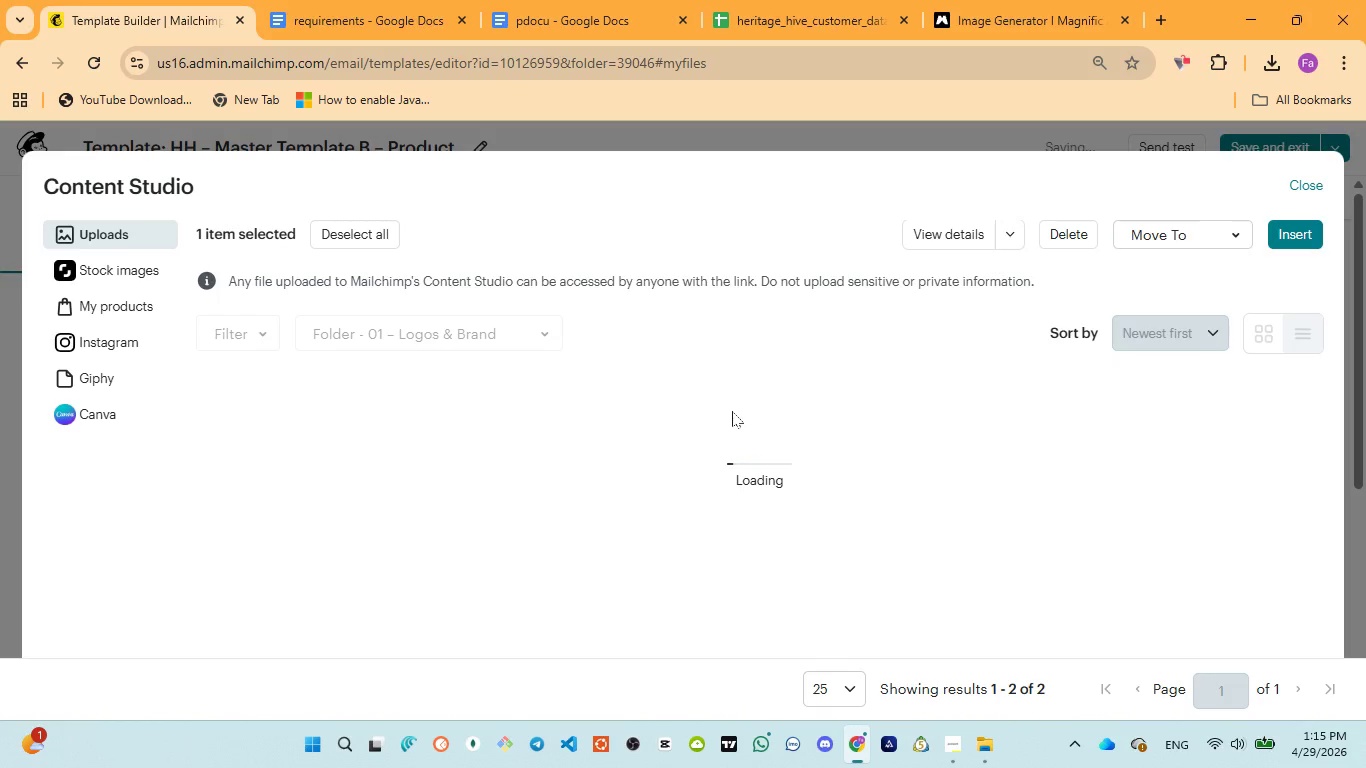 
wait(18.58)
 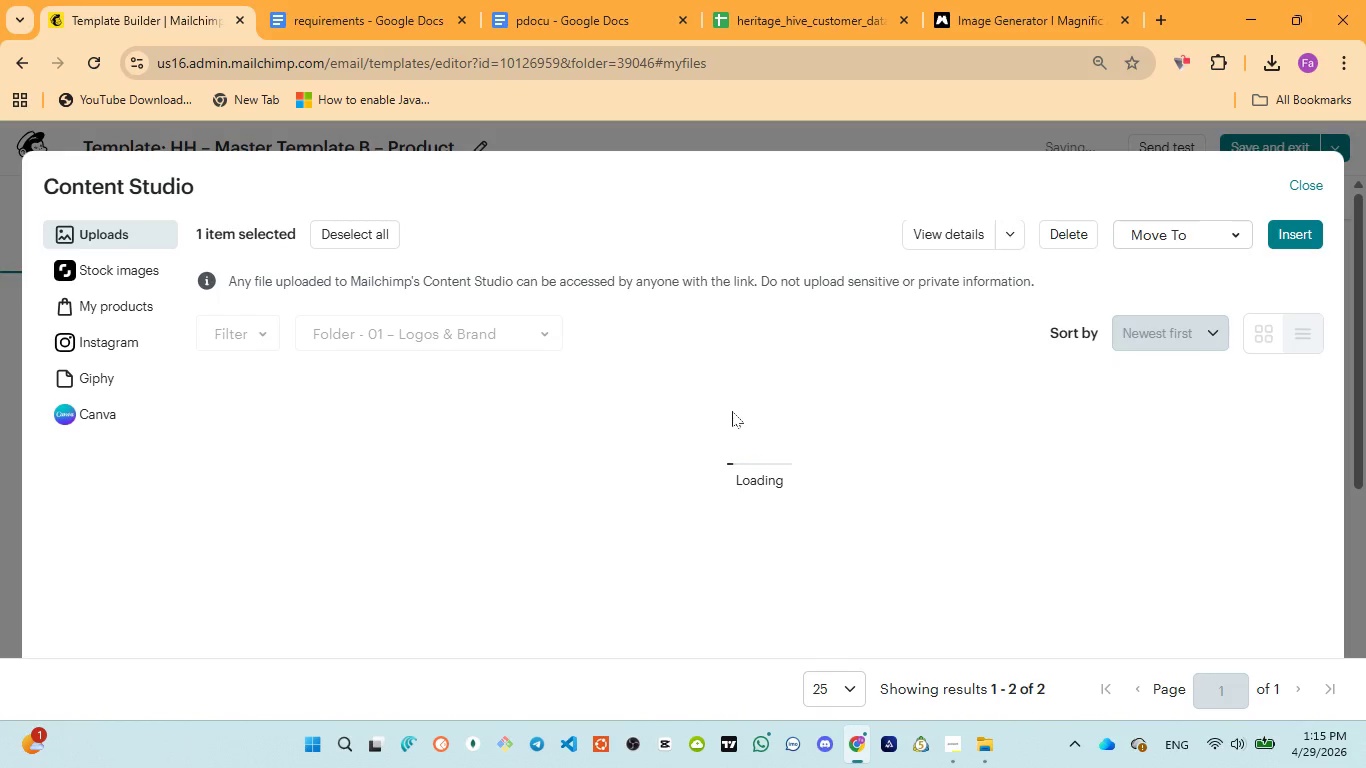 
scroll: coordinate [1150, 596], scroll_direction: up, amount: 2.0
 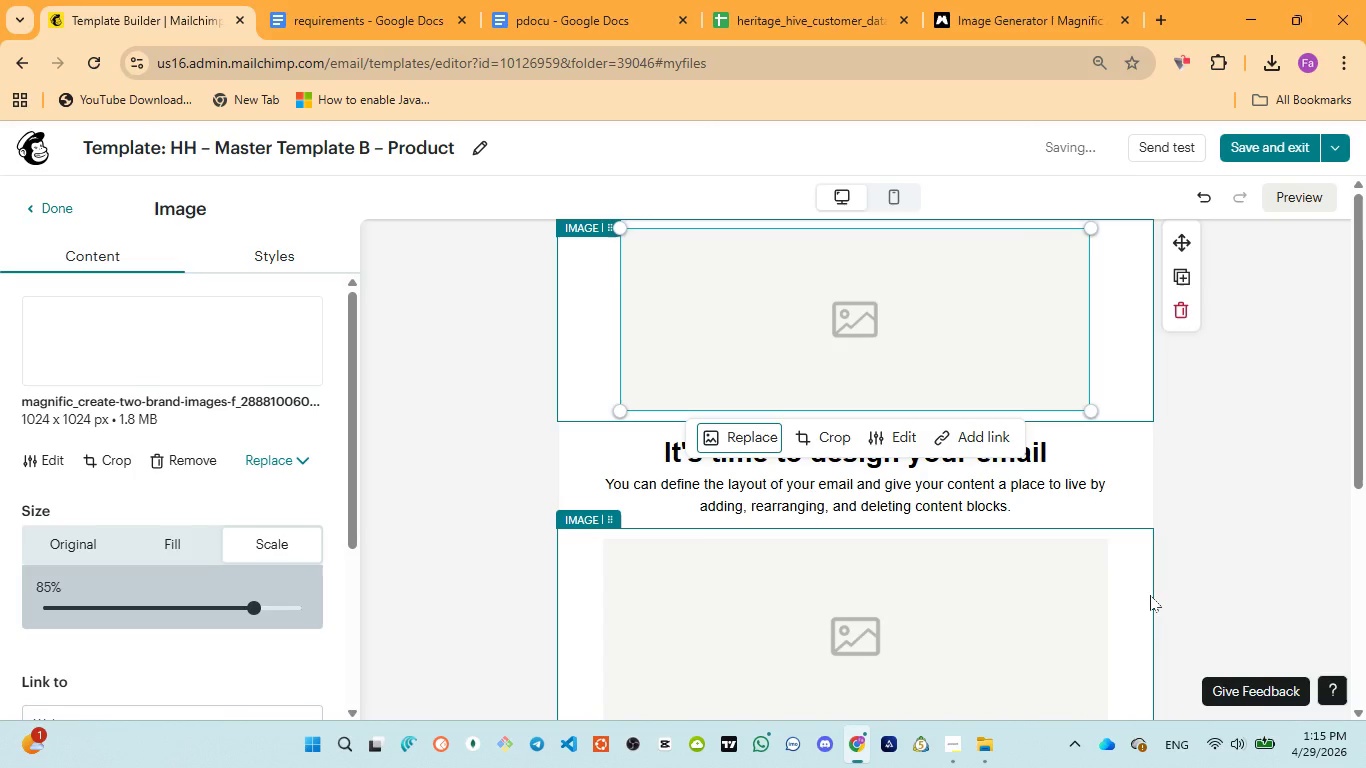 
wait(6.04)
 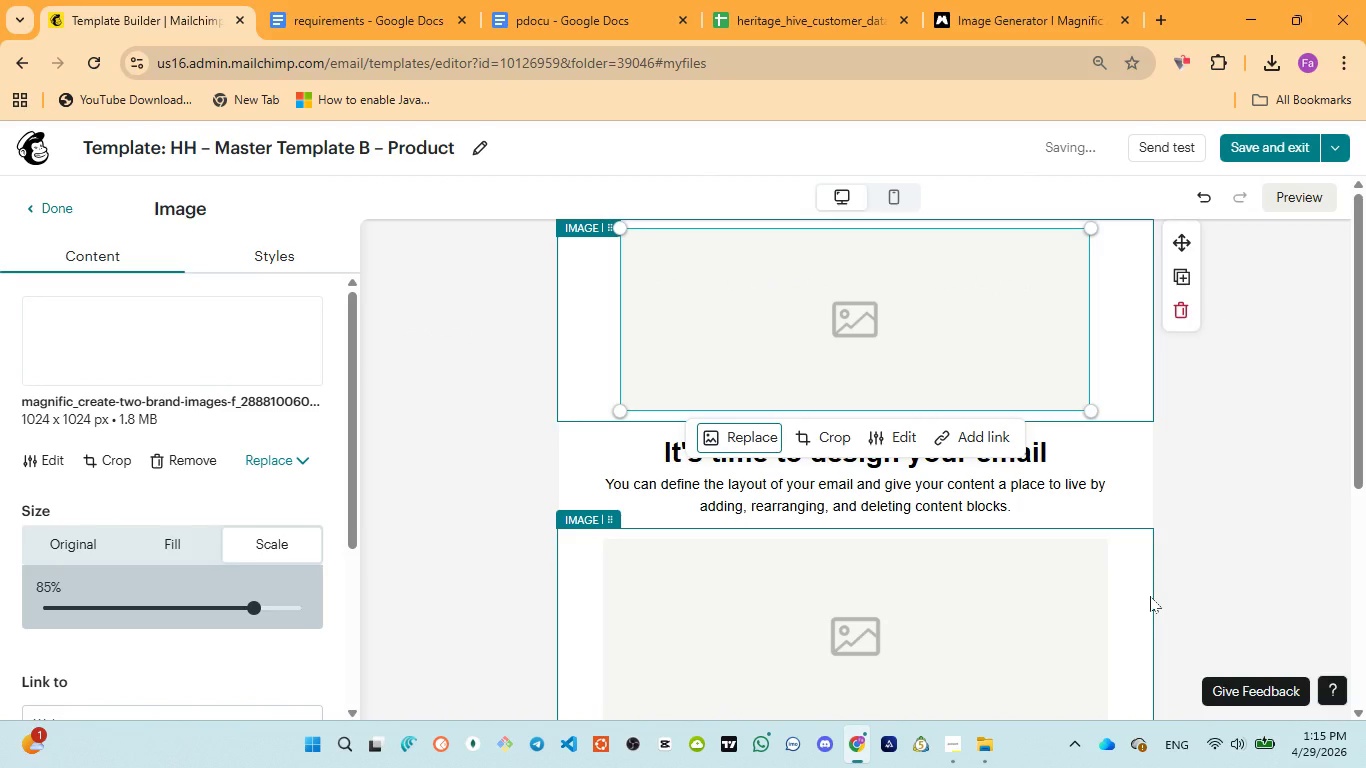 
scroll: coordinate [1150, 595], scroll_direction: down, amount: 1.0
 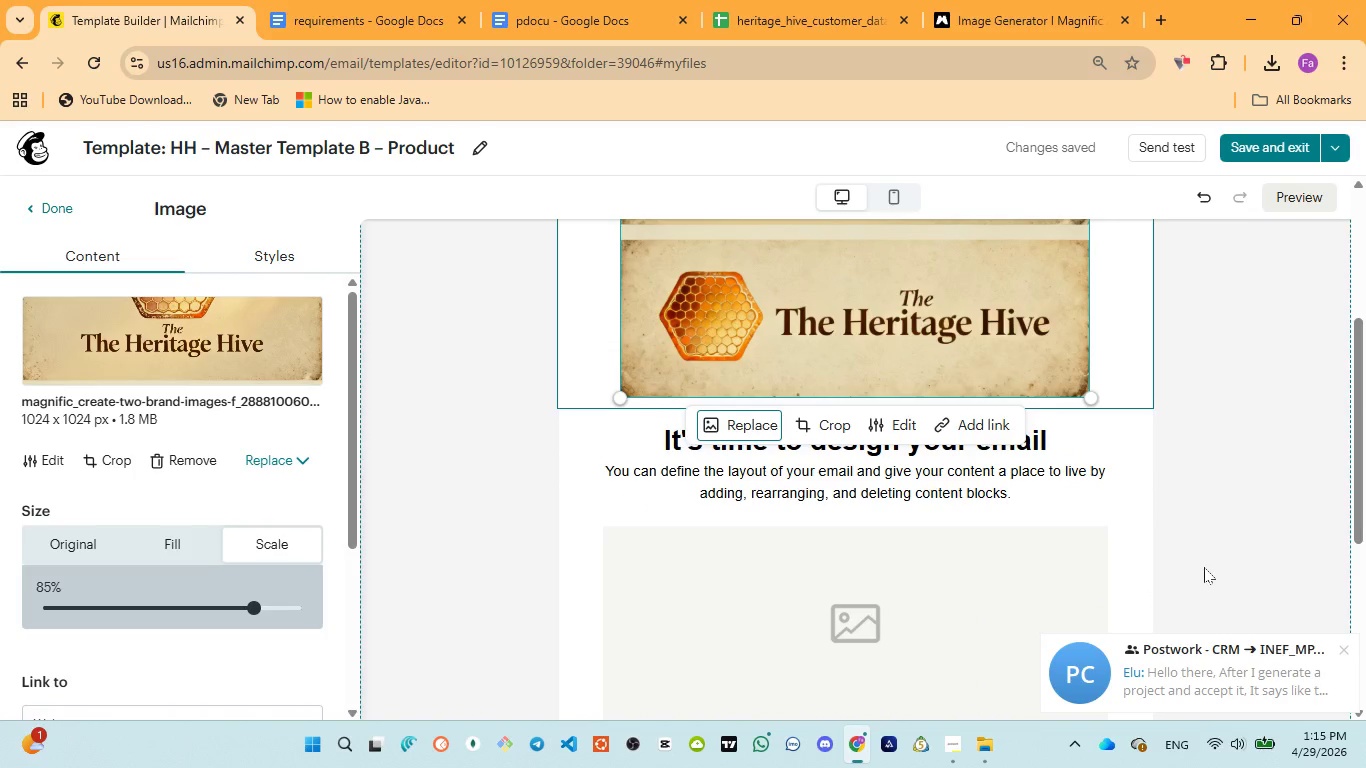 
wait(6.99)
 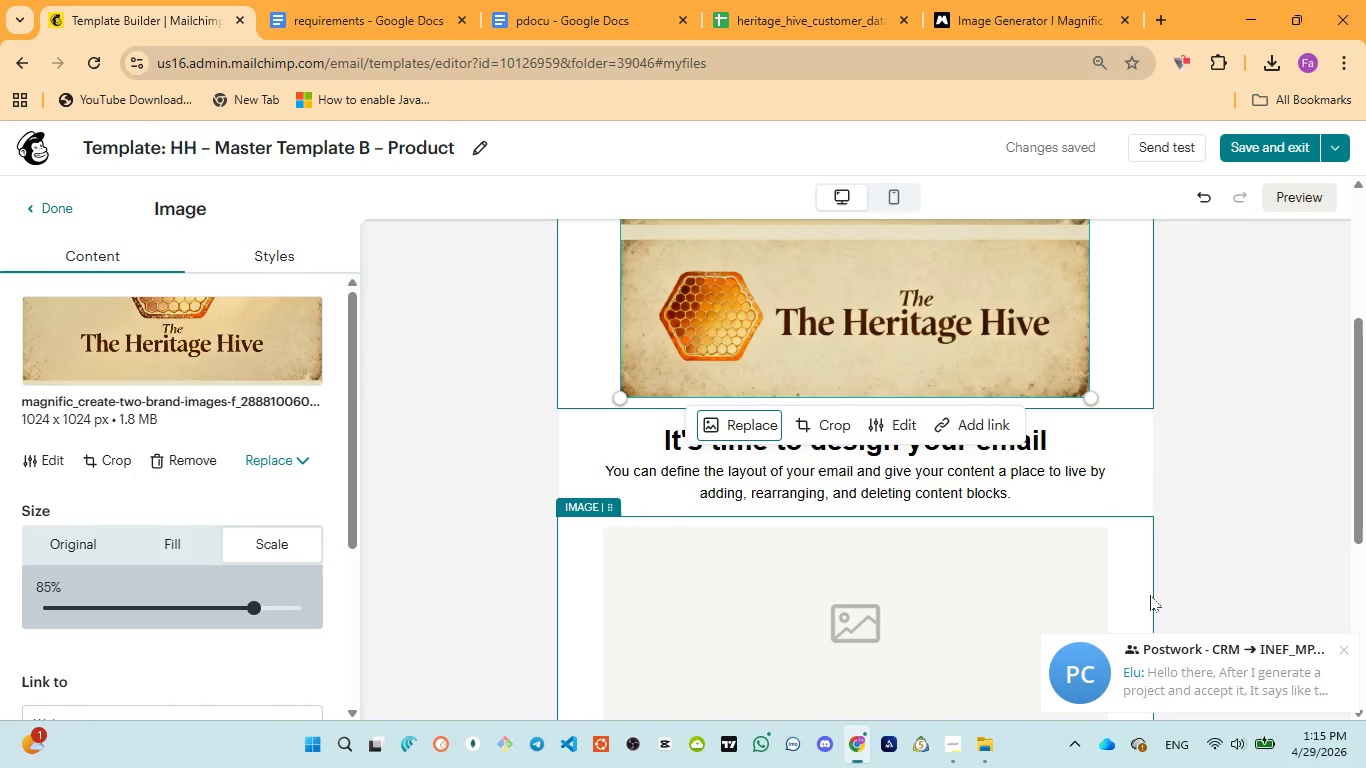 
left_click([1346, 646])
 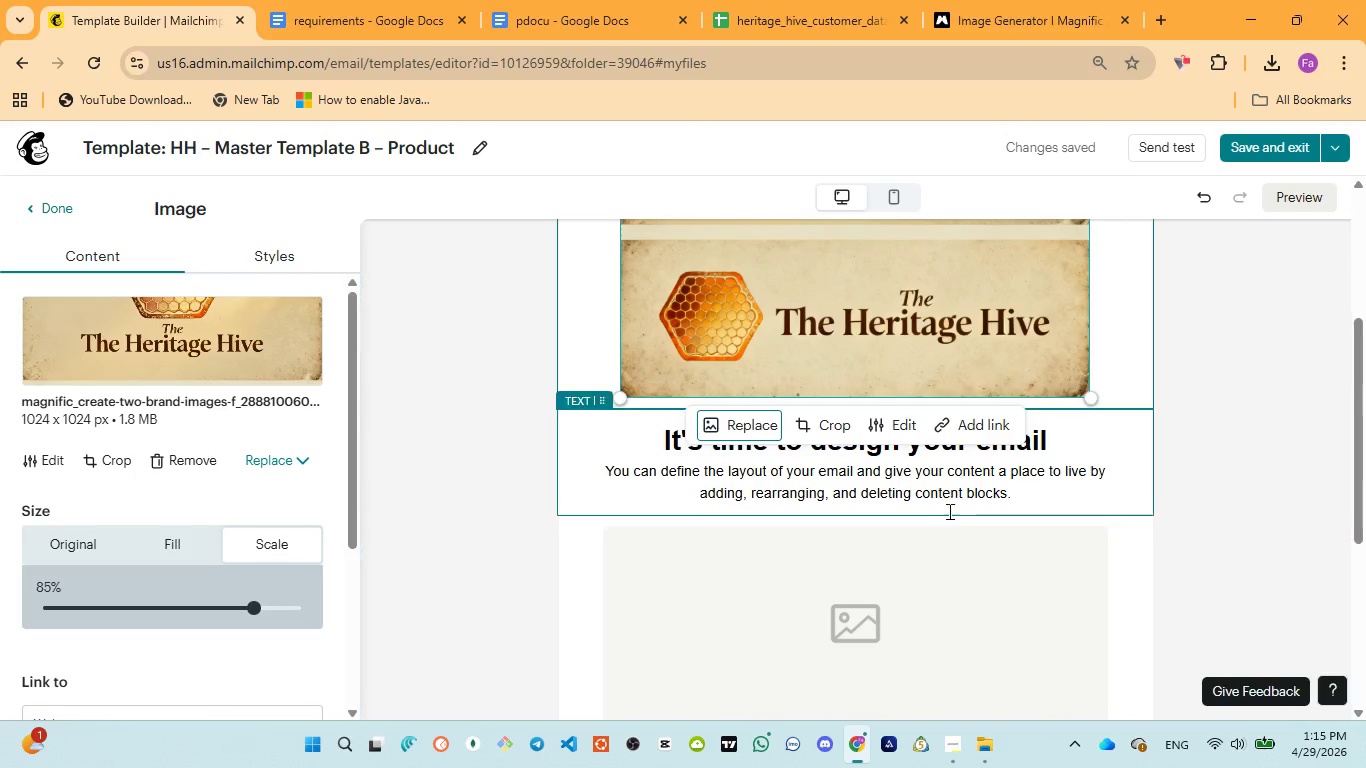 
scroll: coordinate [948, 521], scroll_direction: down, amount: 4.0
 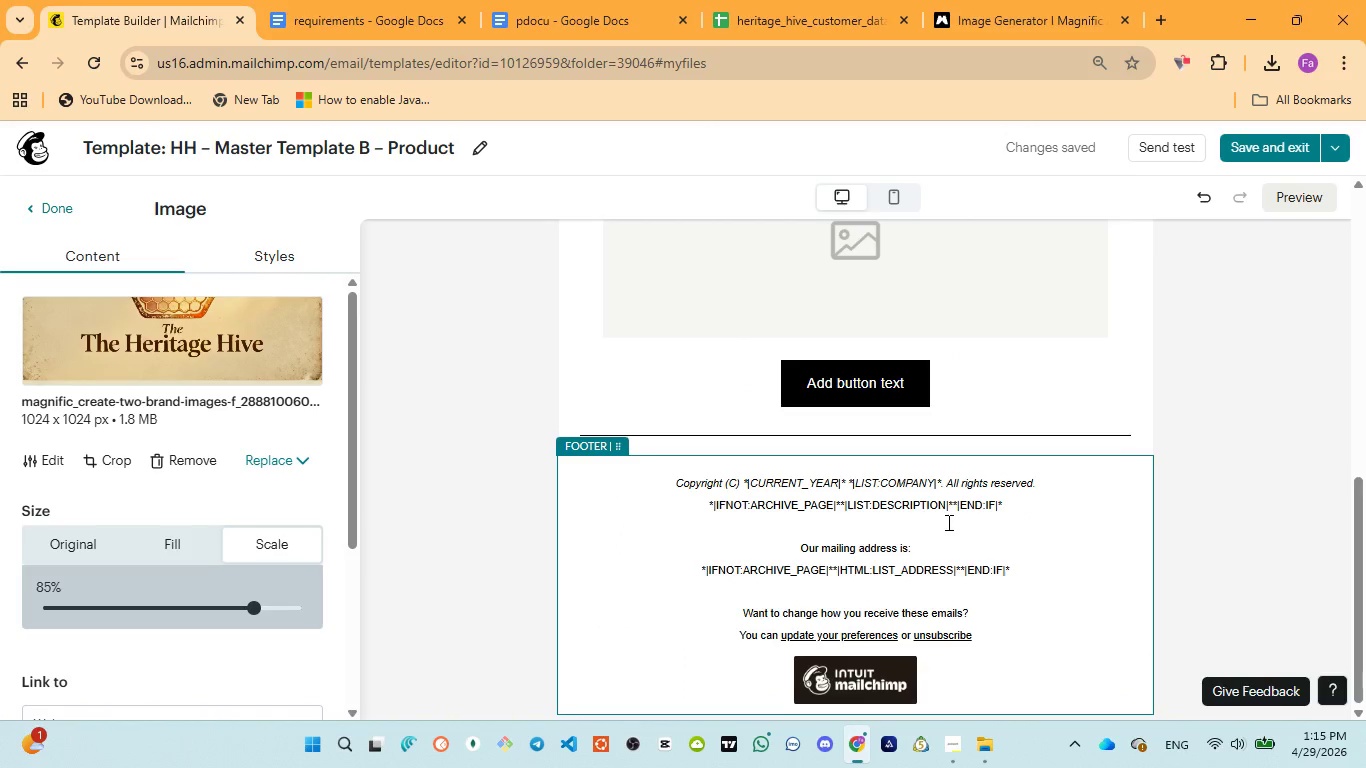 
scroll: coordinate [946, 522], scroll_direction: up, amount: 9.0
 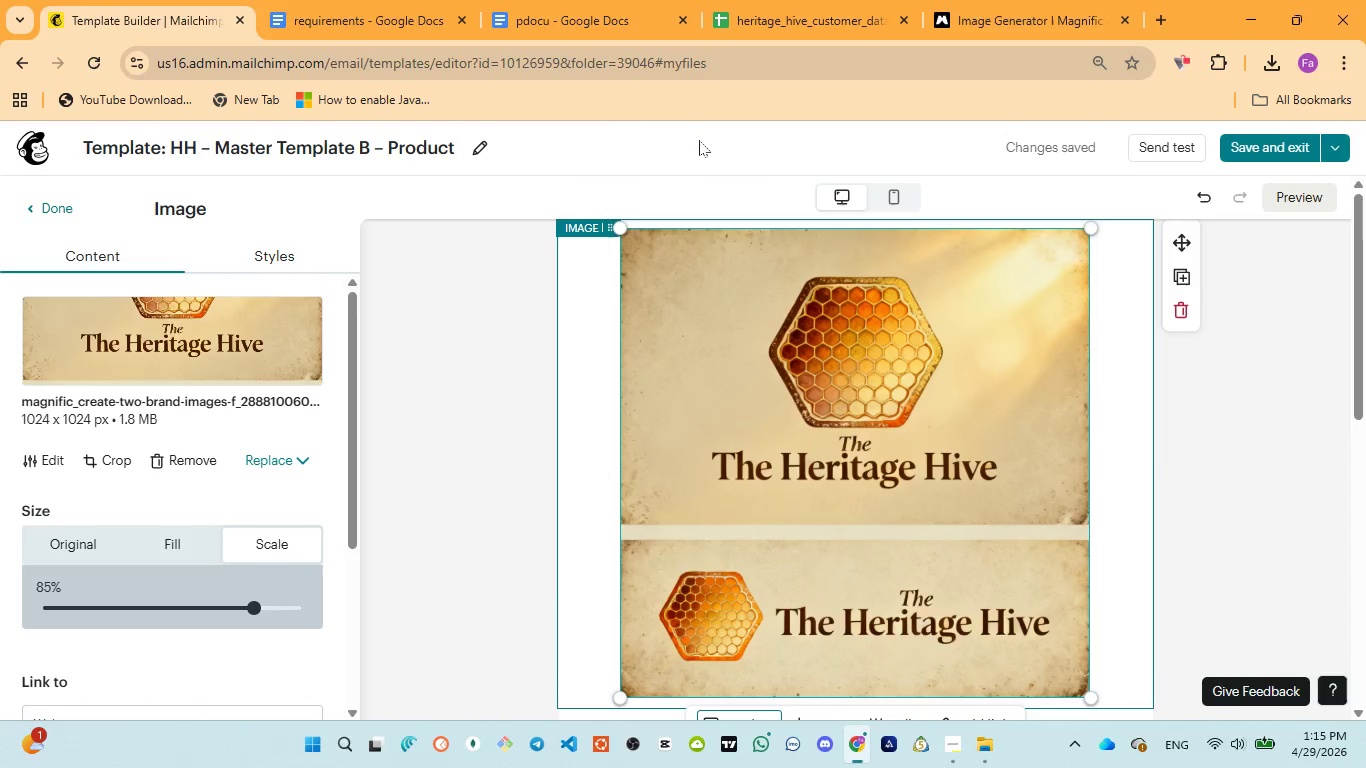 
left_click([555, 11])
 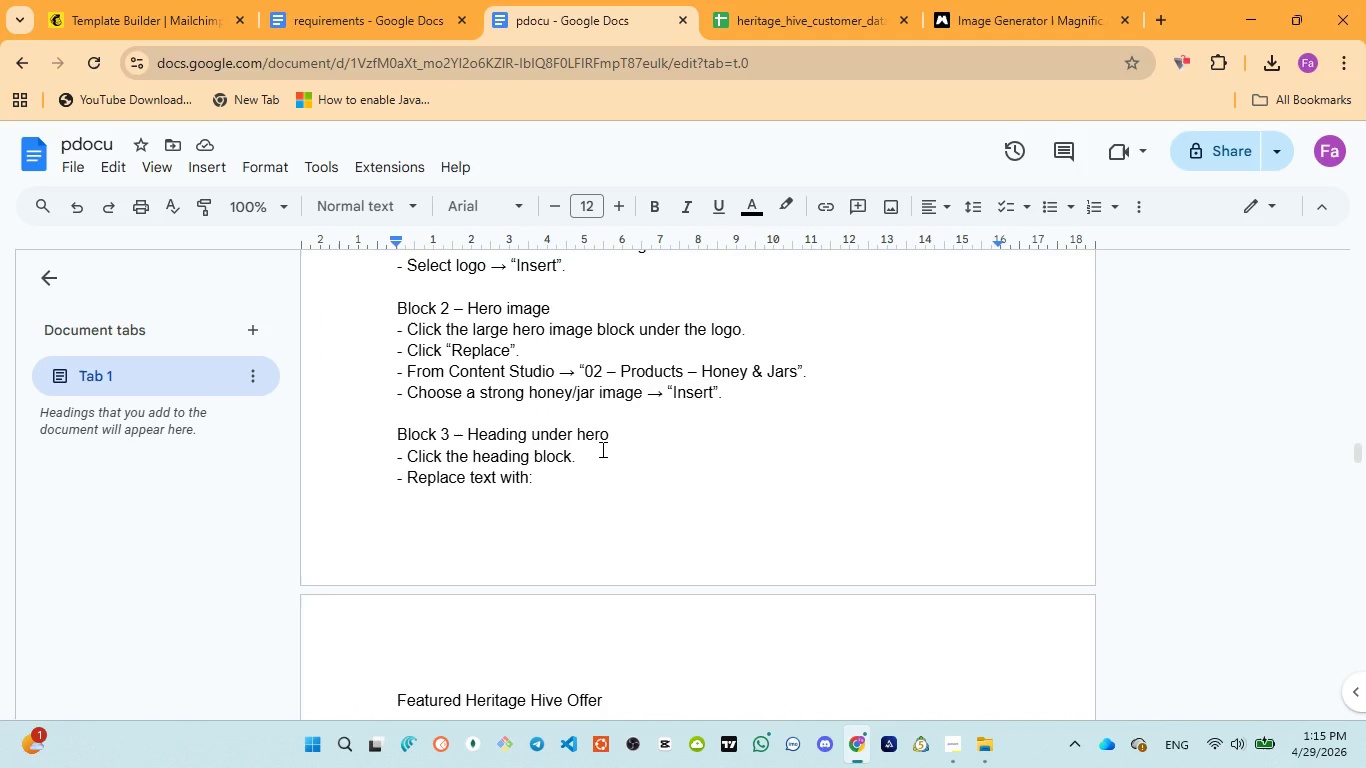 
wait(10.0)
 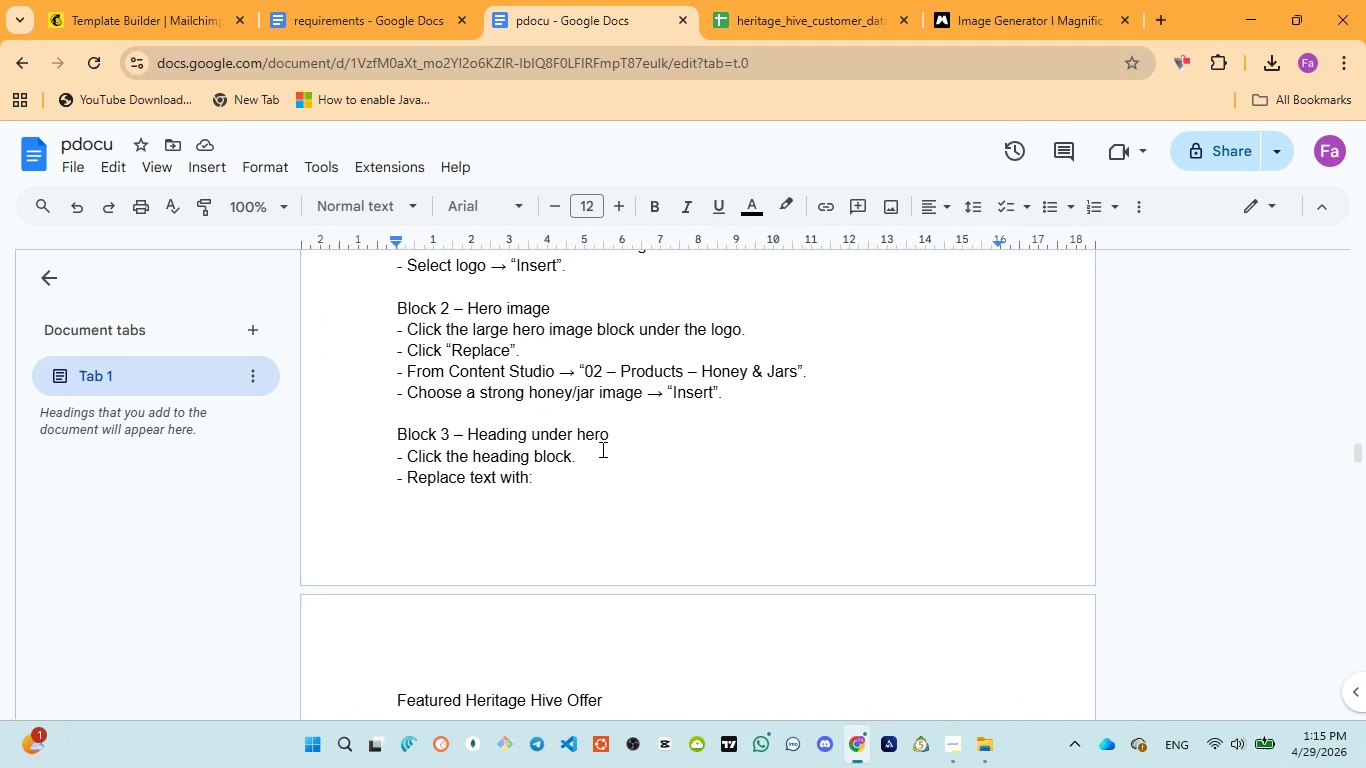 
scroll: coordinate [600, 450], scroll_direction: down, amount: 3.0
 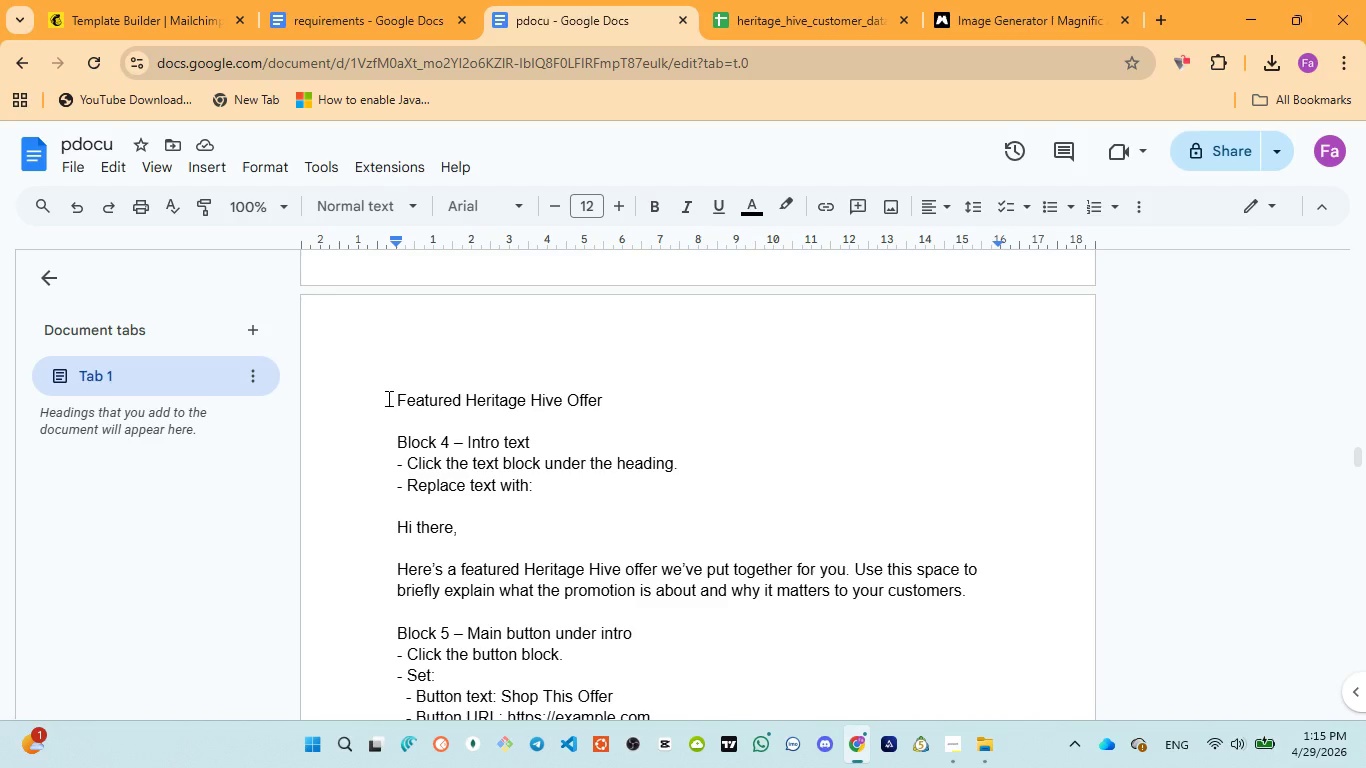 
left_click_drag(start_coordinate=[394, 396], to_coordinate=[603, 400])
 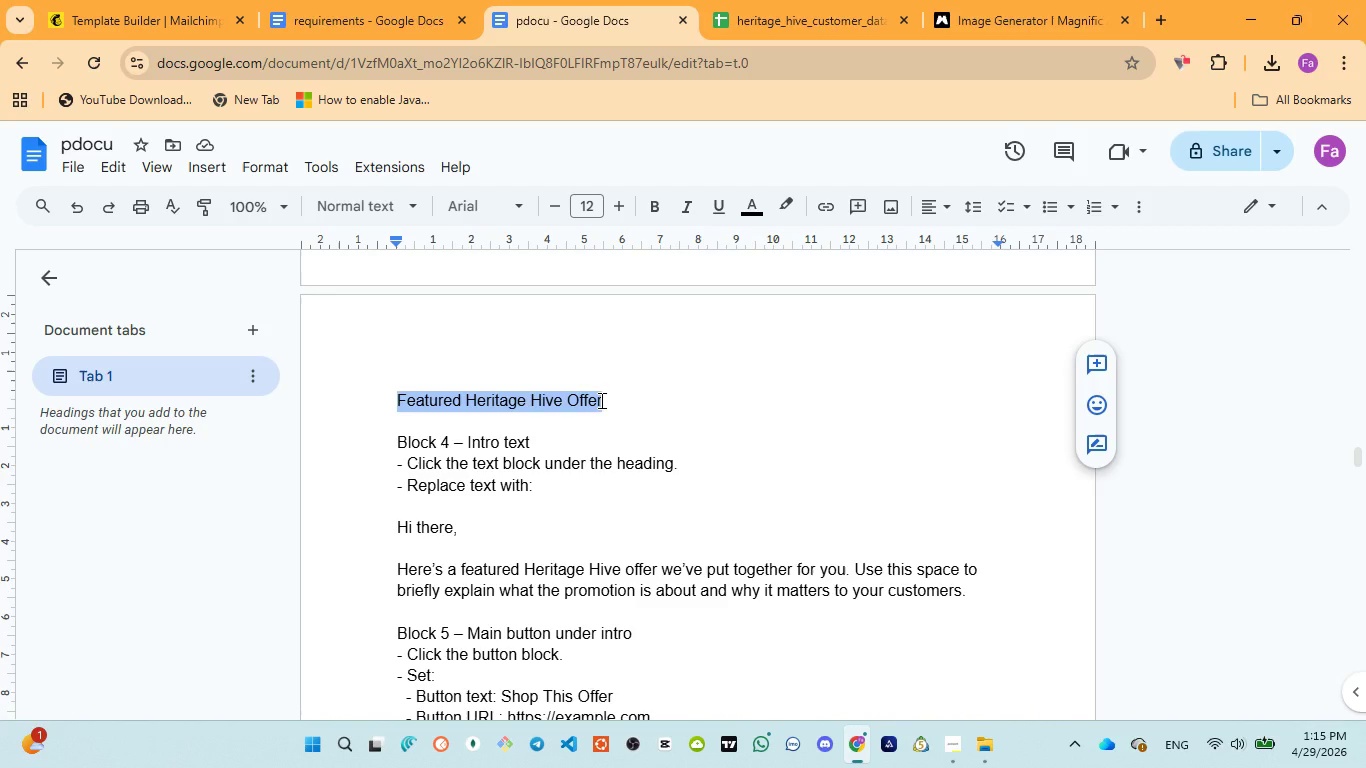 
key(Control+C)
 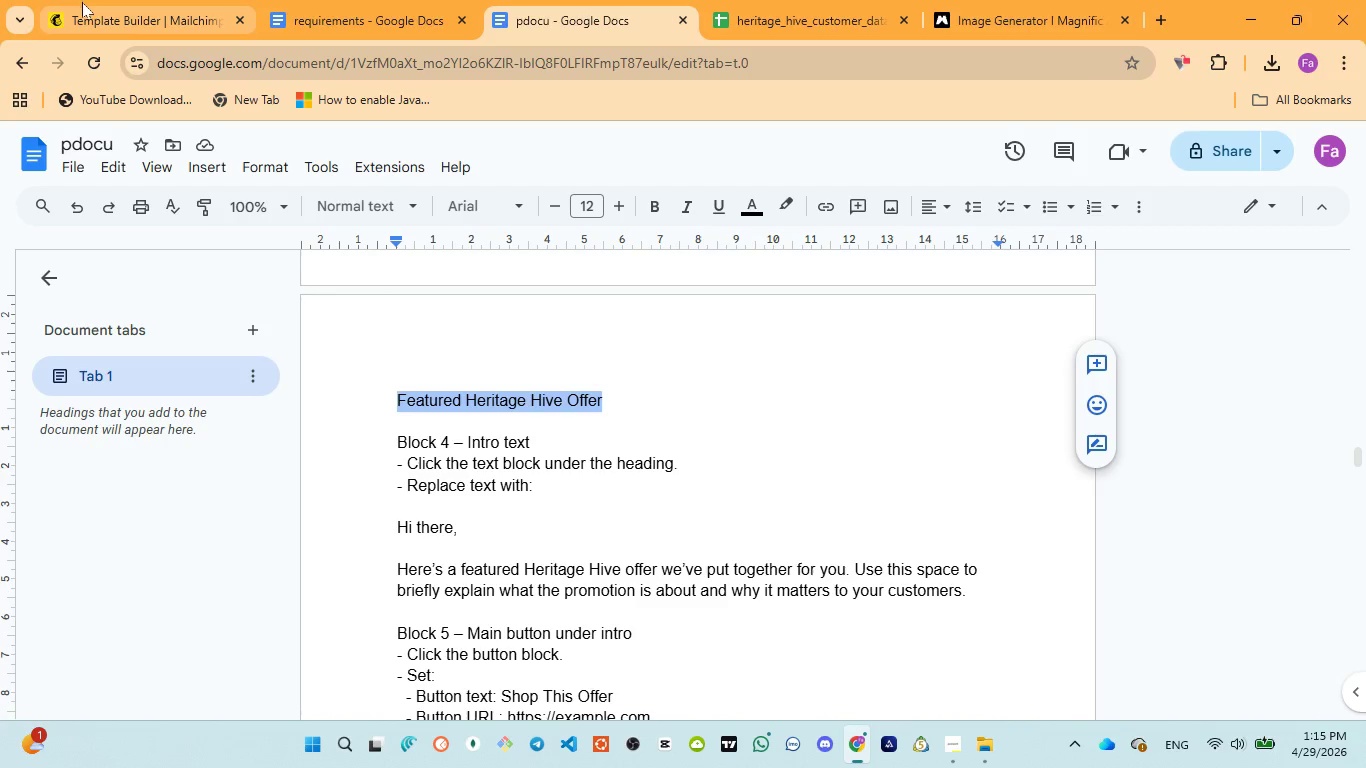 
left_click([102, 6])
 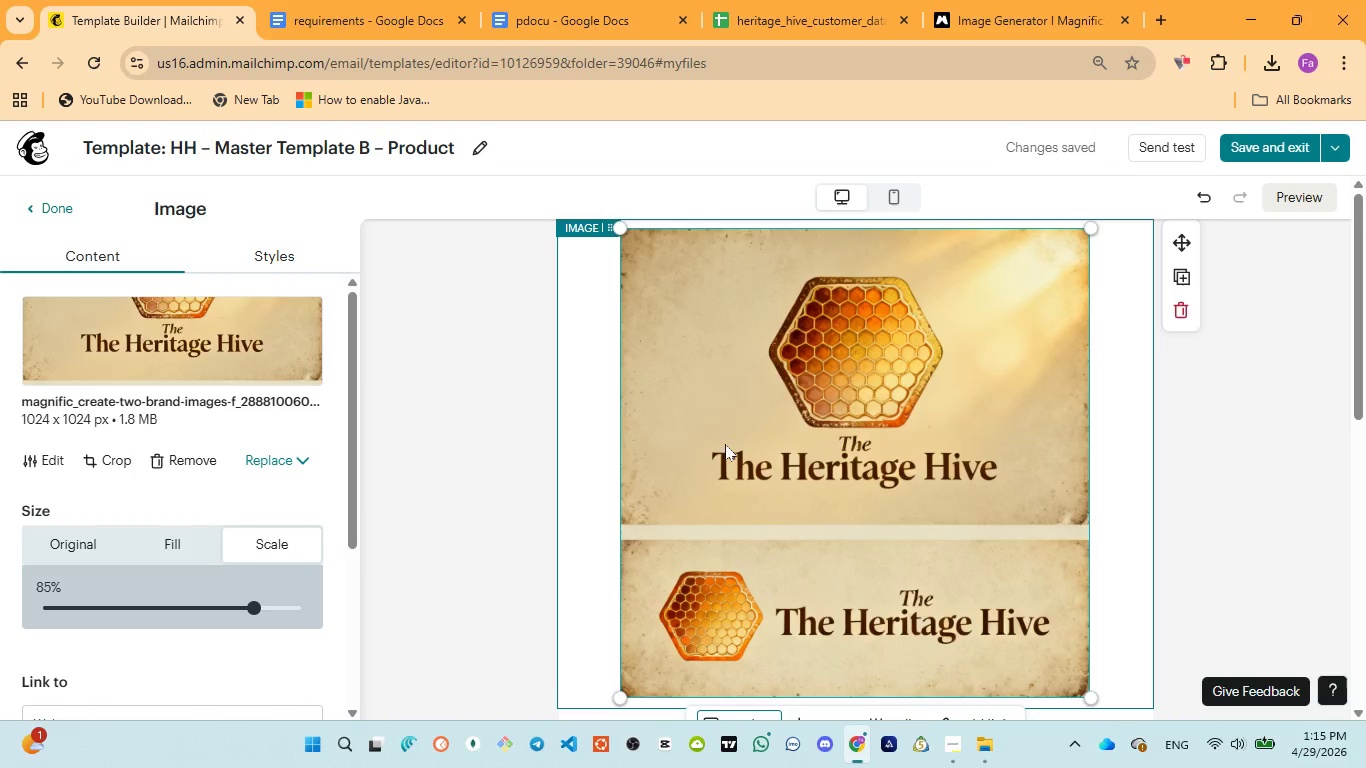 
scroll: coordinate [724, 456], scroll_direction: down, amount: 3.0
 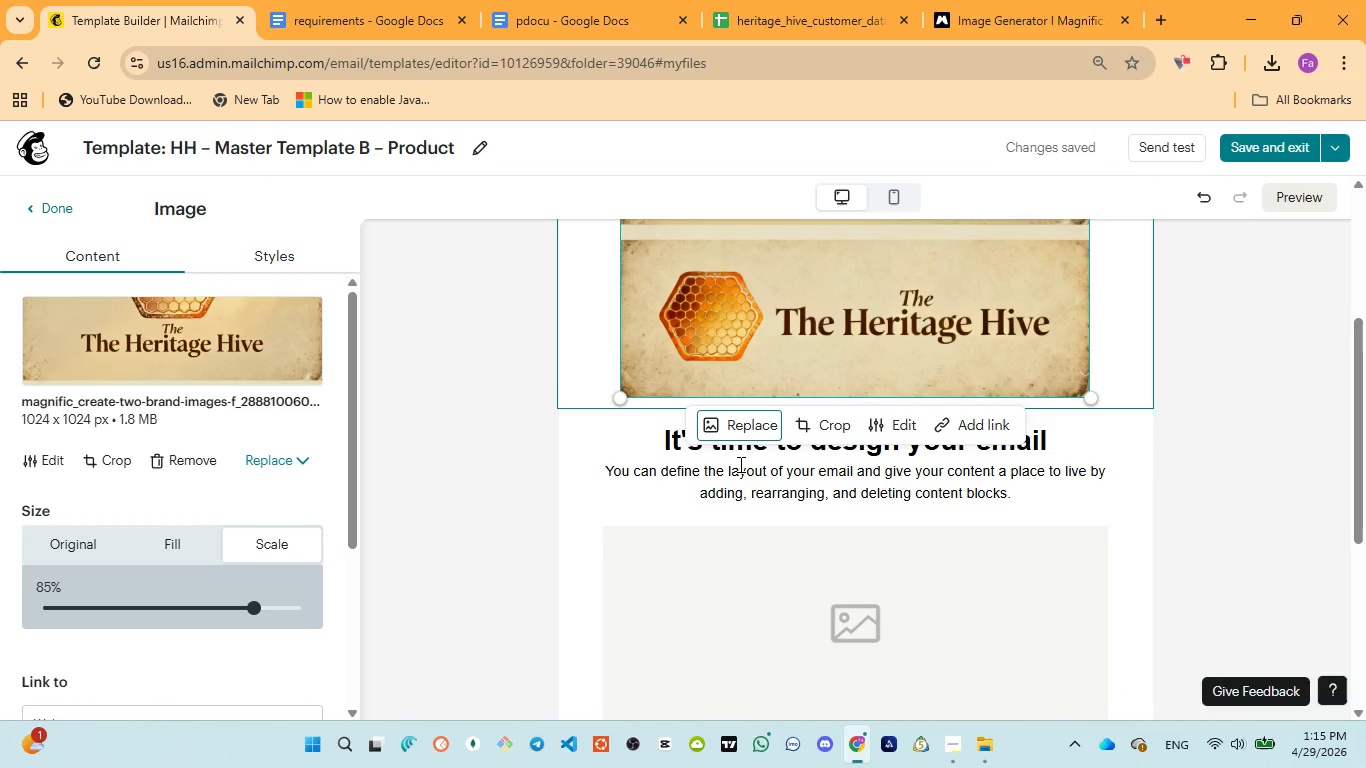 
scroll: coordinate [742, 464], scroll_direction: up, amount: 4.0
 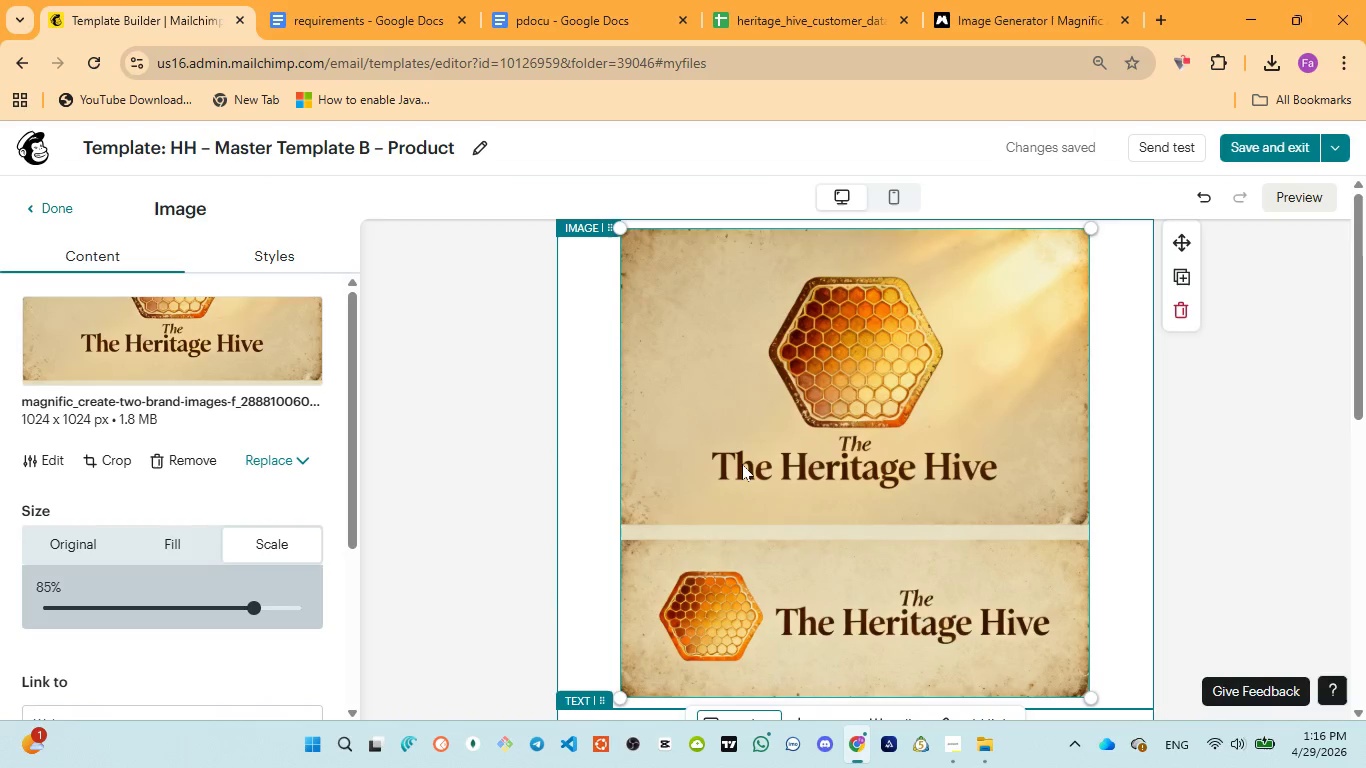 
scroll: coordinate [742, 468], scroll_direction: down, amount: 3.0
 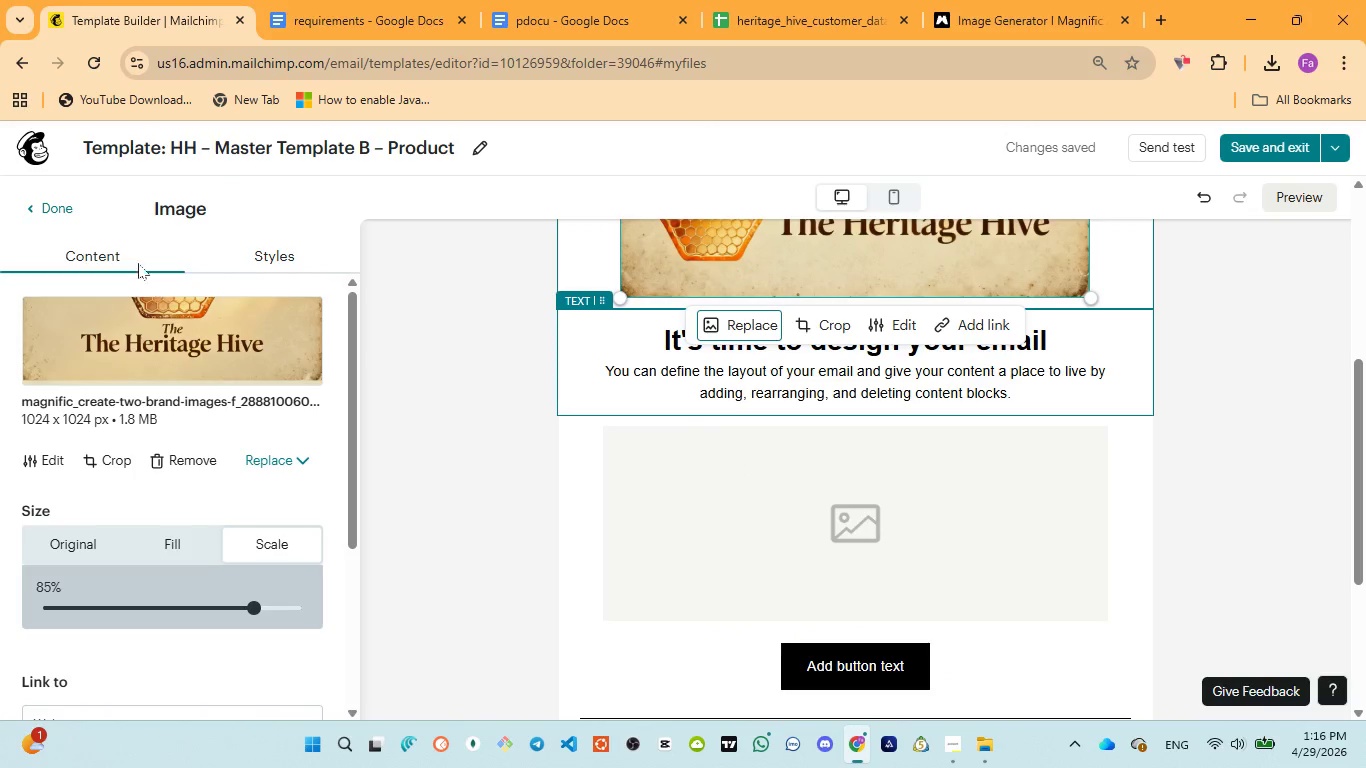 
left_click([53, 206])
 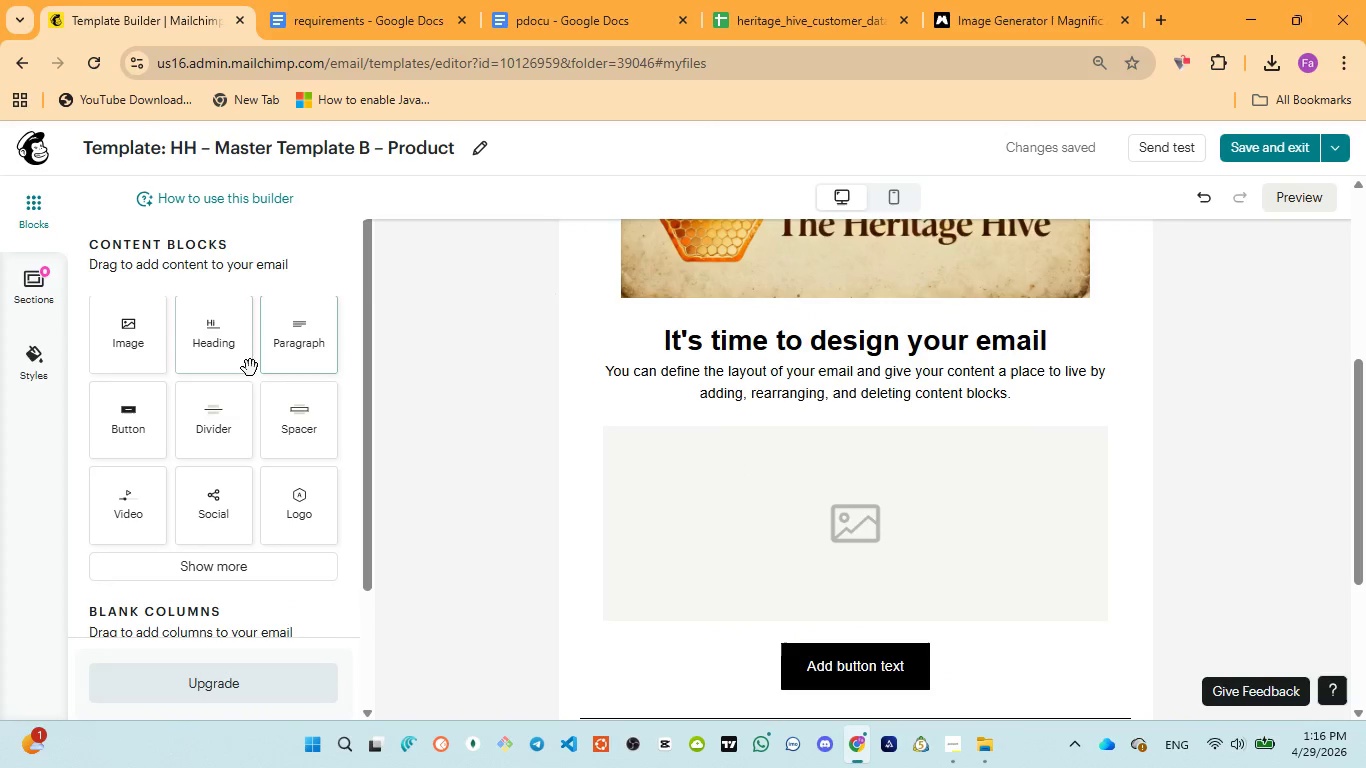 
left_click_drag(start_coordinate=[216, 351], to_coordinate=[814, 559])
 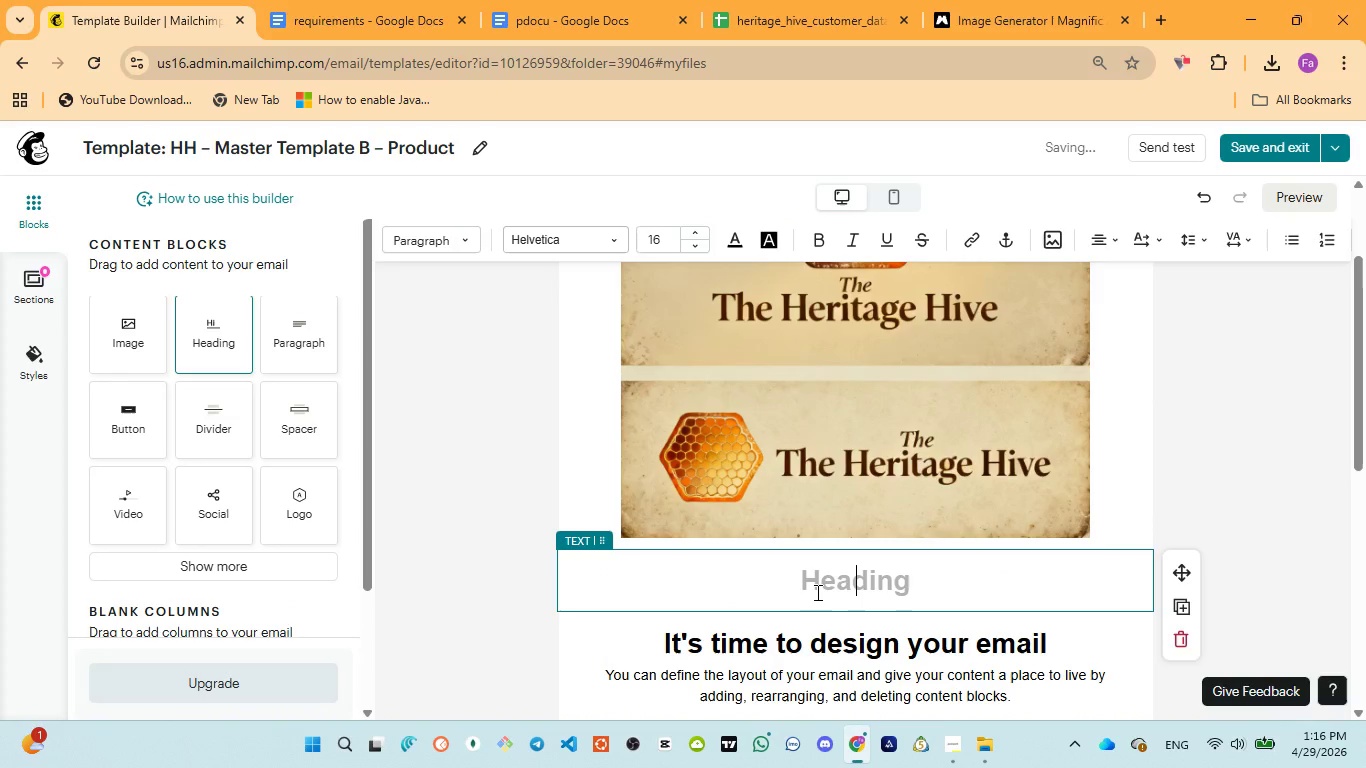 
left_click([816, 592])
 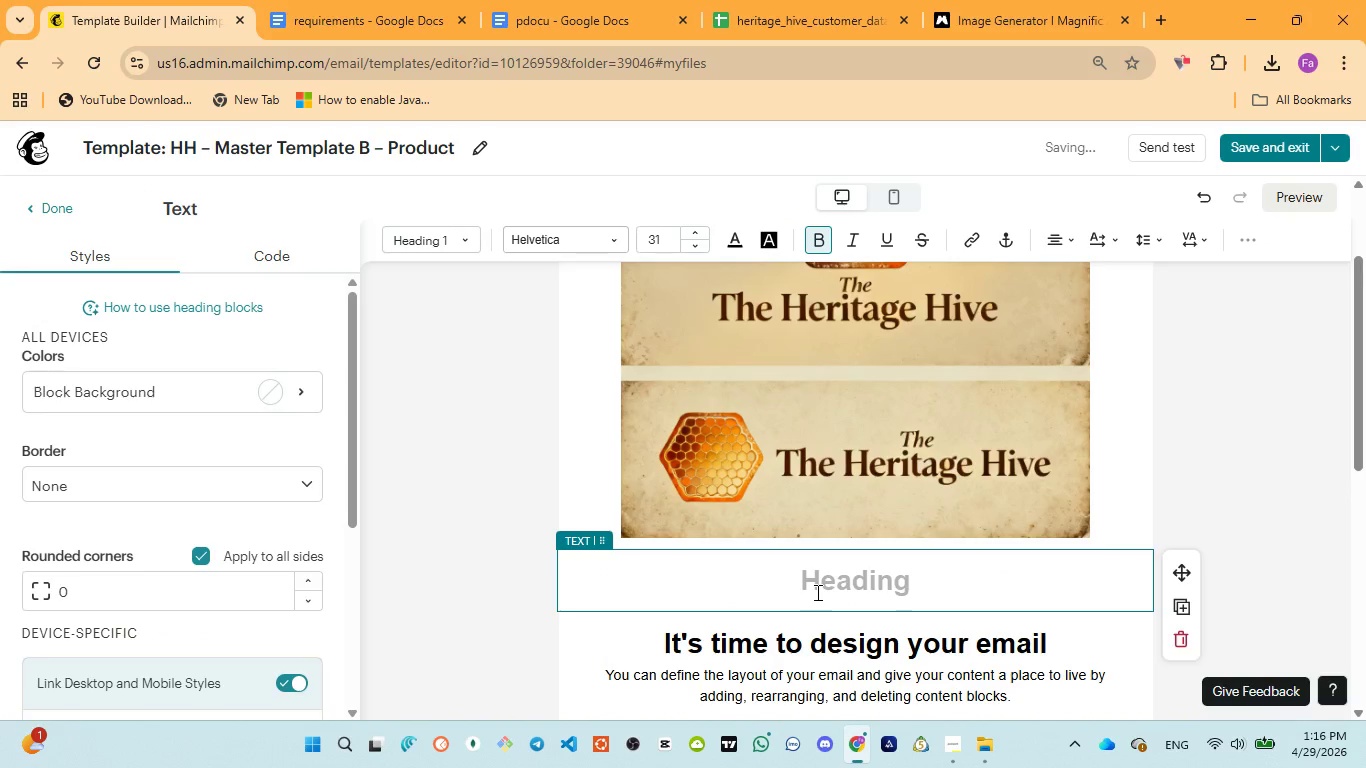 
key(Control+V)
 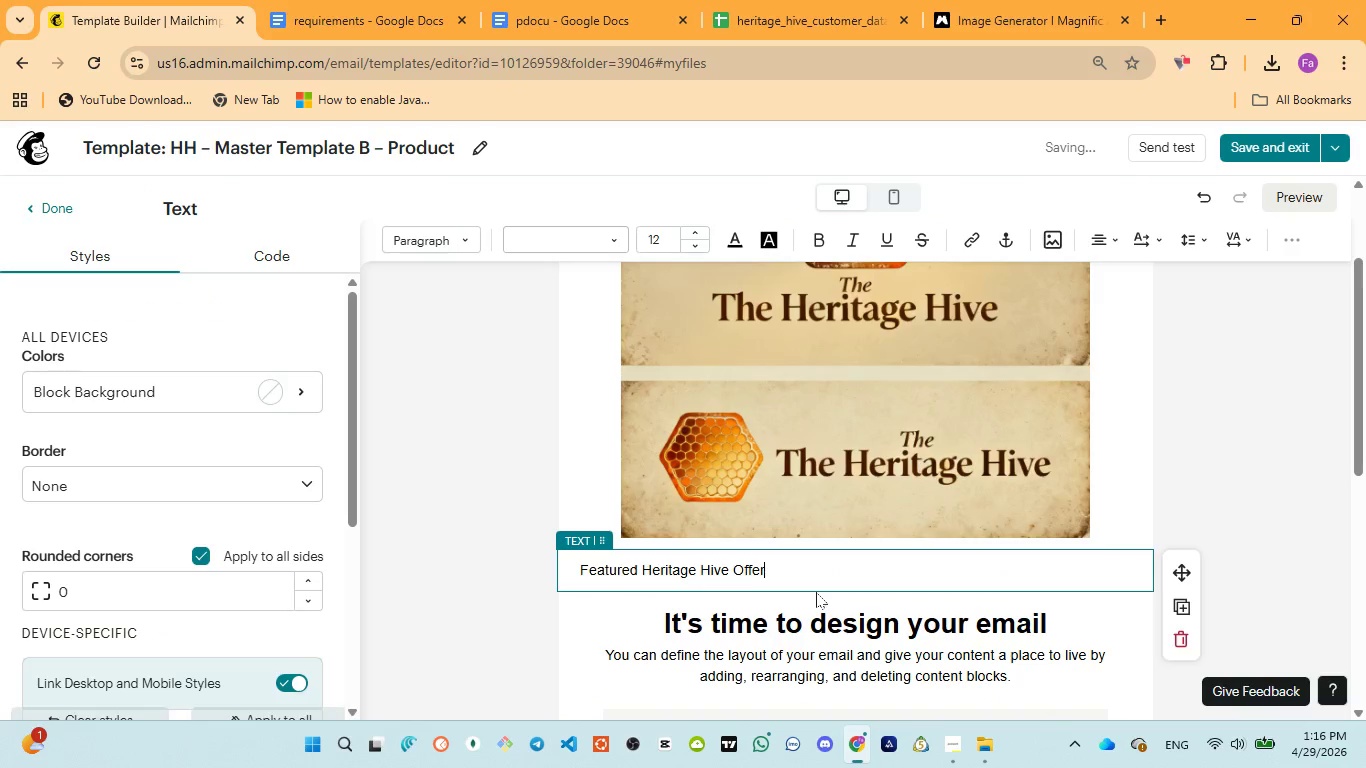 
key(Control+A)
 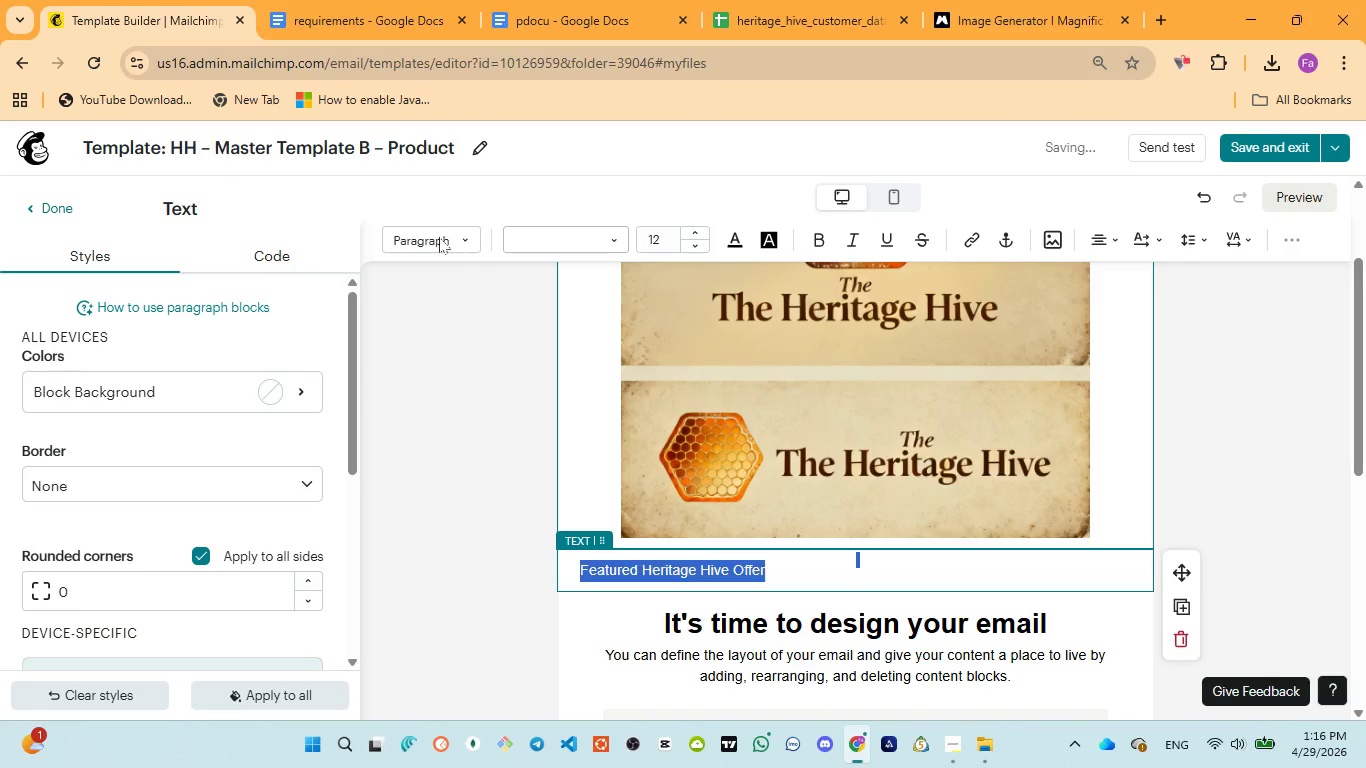 
left_click([433, 231])
 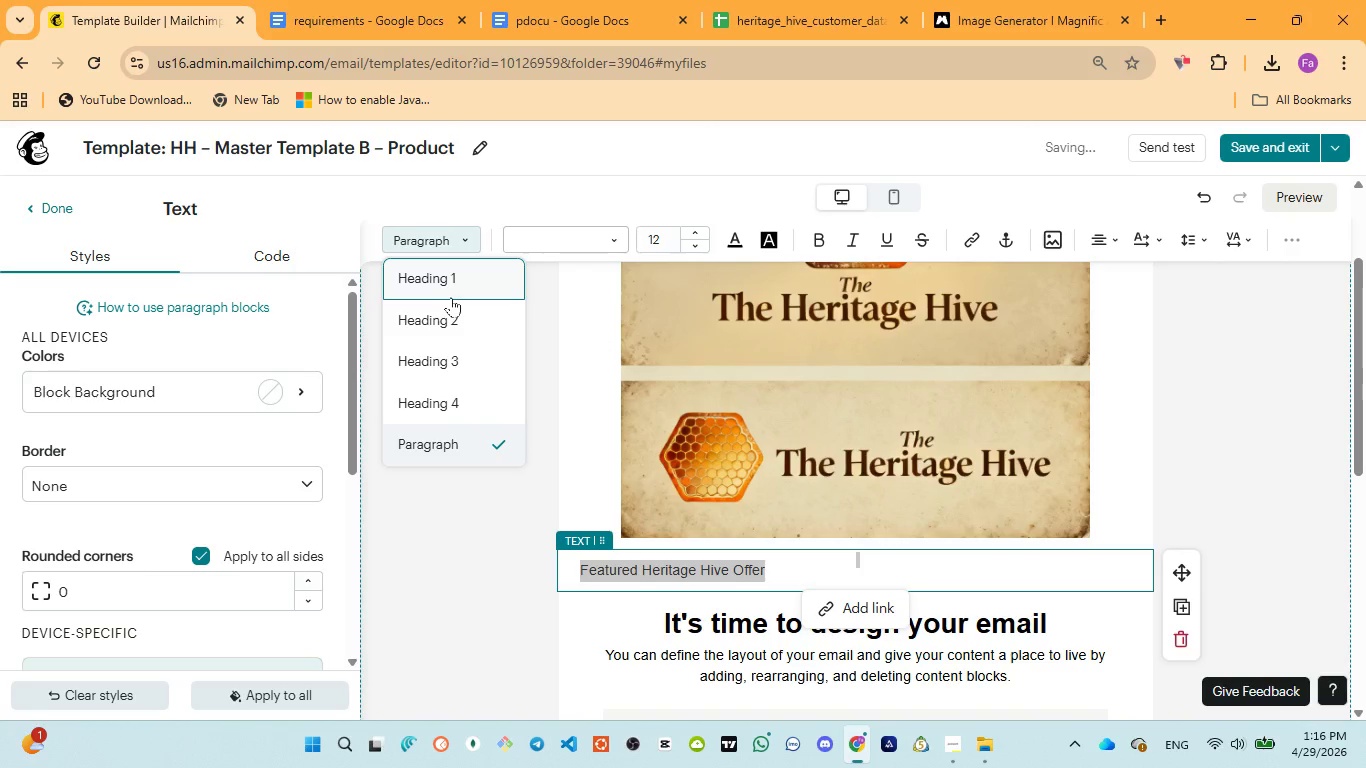 
left_click([451, 291])
 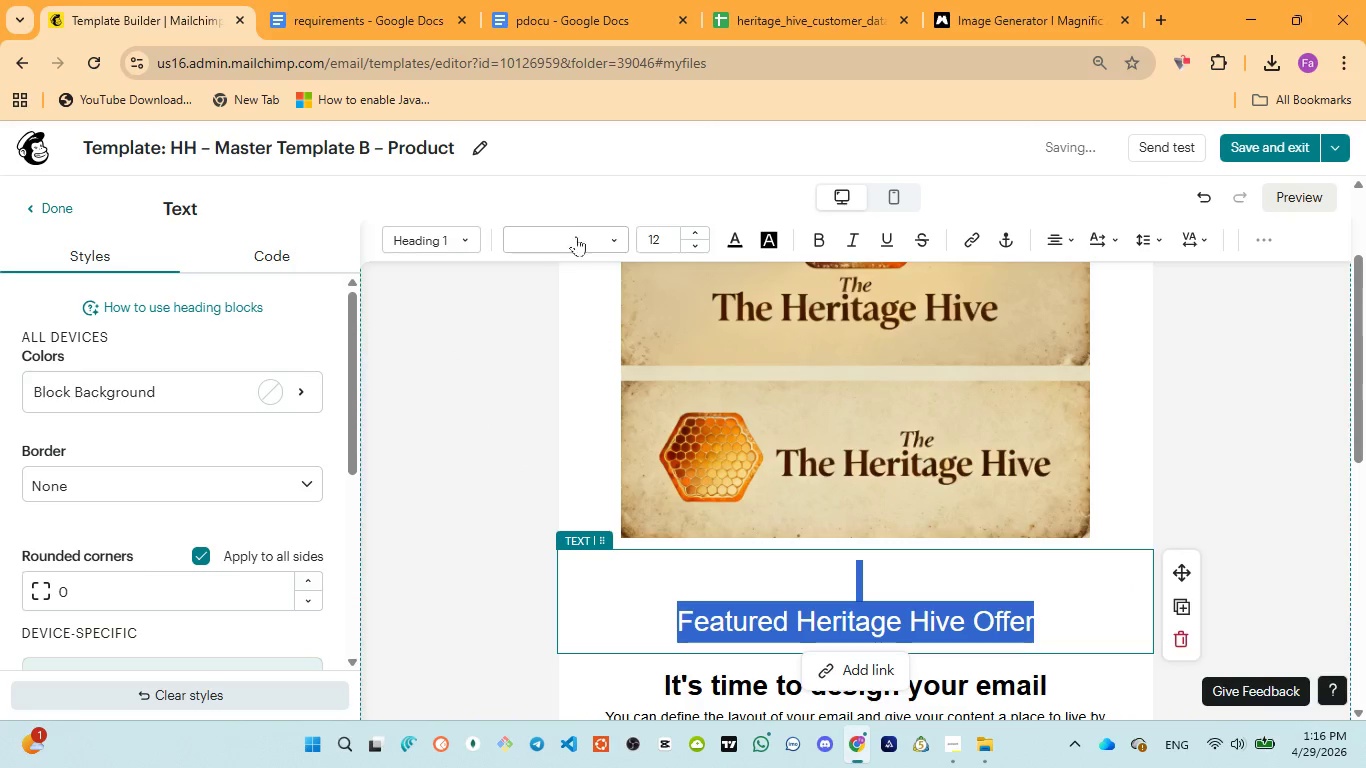 
left_click([591, 232])
 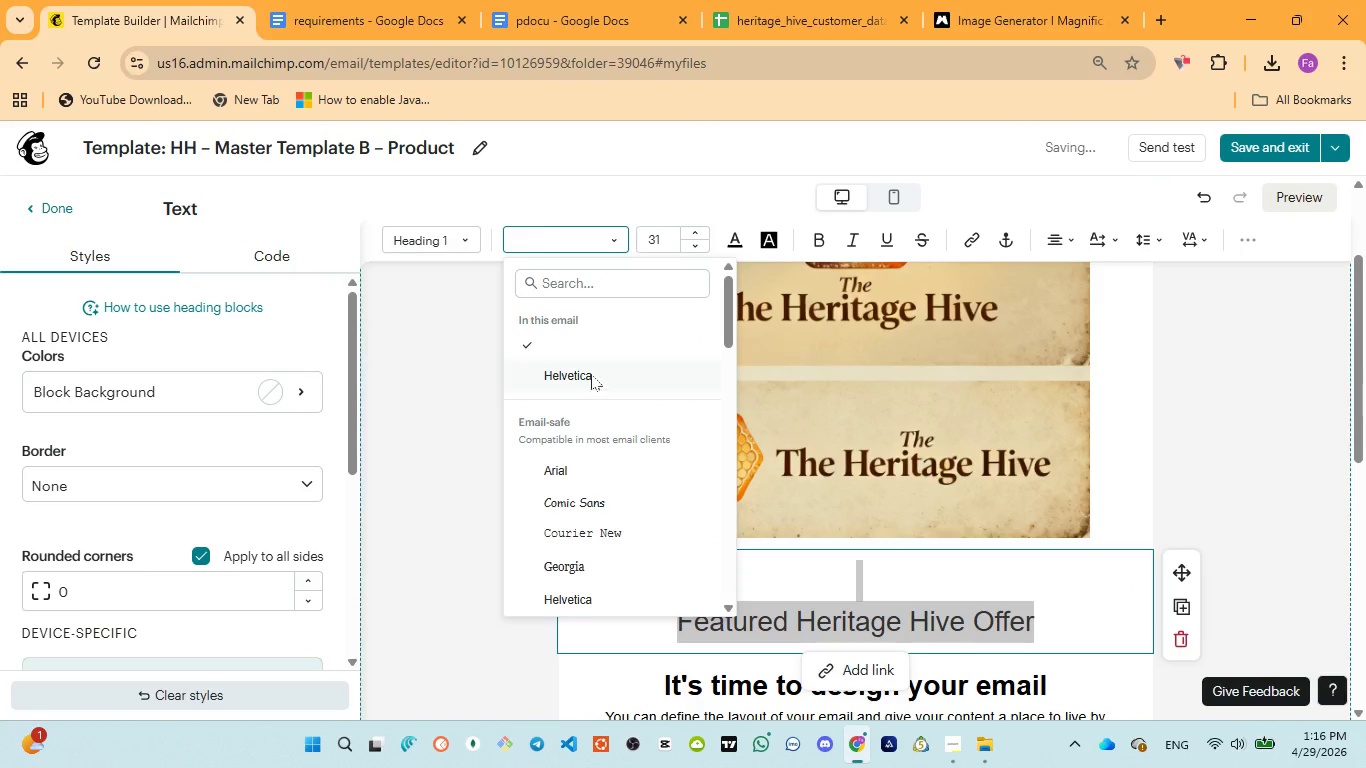 
left_click([549, 251])
 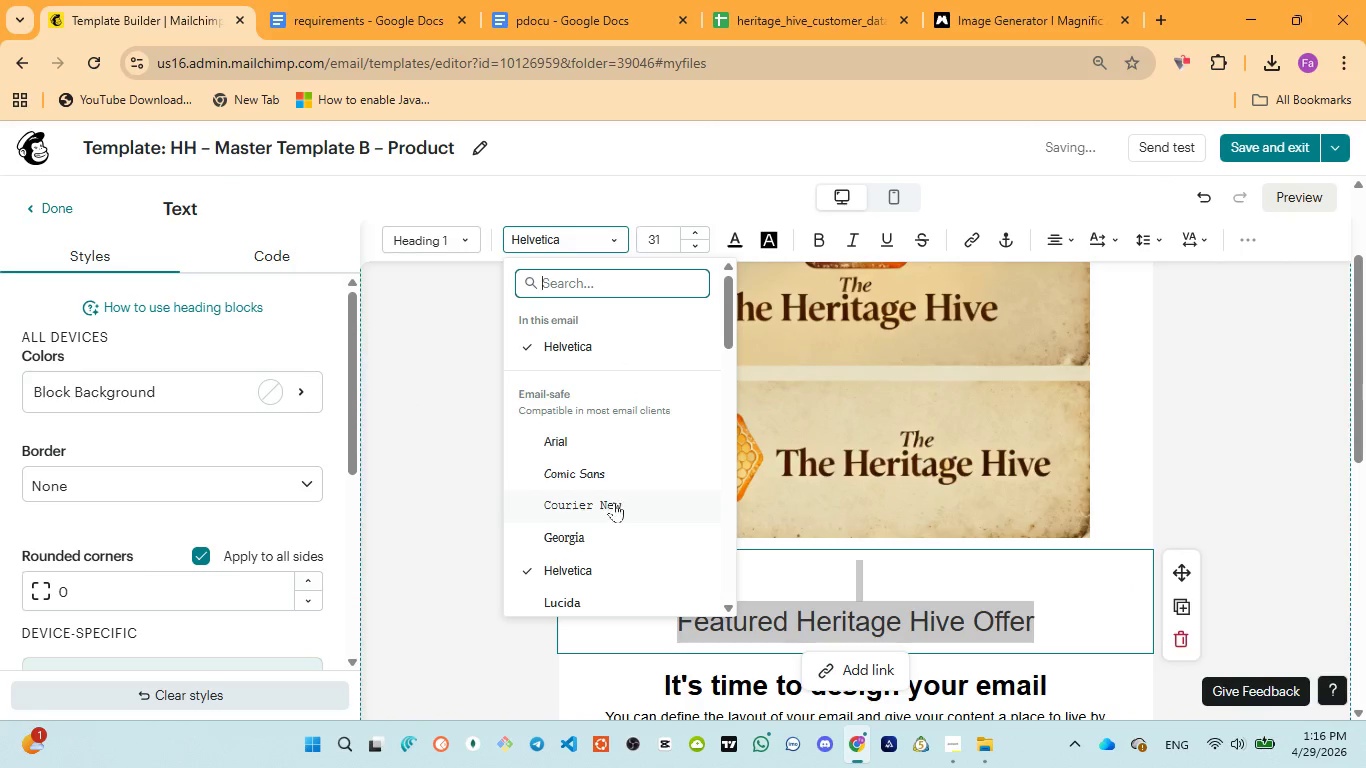 
scroll: coordinate [611, 527], scroll_direction: down, amount: 7.0
 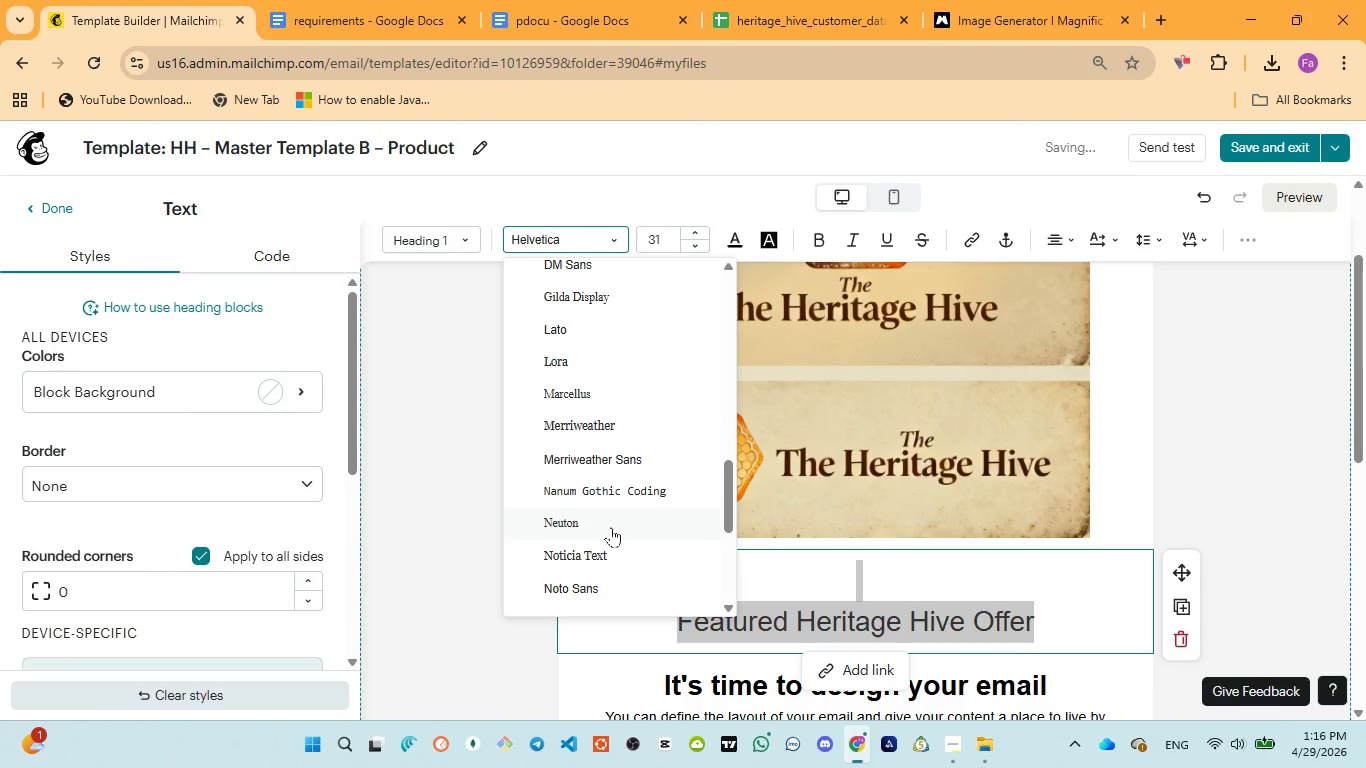 
scroll: coordinate [611, 527], scroll_direction: down, amount: 1.0
 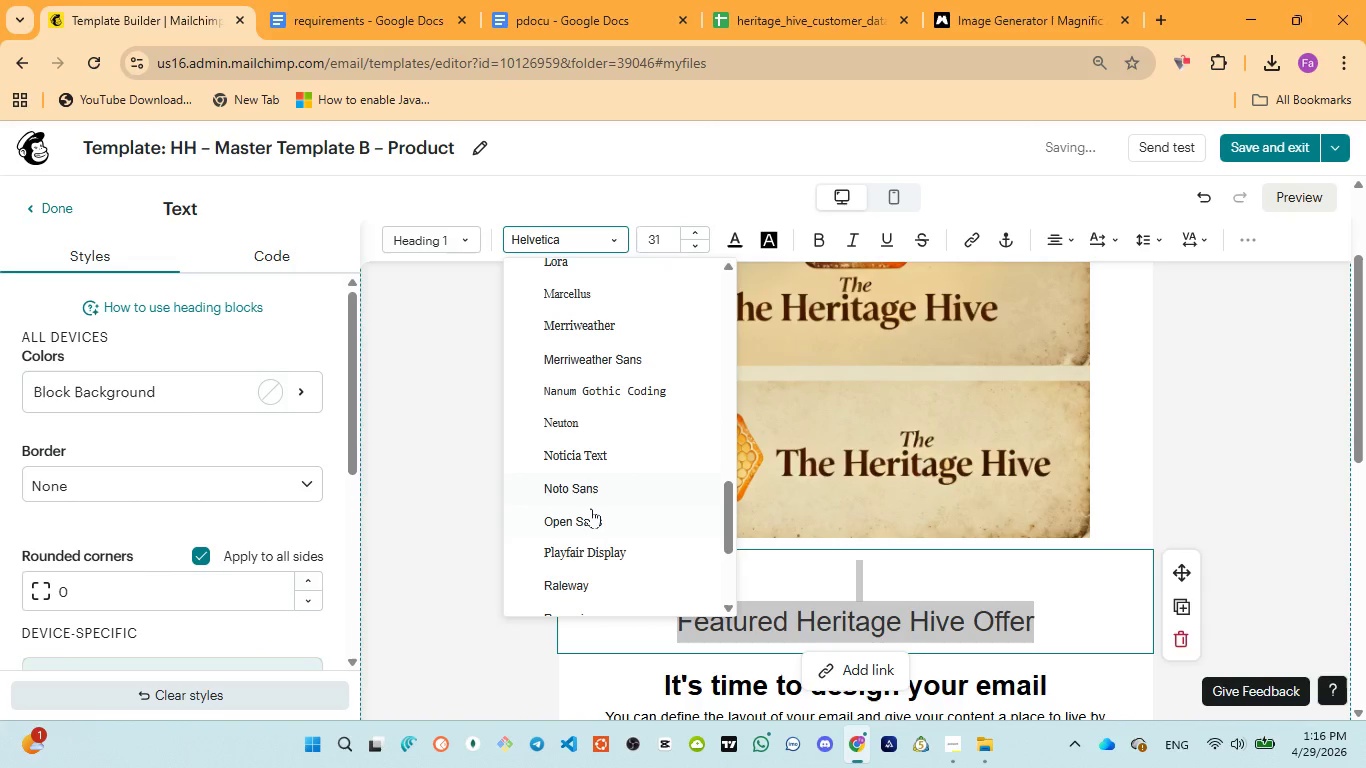 
left_click([590, 513])
 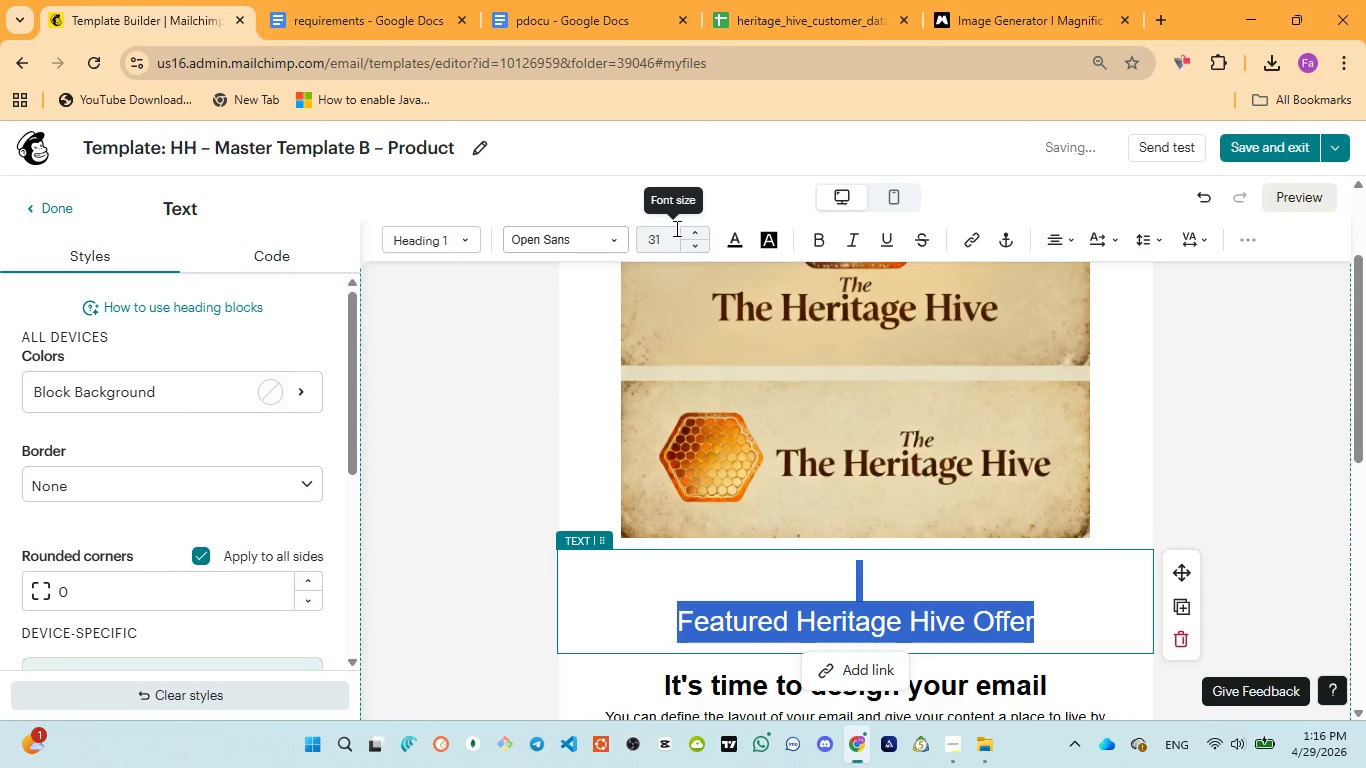 
left_click([701, 245])
 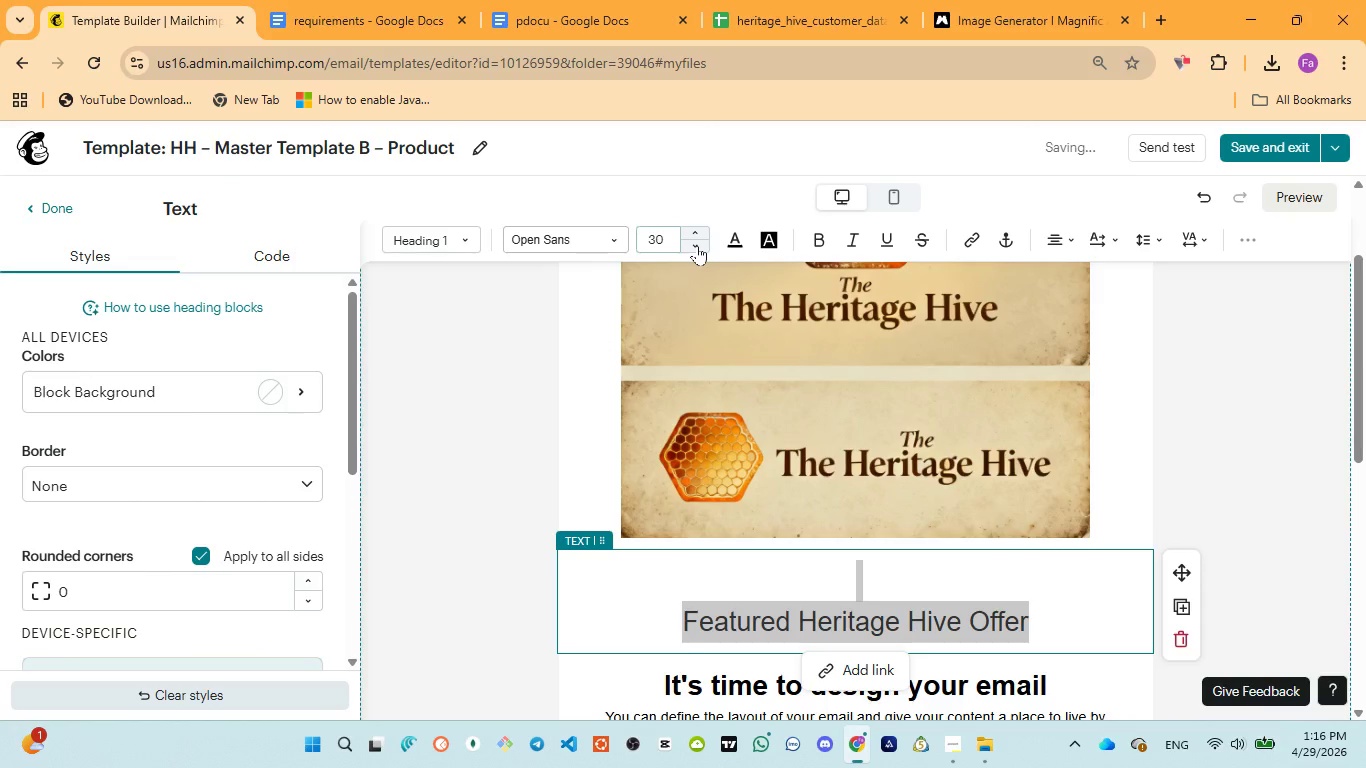 
left_click([696, 245])
 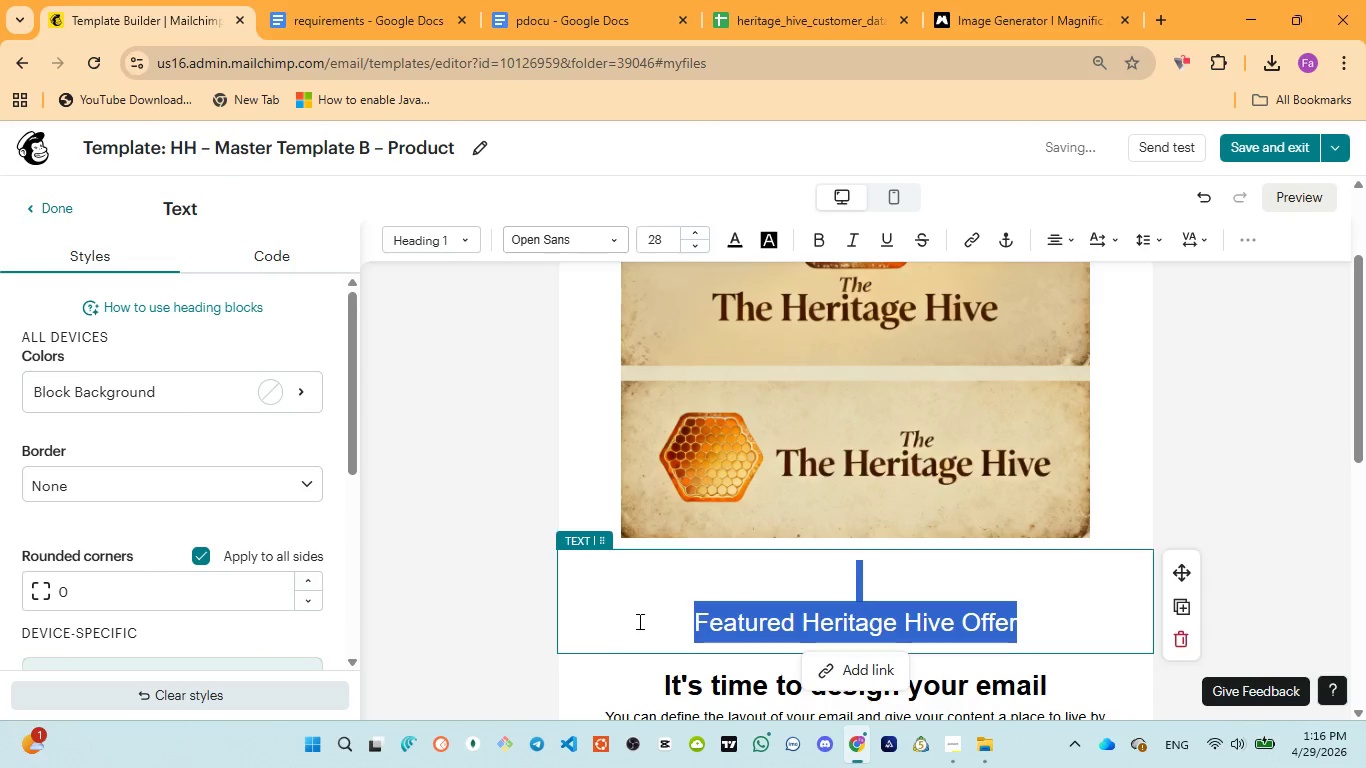 
left_click([682, 615])
 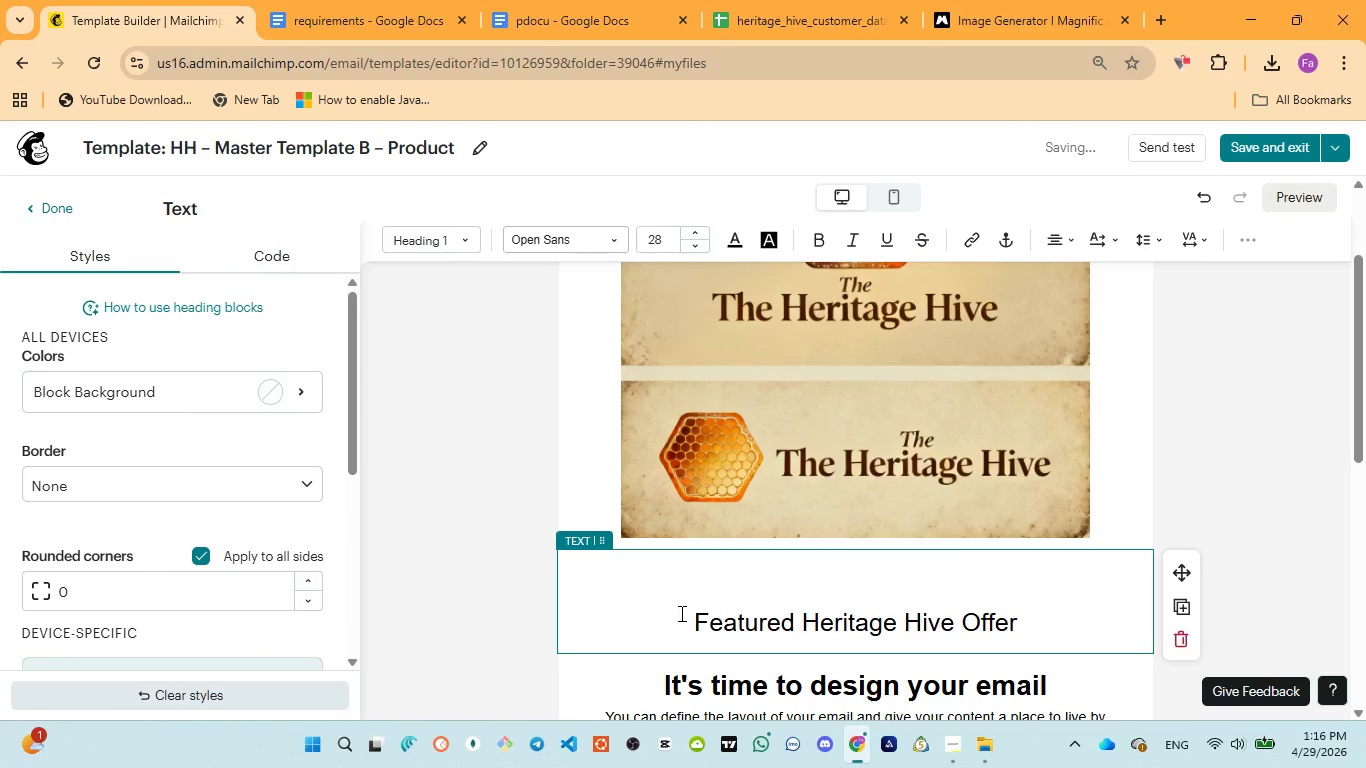 
key(Backspace)
 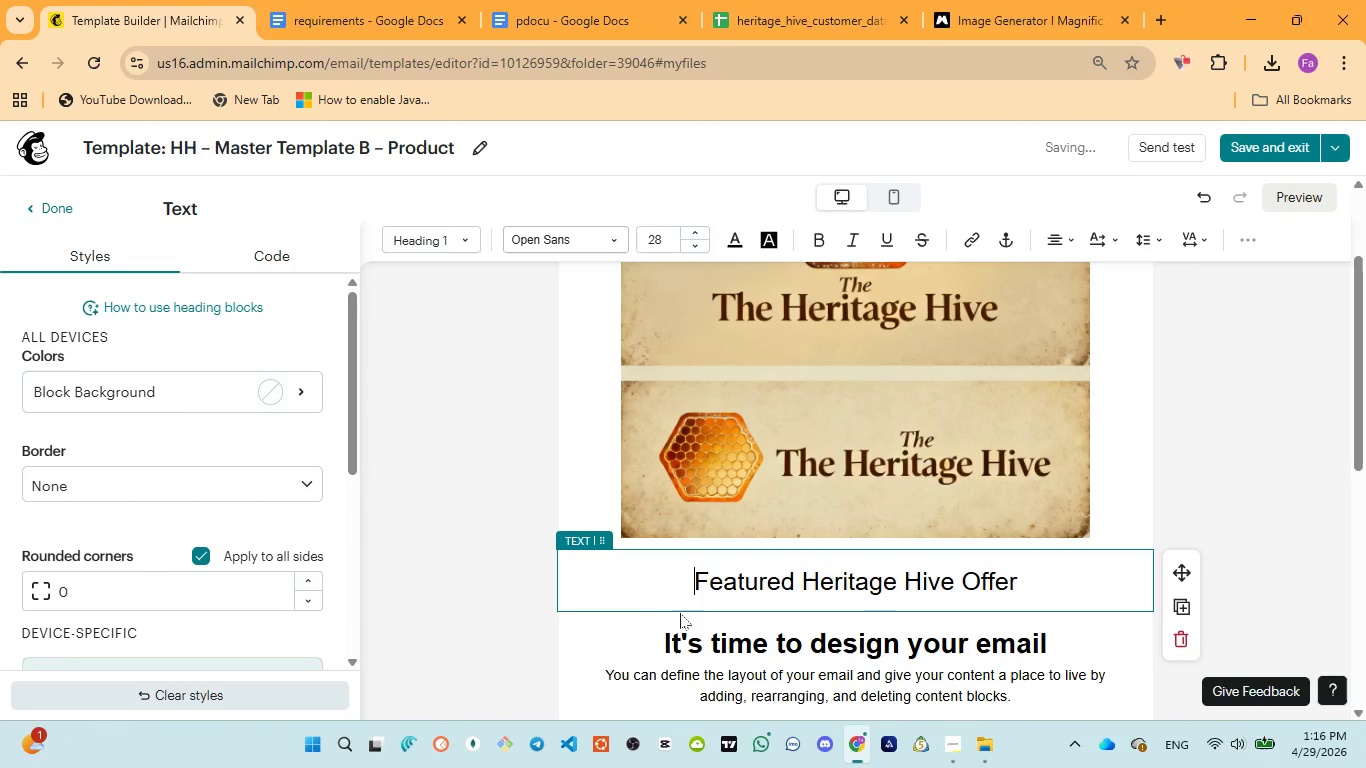 
key(Backspace)
 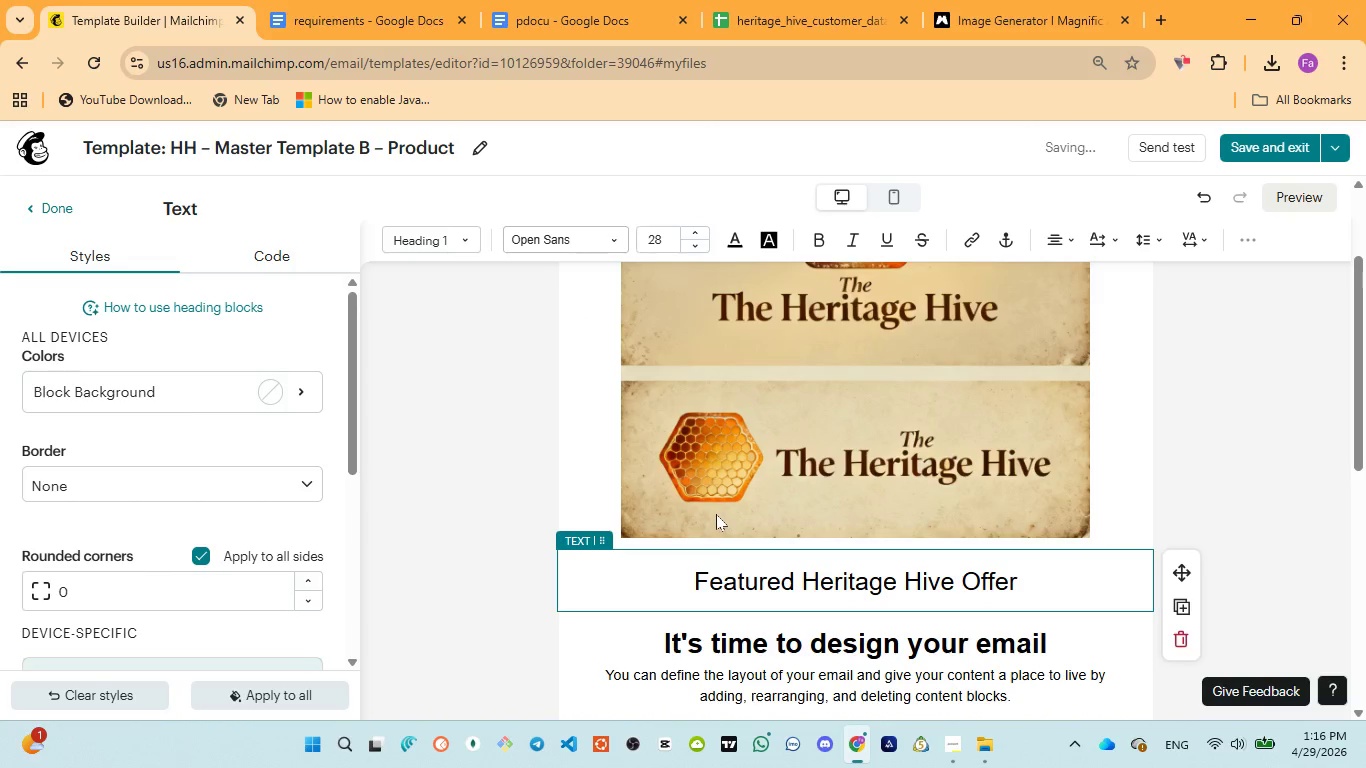 
wait(7.77)
 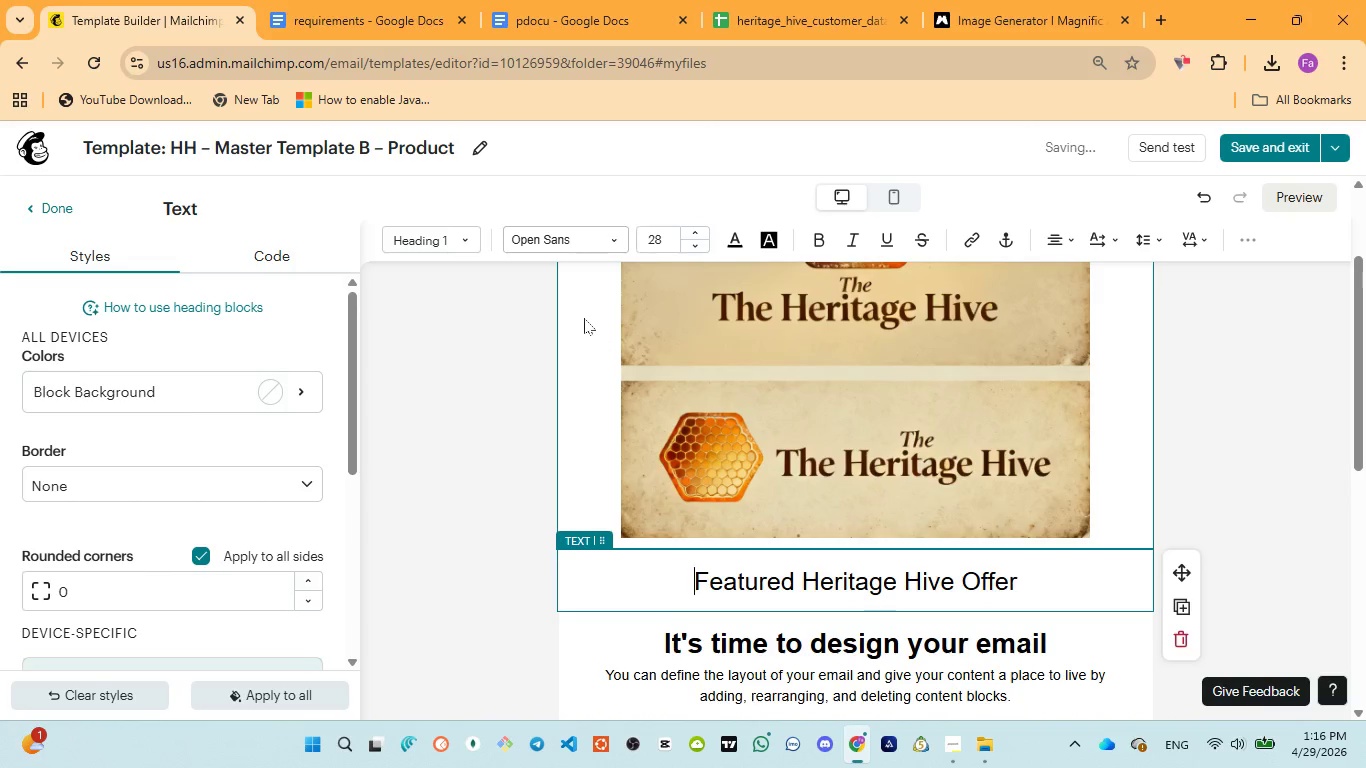 
left_click([633, 642])
 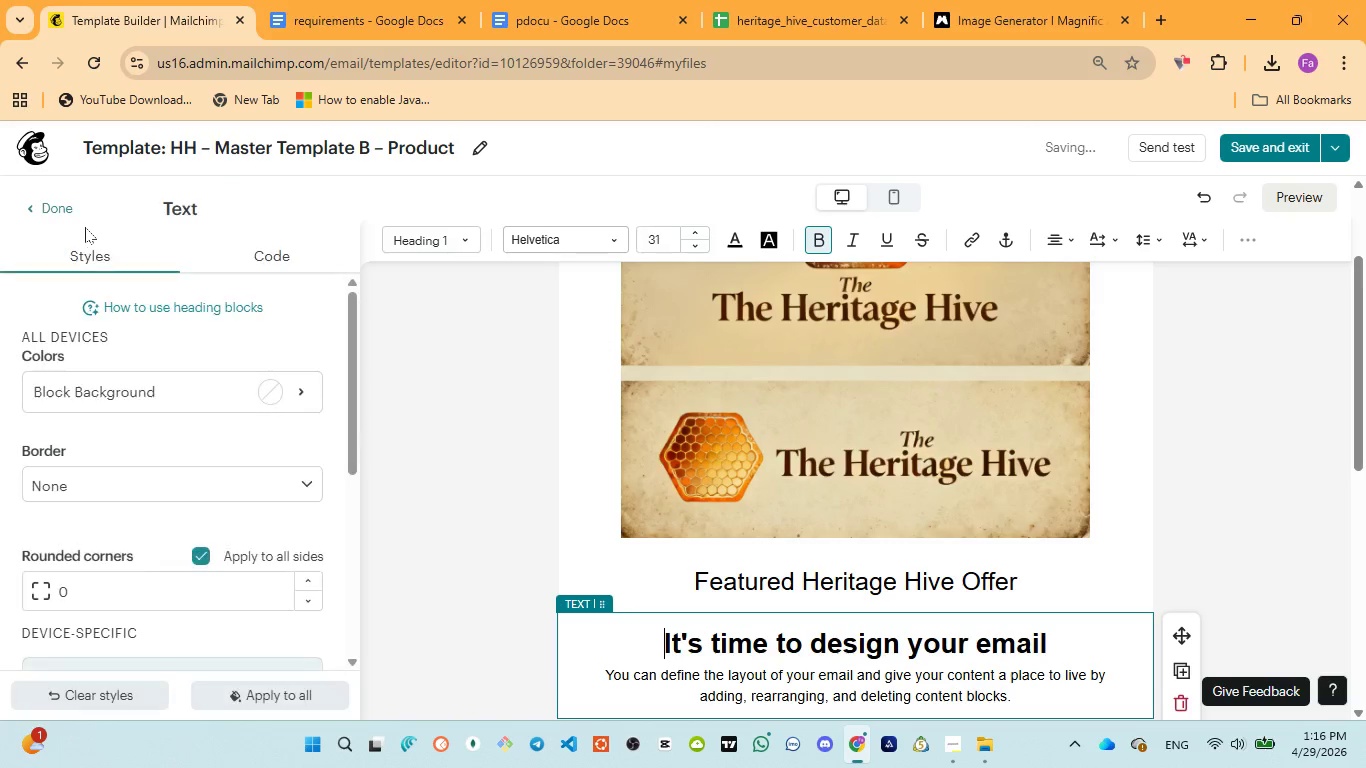 
left_click([59, 204])
 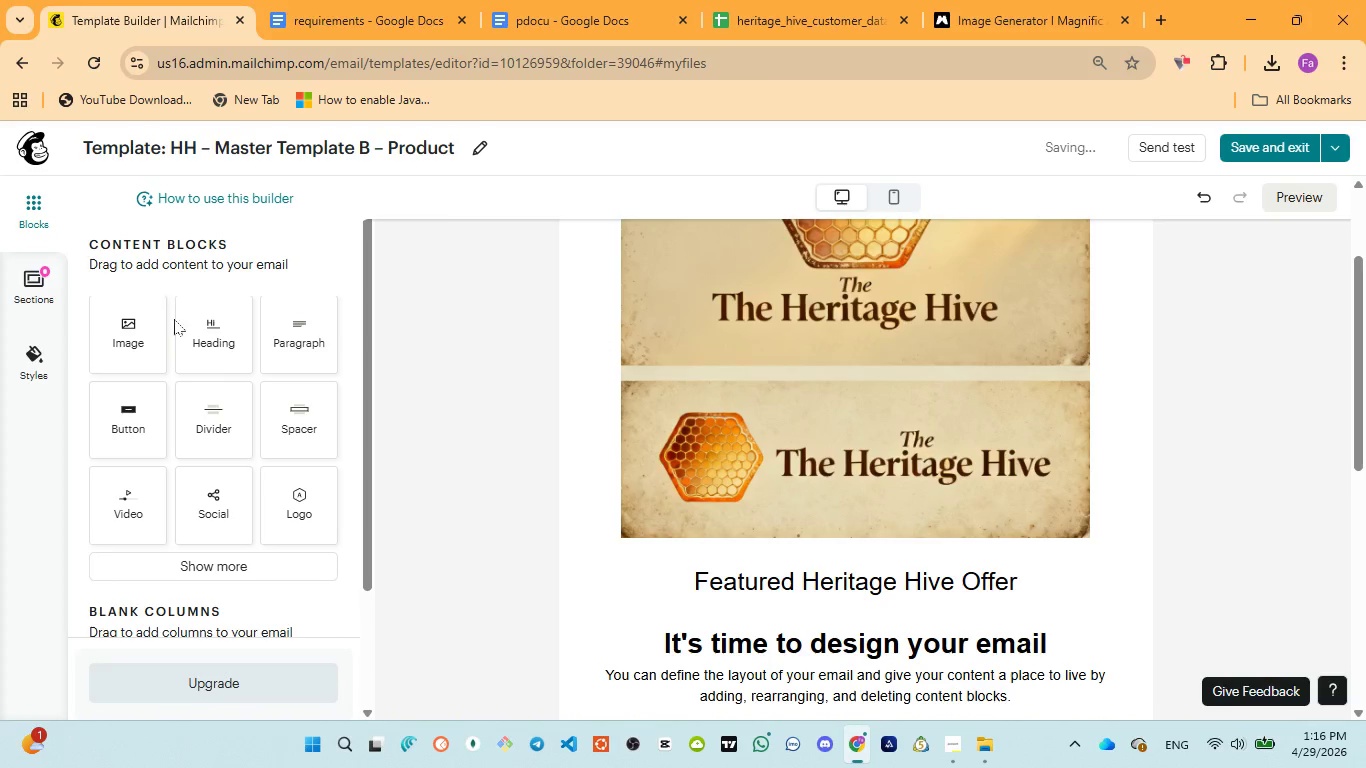 
left_click_drag(start_coordinate=[148, 360], to_coordinate=[813, 615])
 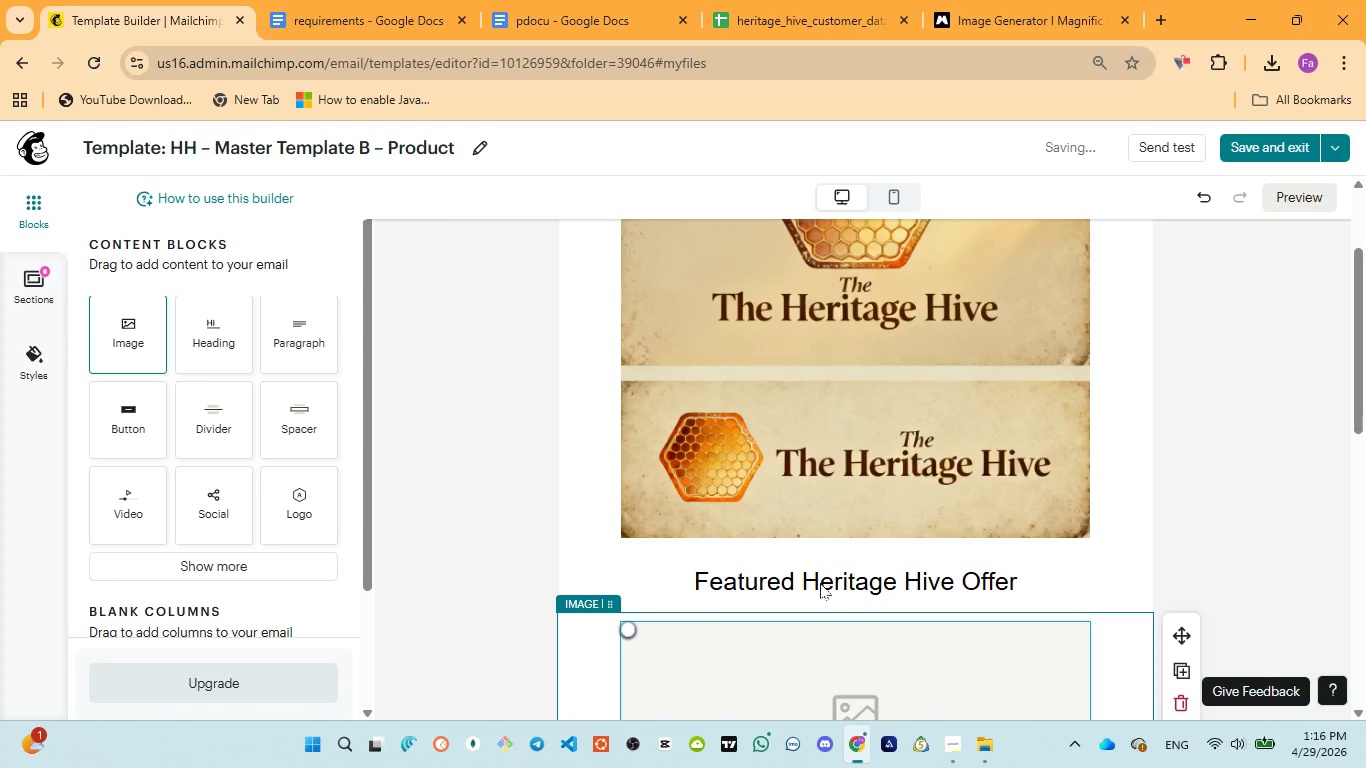 
scroll: coordinate [851, 522], scroll_direction: down, amount: 4.0
 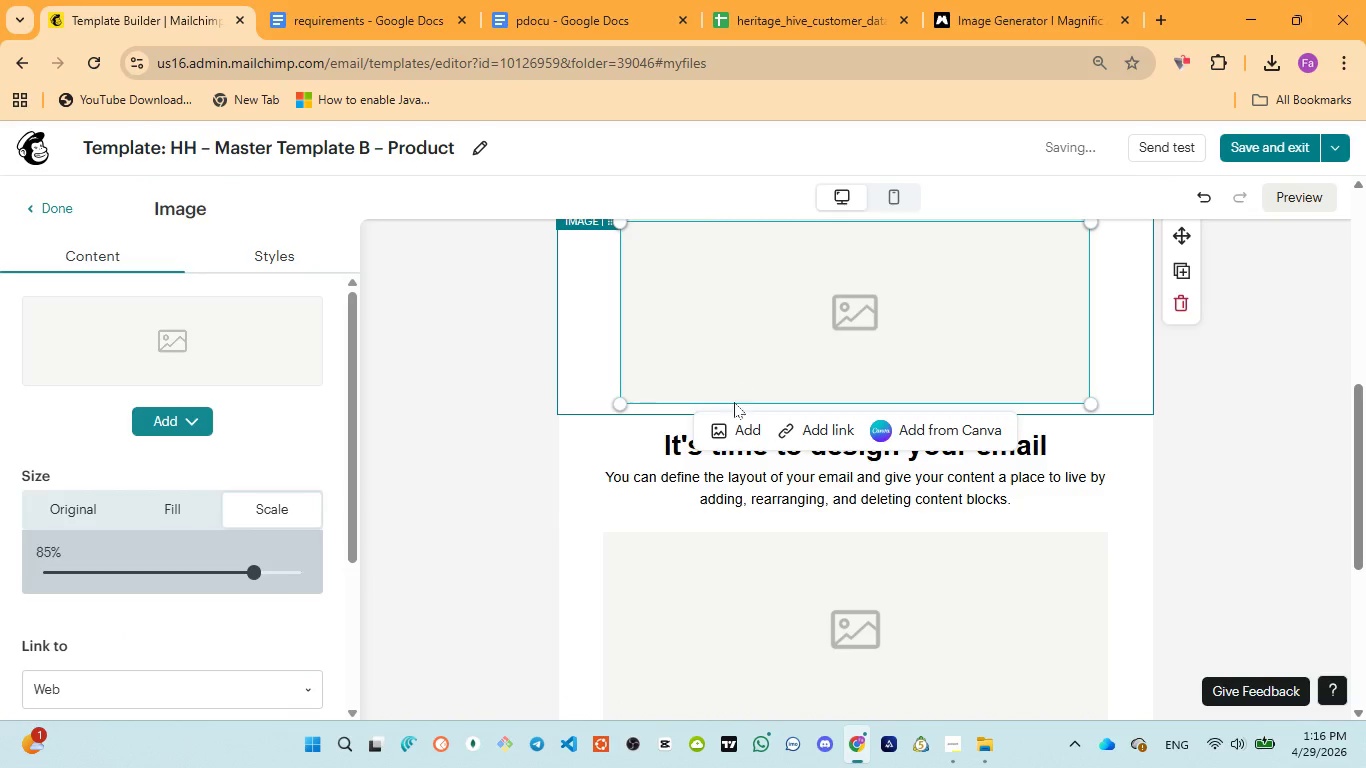 
left_click([740, 436])
 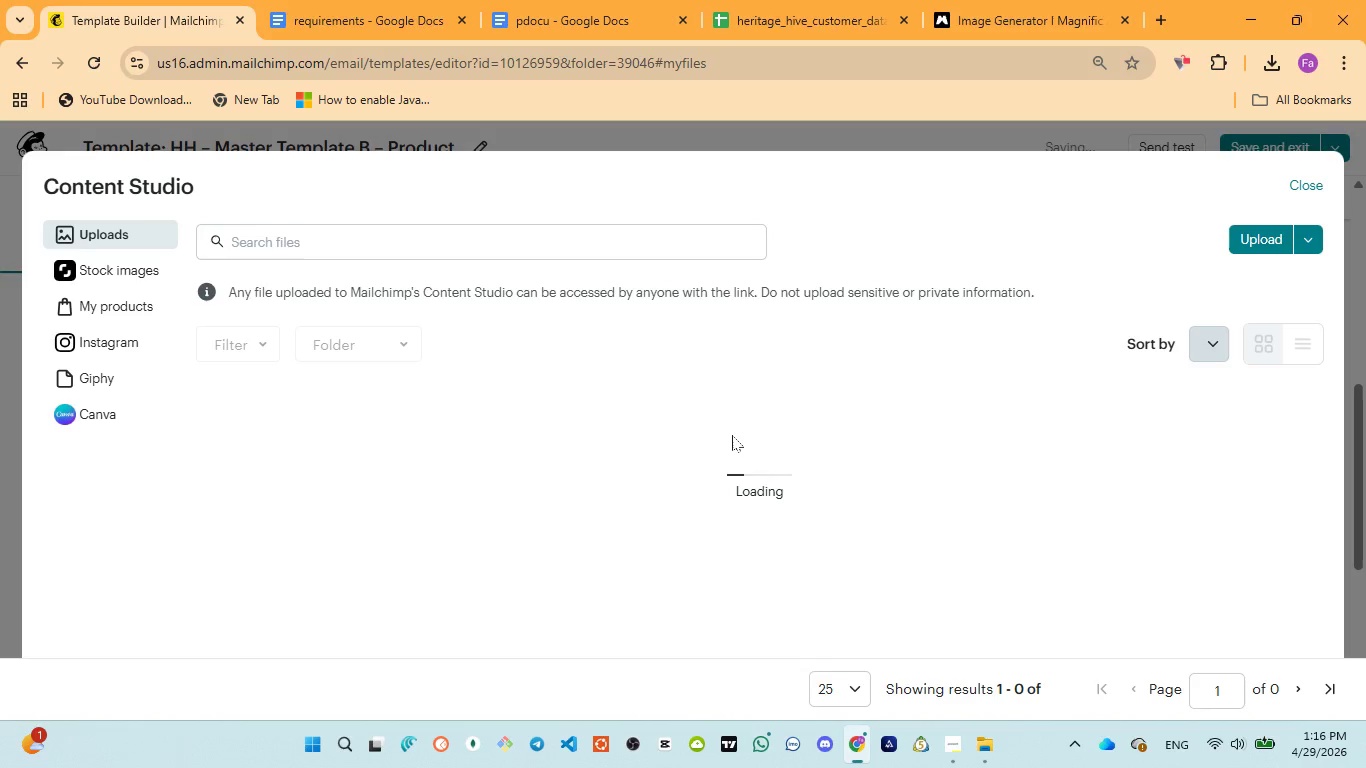 
mouse_move([579, 393])
 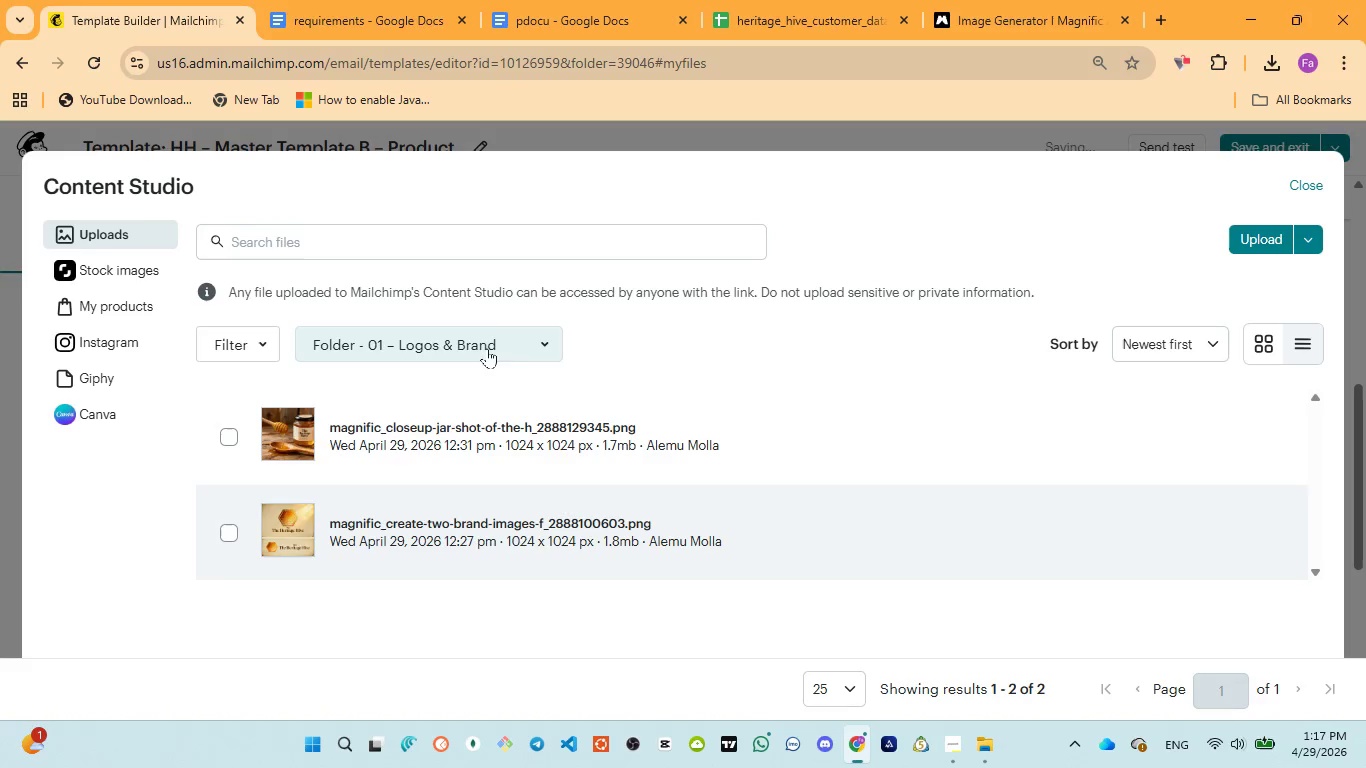 
left_click([487, 347])
 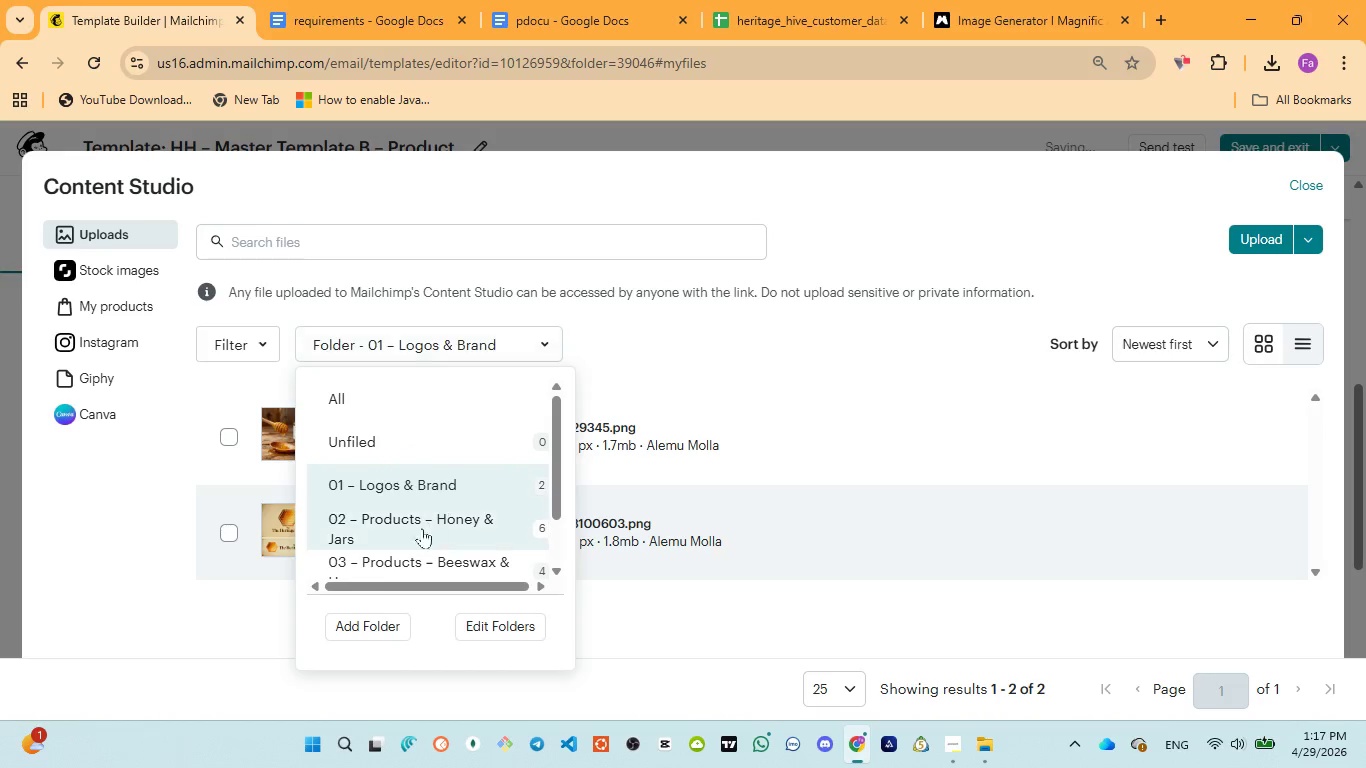 
left_click([414, 532])
 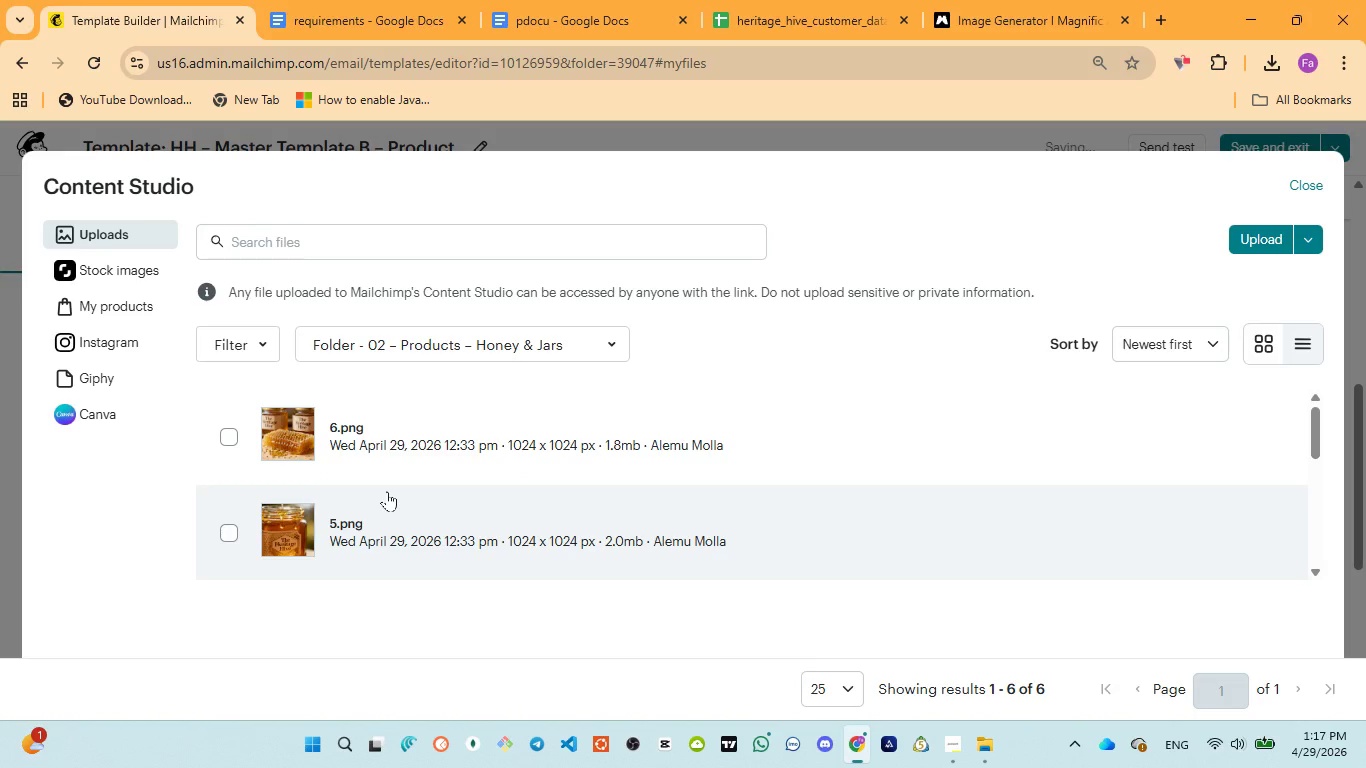 
wait(6.25)
 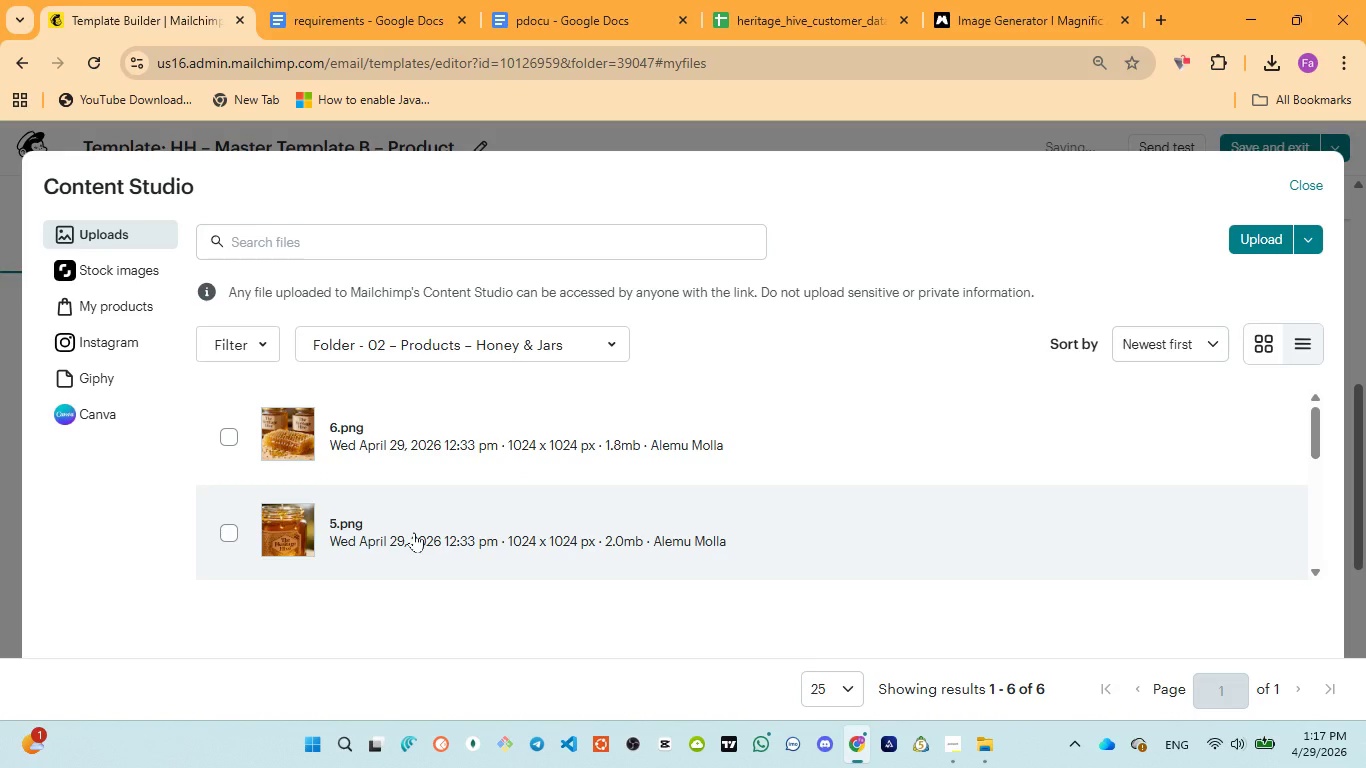 
scroll: coordinate [378, 494], scroll_direction: down, amount: 4.0
 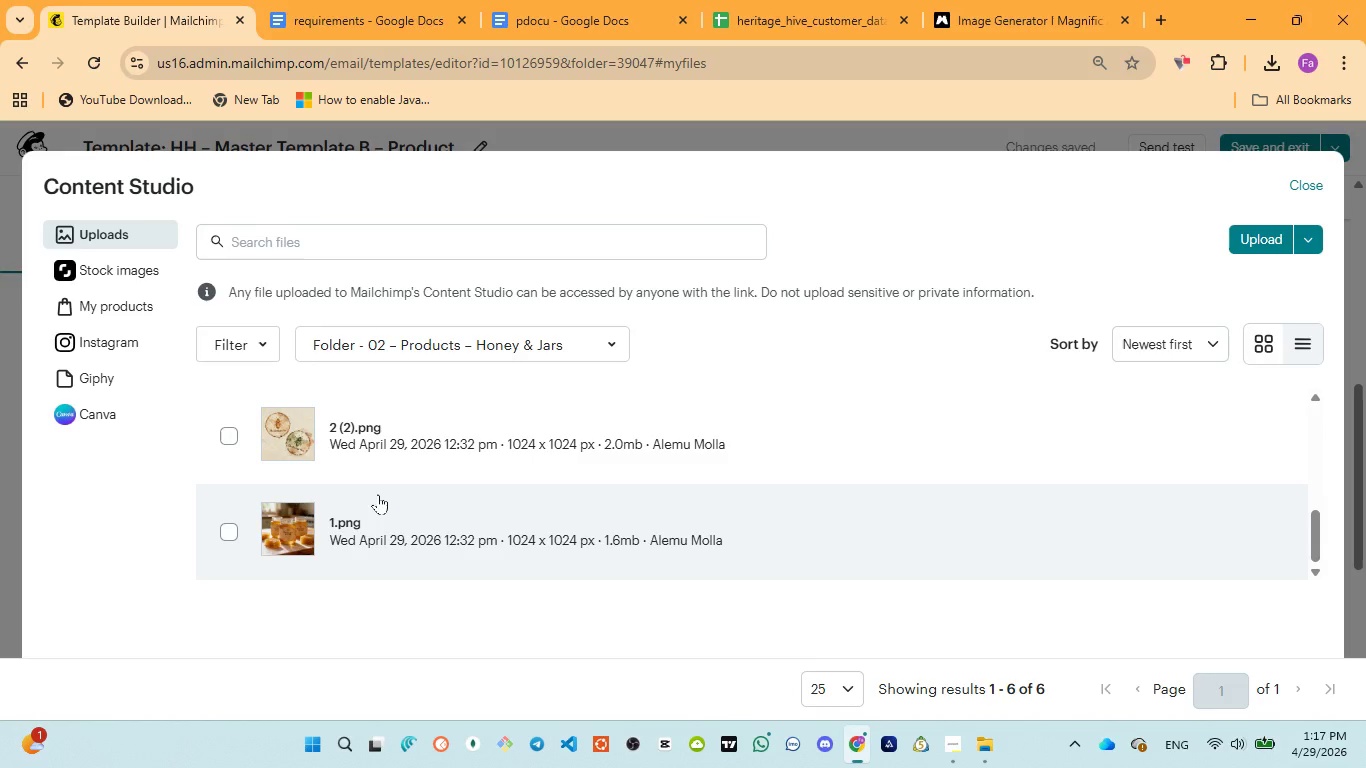 
scroll: coordinate [378, 494], scroll_direction: up, amount: 3.0
 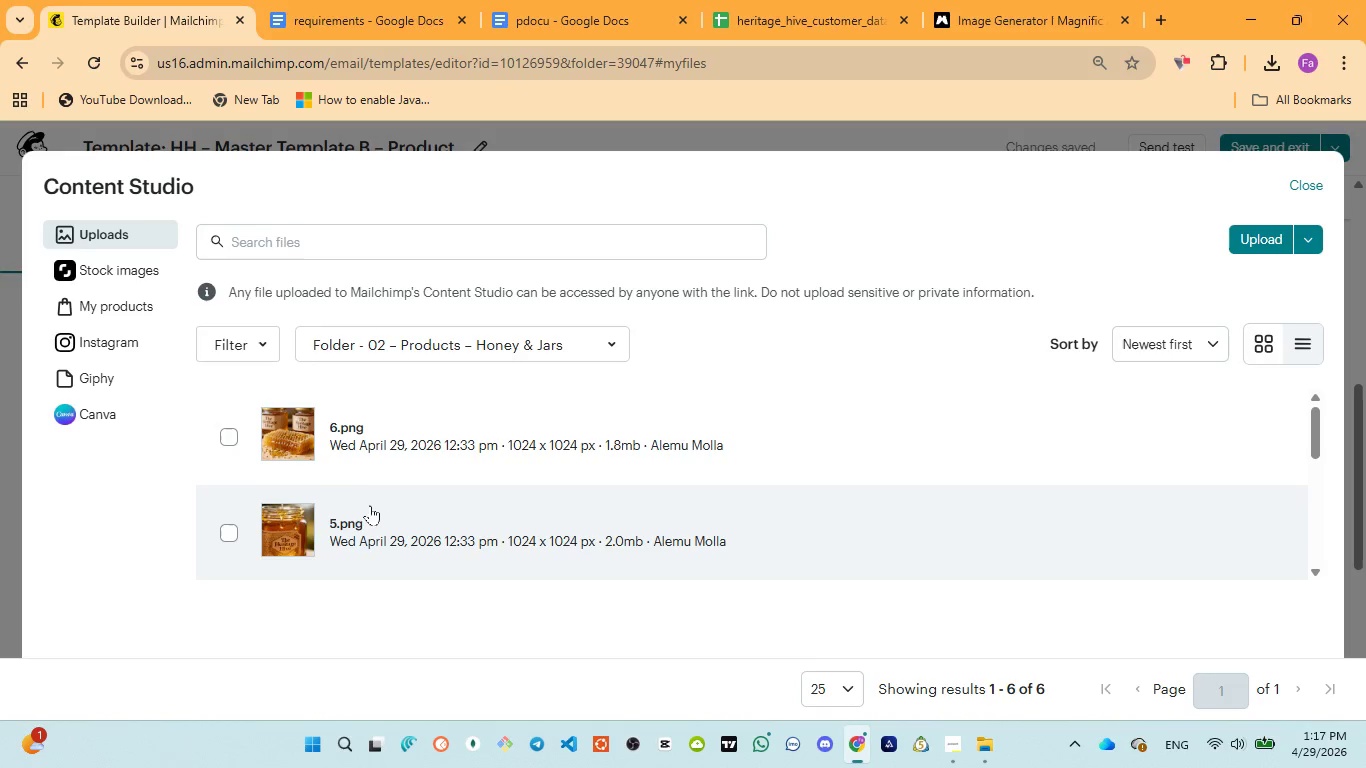 
left_click([282, 536])
 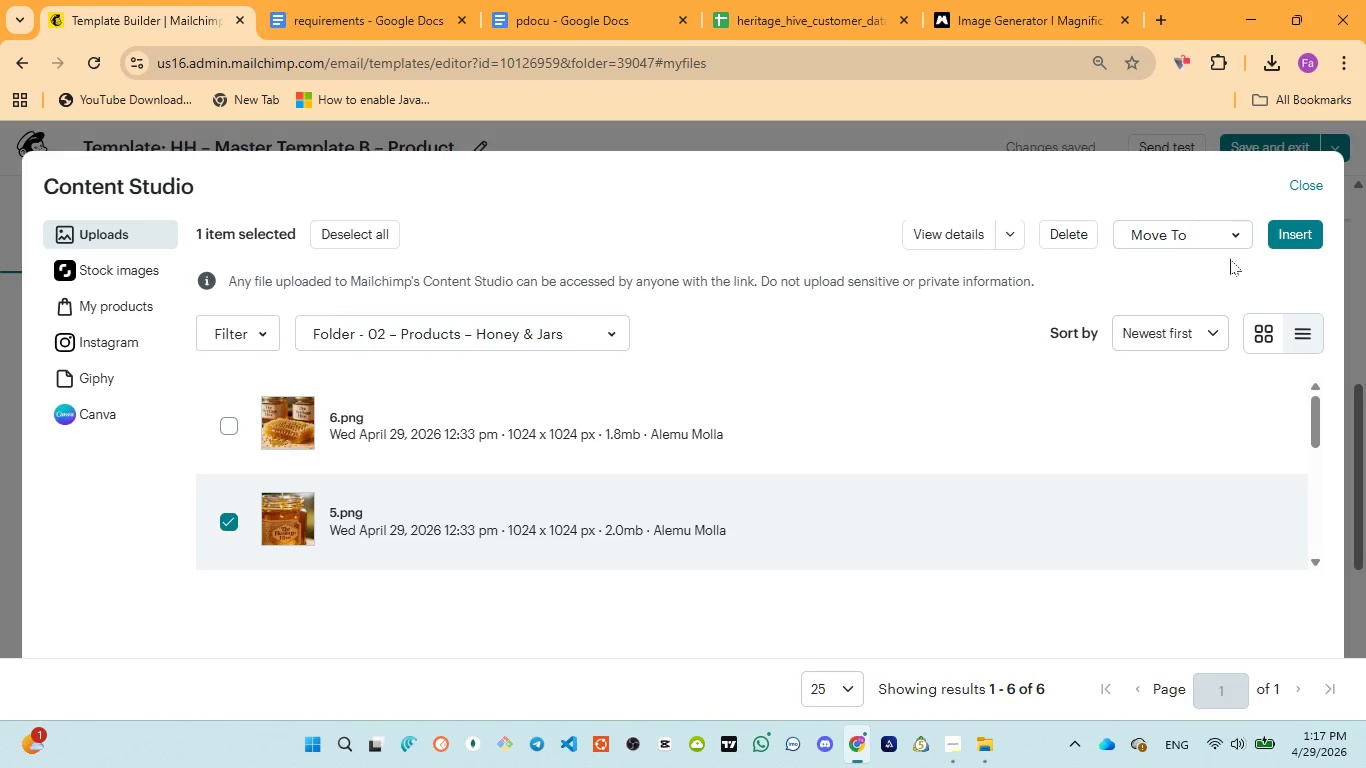 
left_click([1282, 240])
 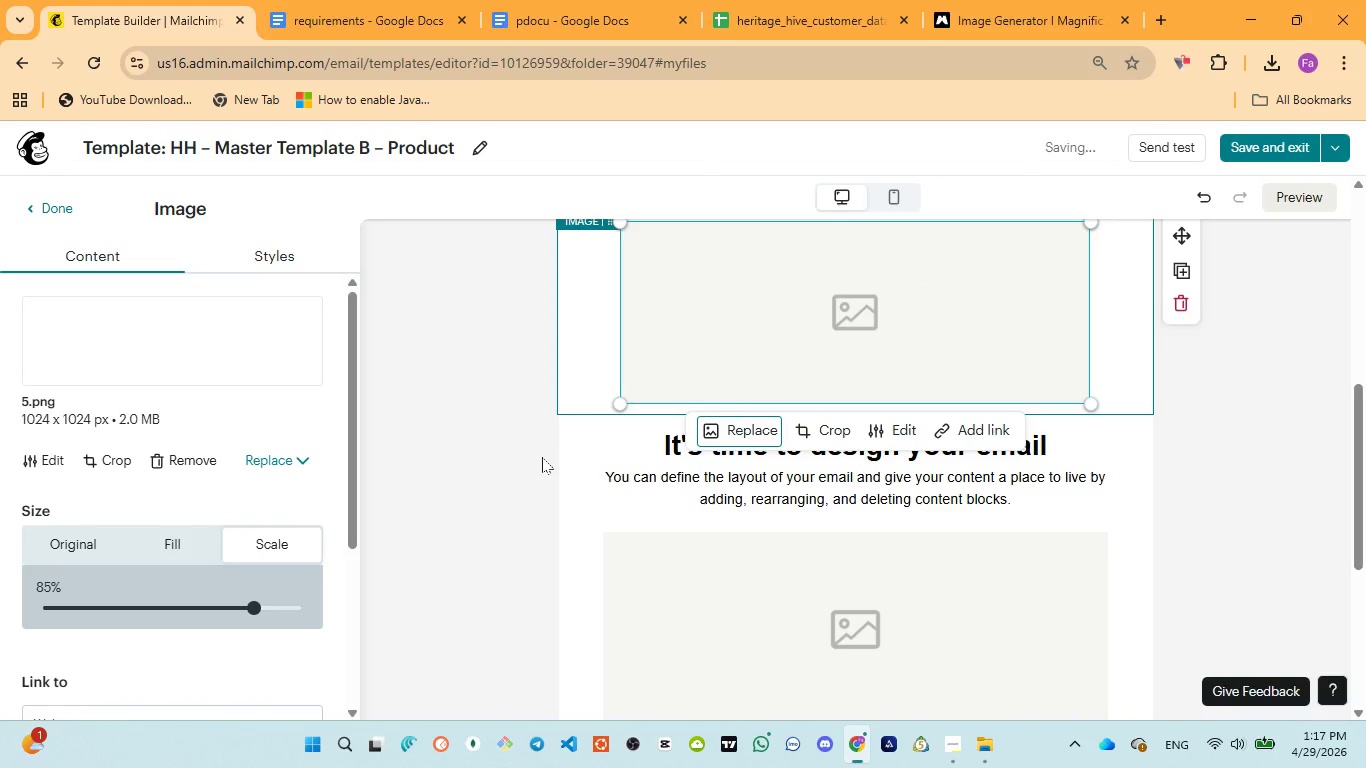 
wait(7.02)
 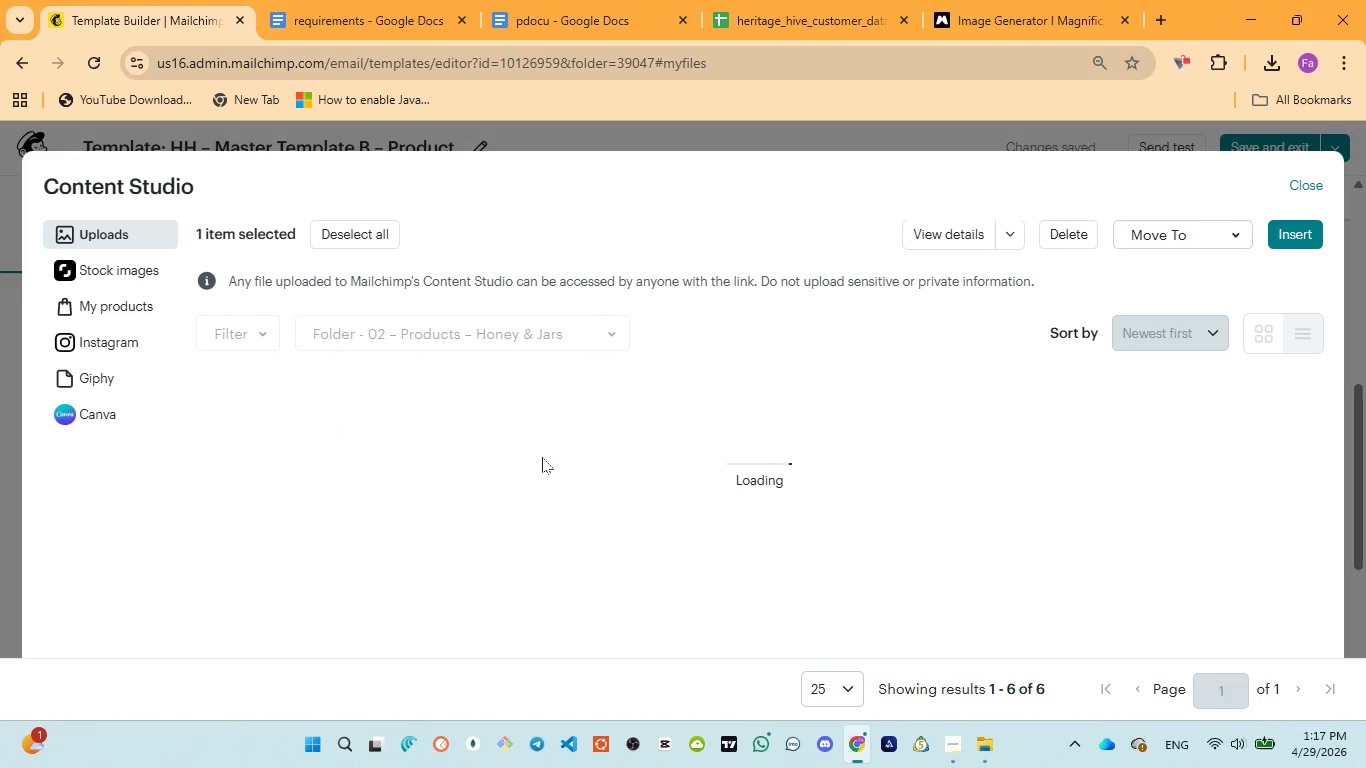 
scroll: coordinate [1034, 589], scroll_direction: down, amount: 6.0
 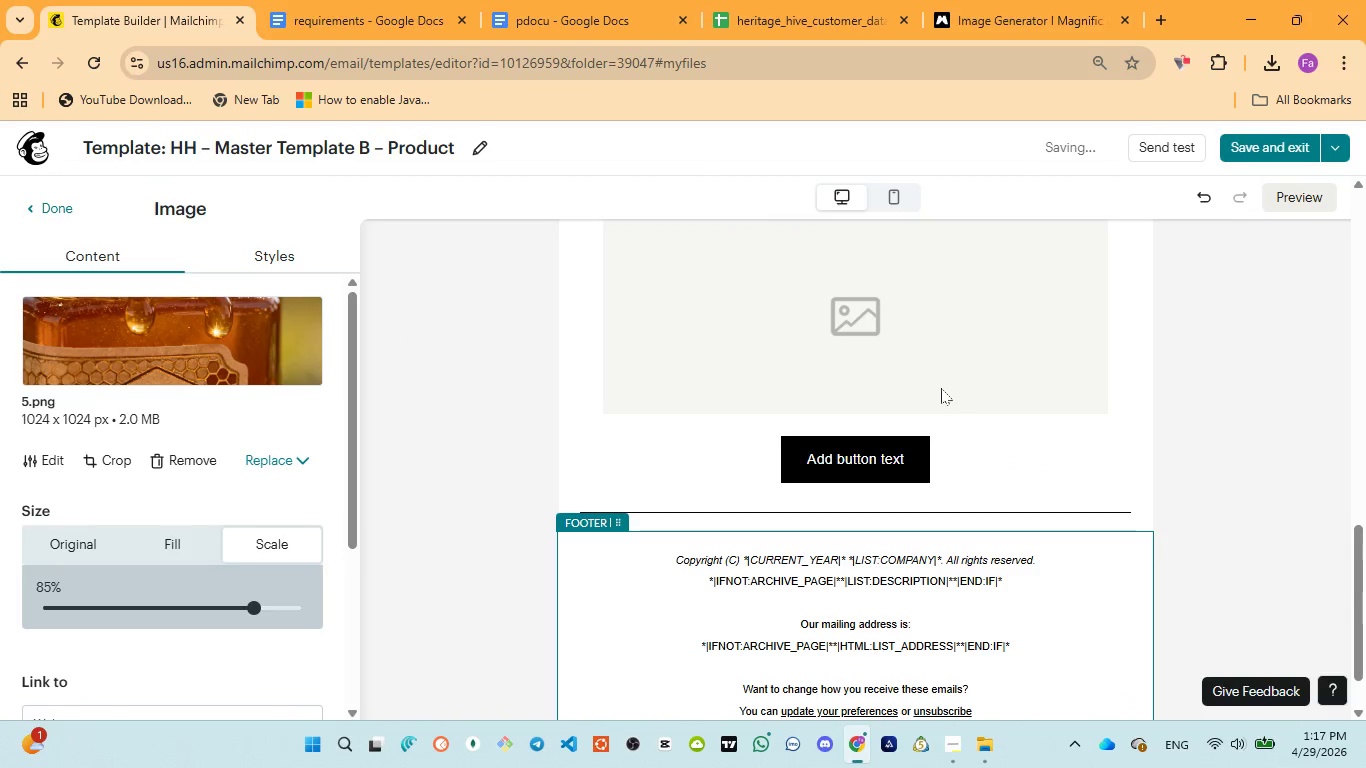 
left_click([940, 368])
 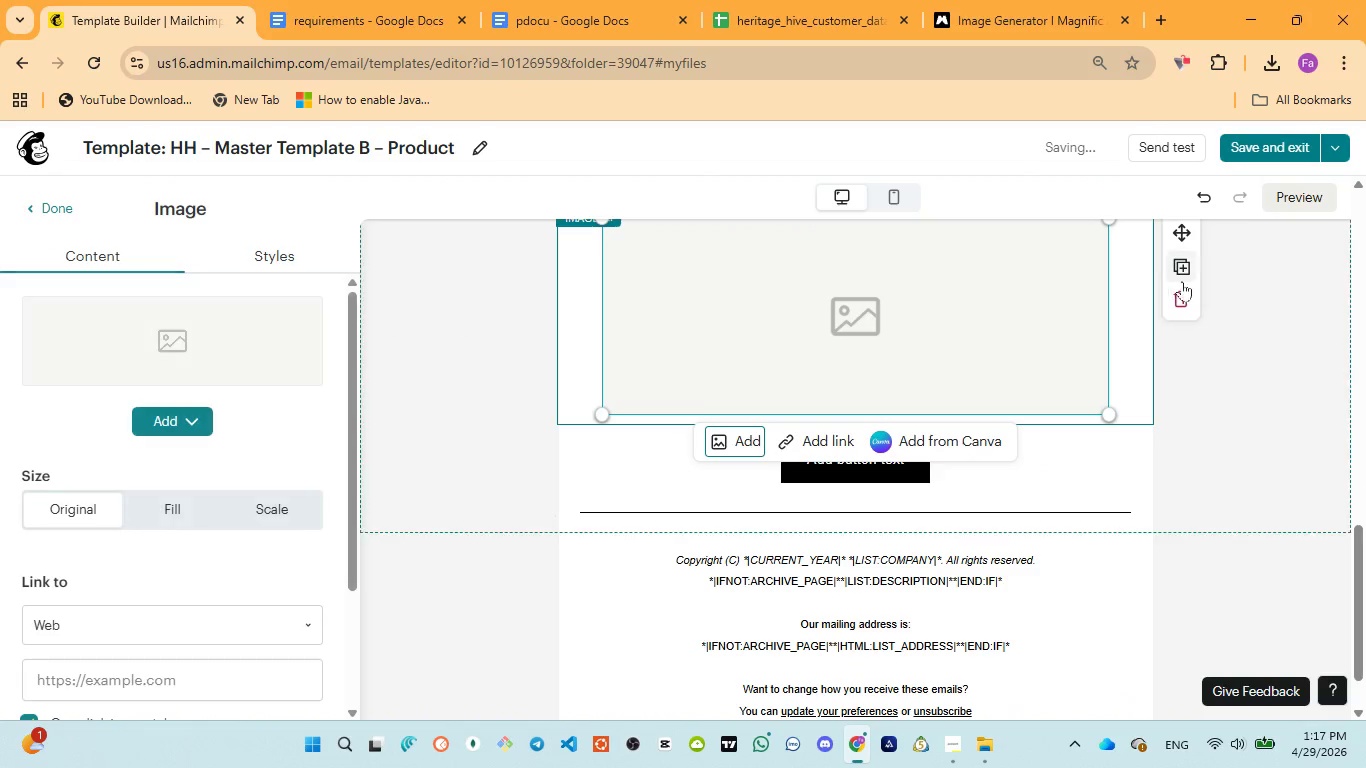 
left_click([1185, 307])
 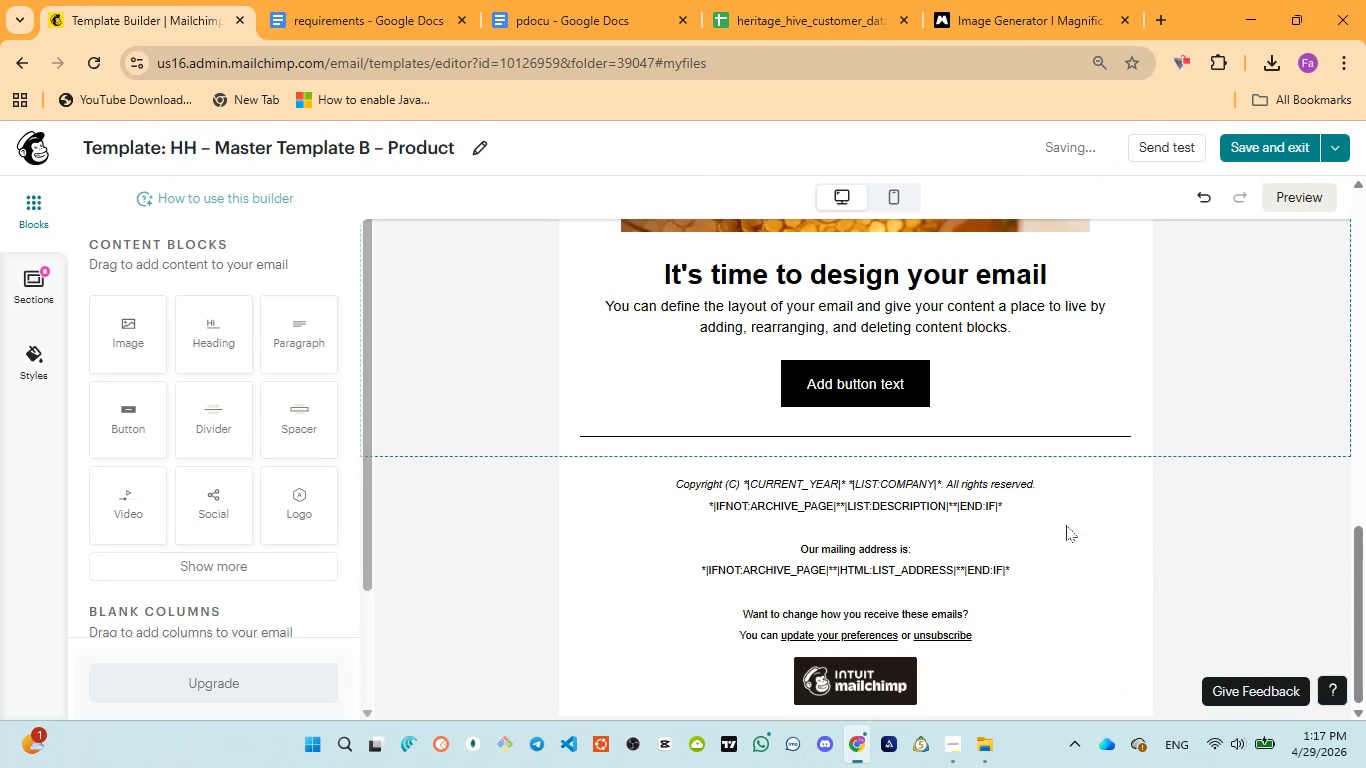 
scroll: coordinate [1029, 586], scroll_direction: up, amount: 16.0
 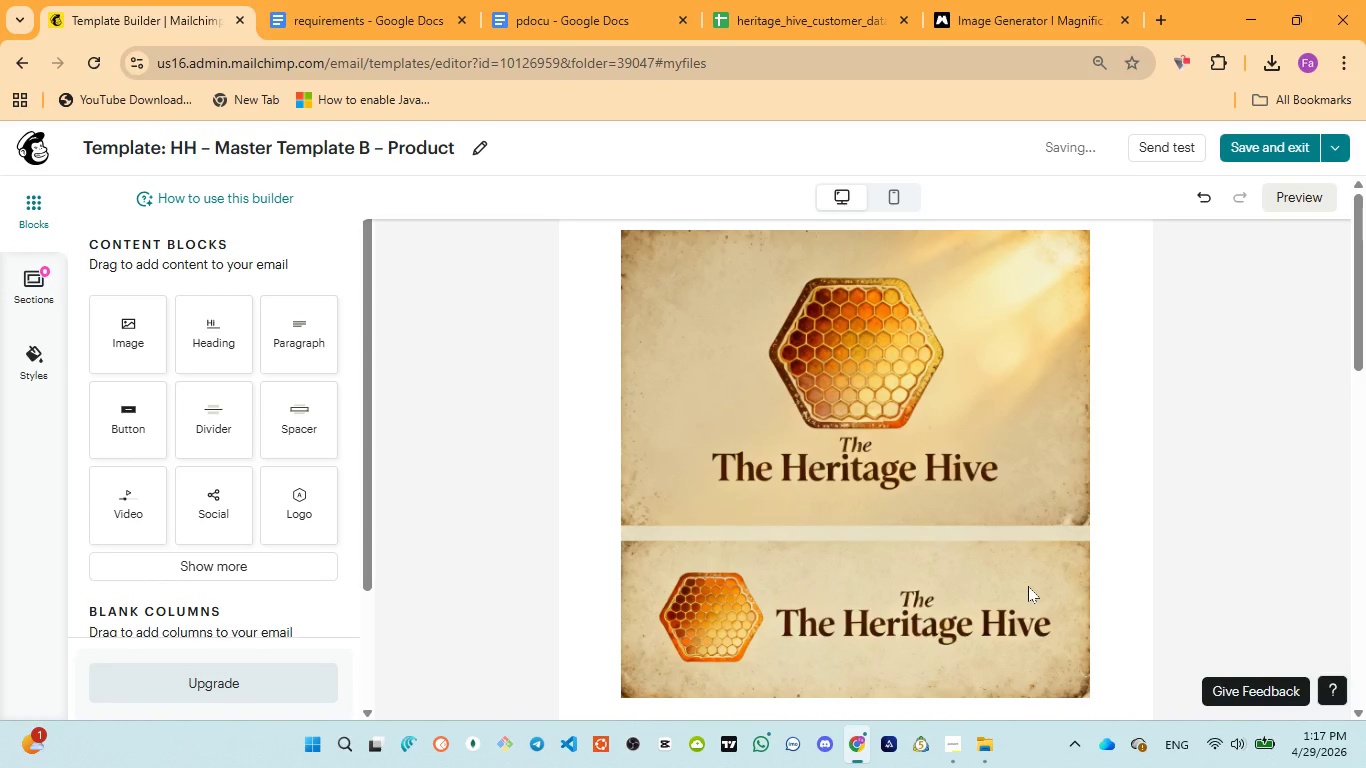 
scroll: coordinate [1024, 590], scroll_direction: down, amount: 5.0
 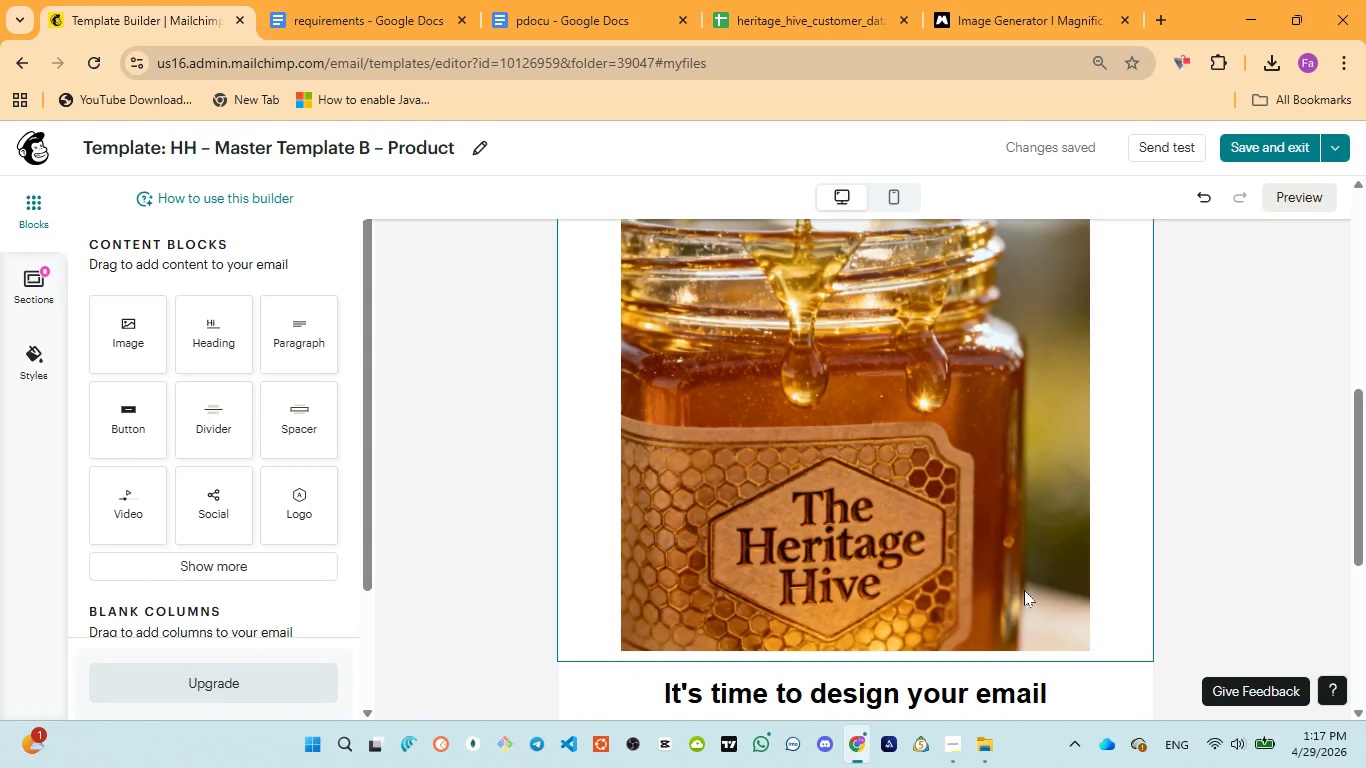 
scroll: coordinate [1024, 590], scroll_direction: up, amount: 1.0
 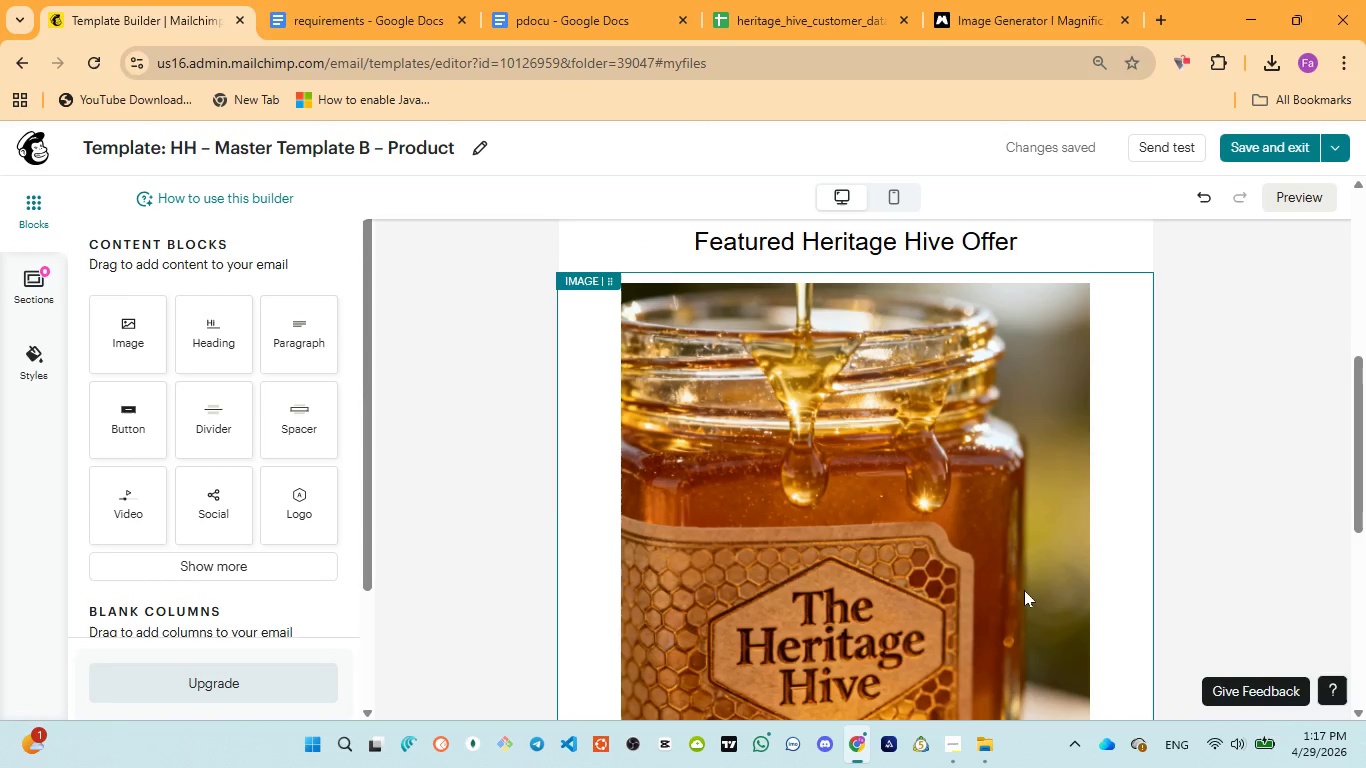 
scroll: coordinate [1024, 590], scroll_direction: down, amount: 2.0
 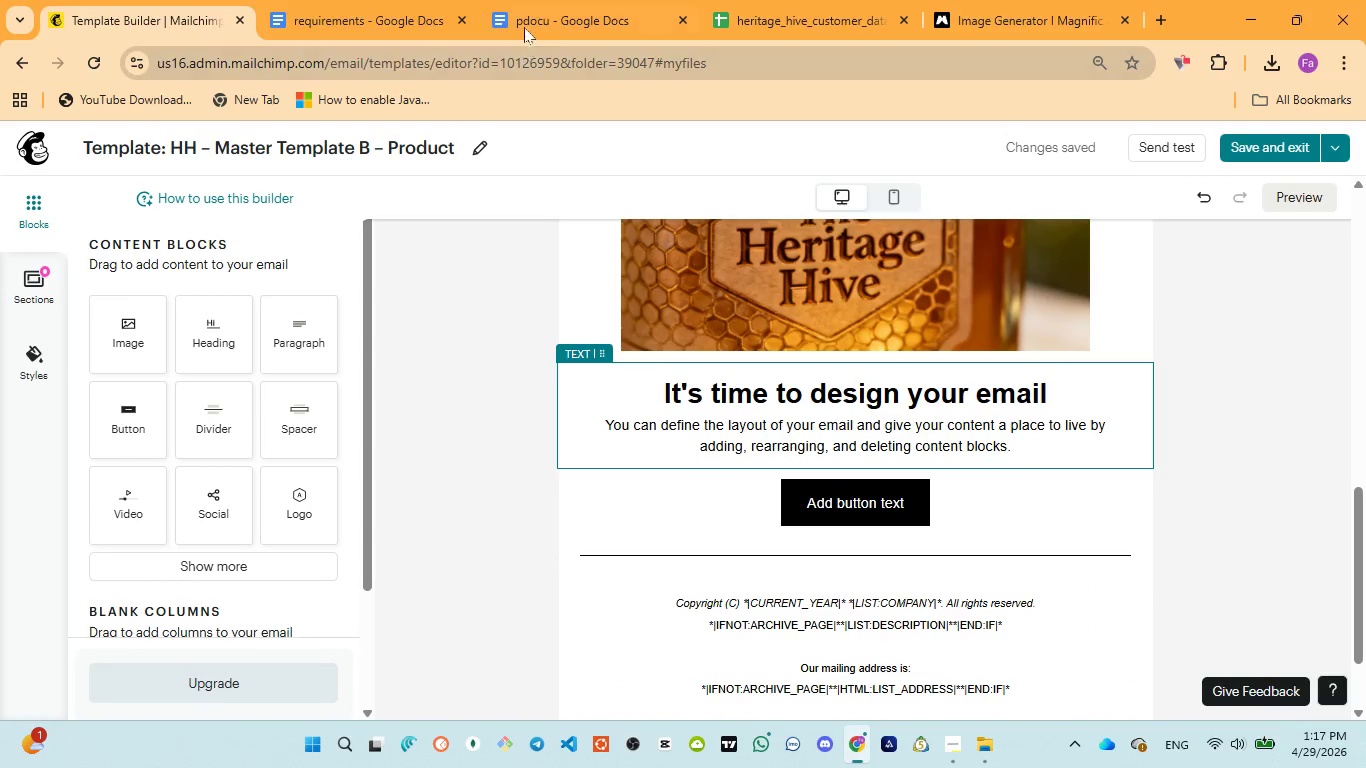 
left_click([525, 15])
 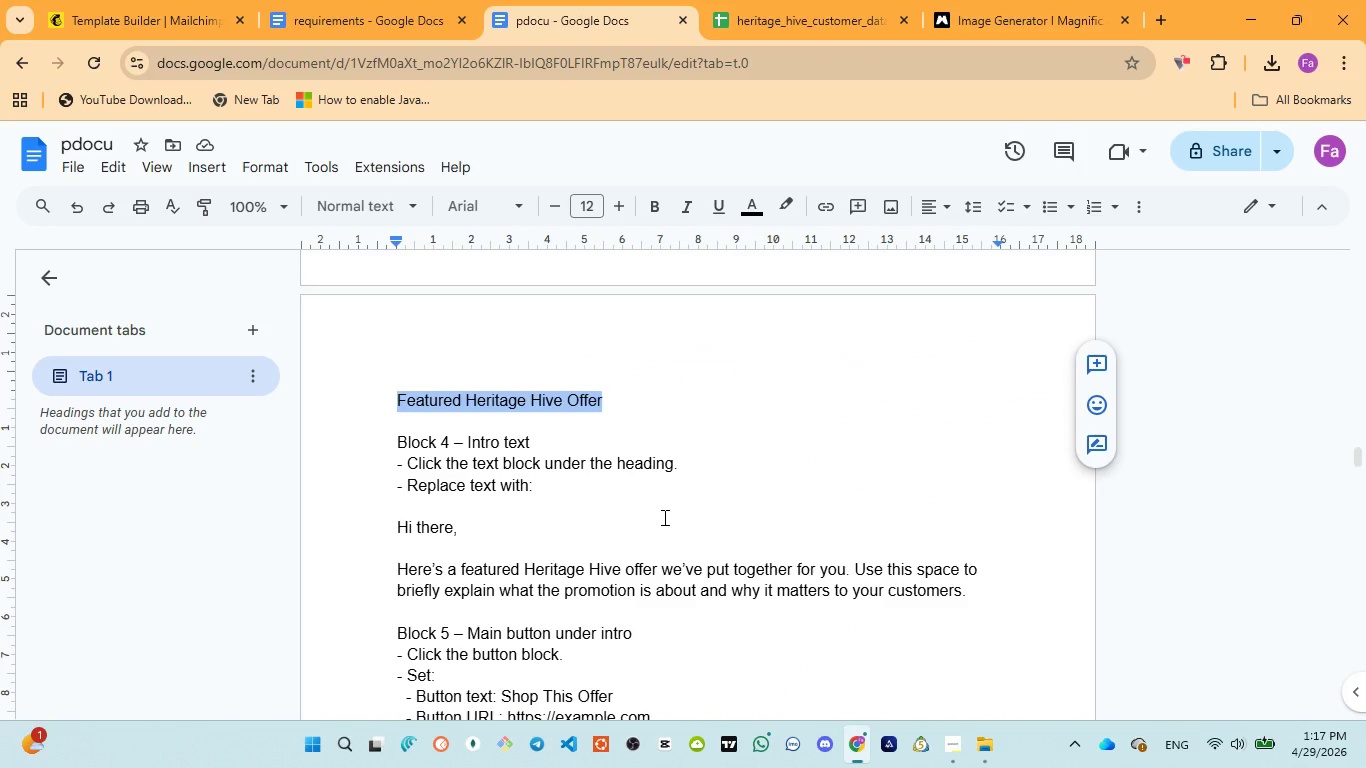 
scroll: coordinate [663, 517], scroll_direction: down, amount: 1.0
 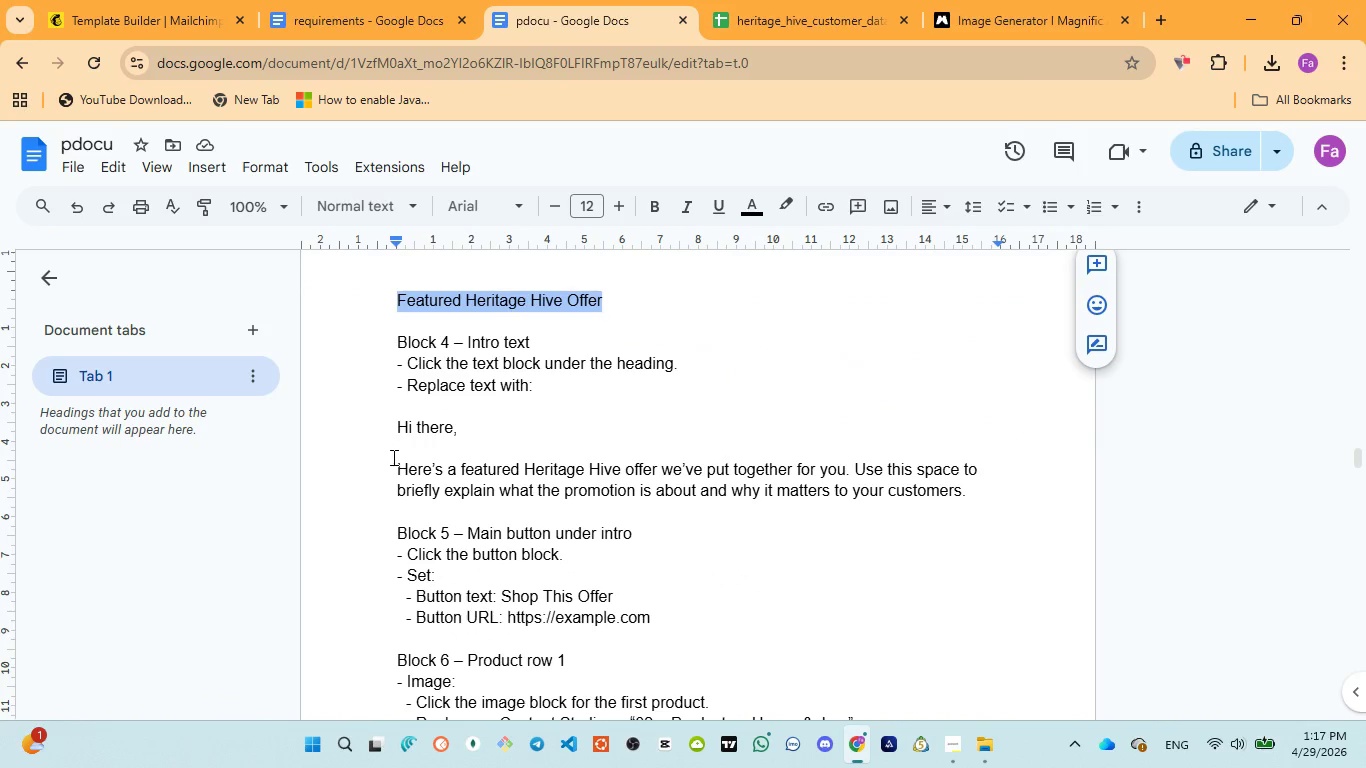 
left_click_drag(start_coordinate=[393, 458], to_coordinate=[984, 492])
 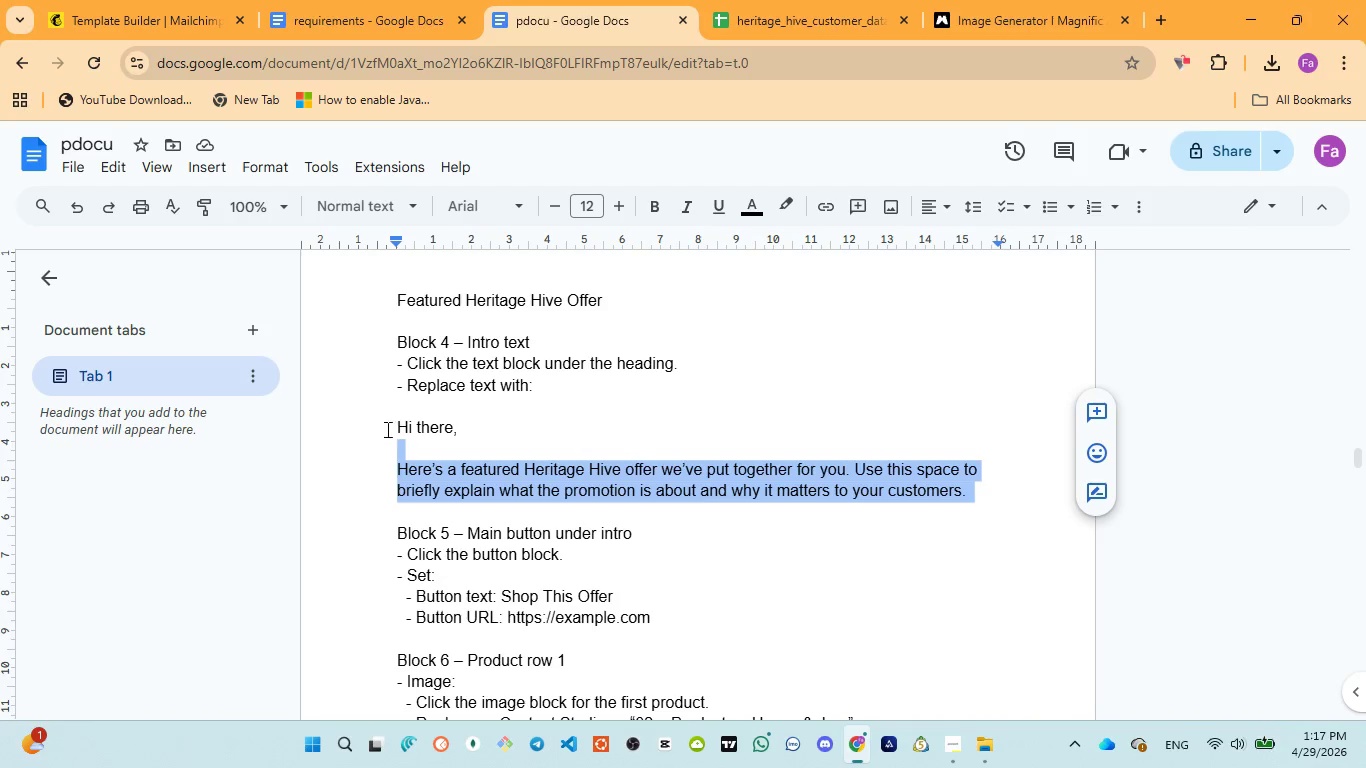 
left_click_drag(start_coordinate=[395, 429], to_coordinate=[974, 494])
 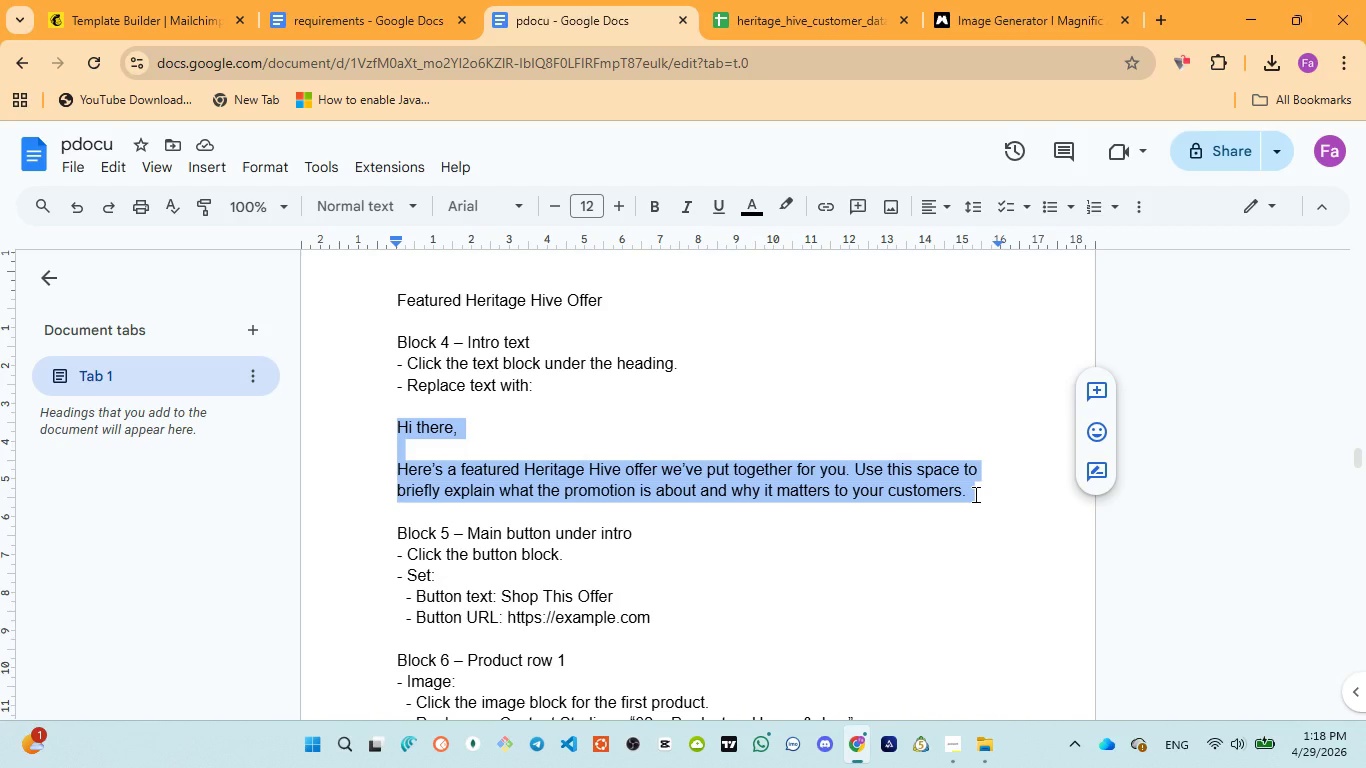 
key(Control+C)
 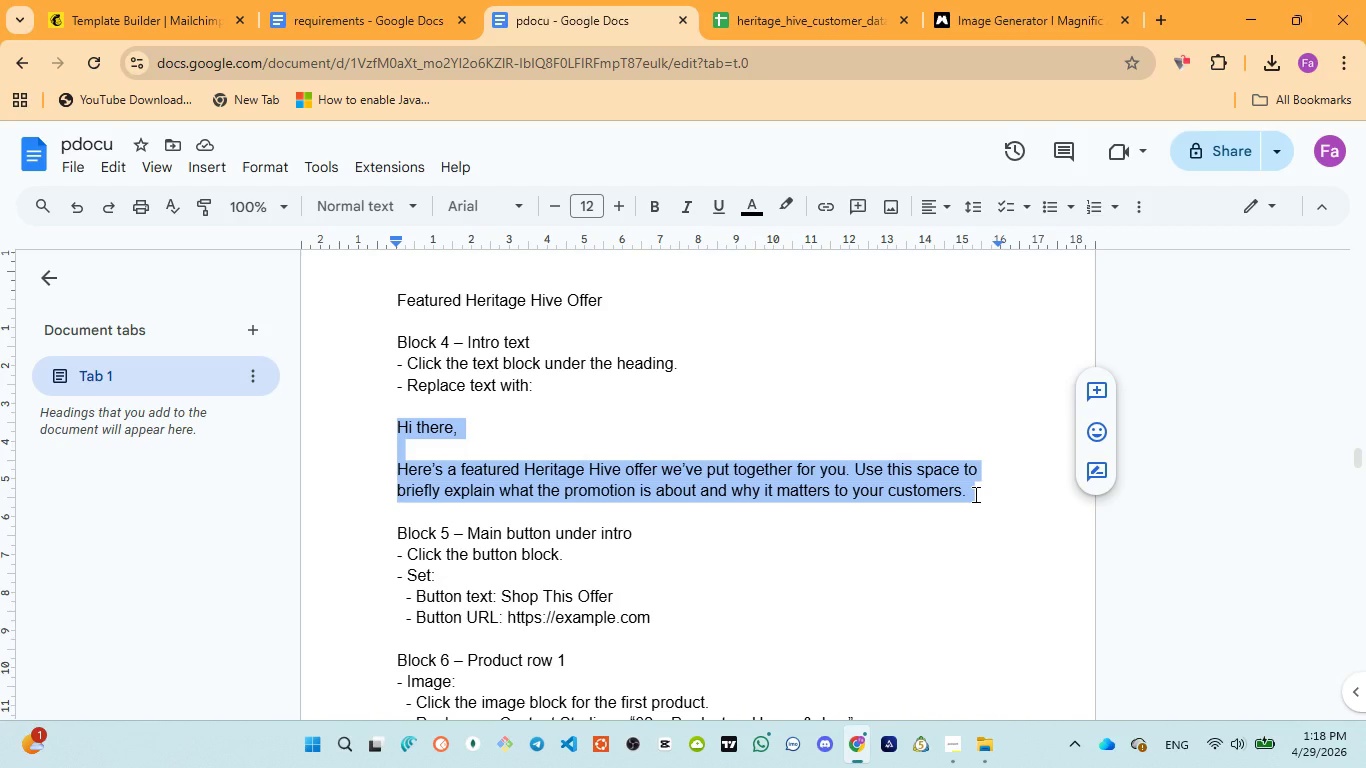 
key(Control+C)
 